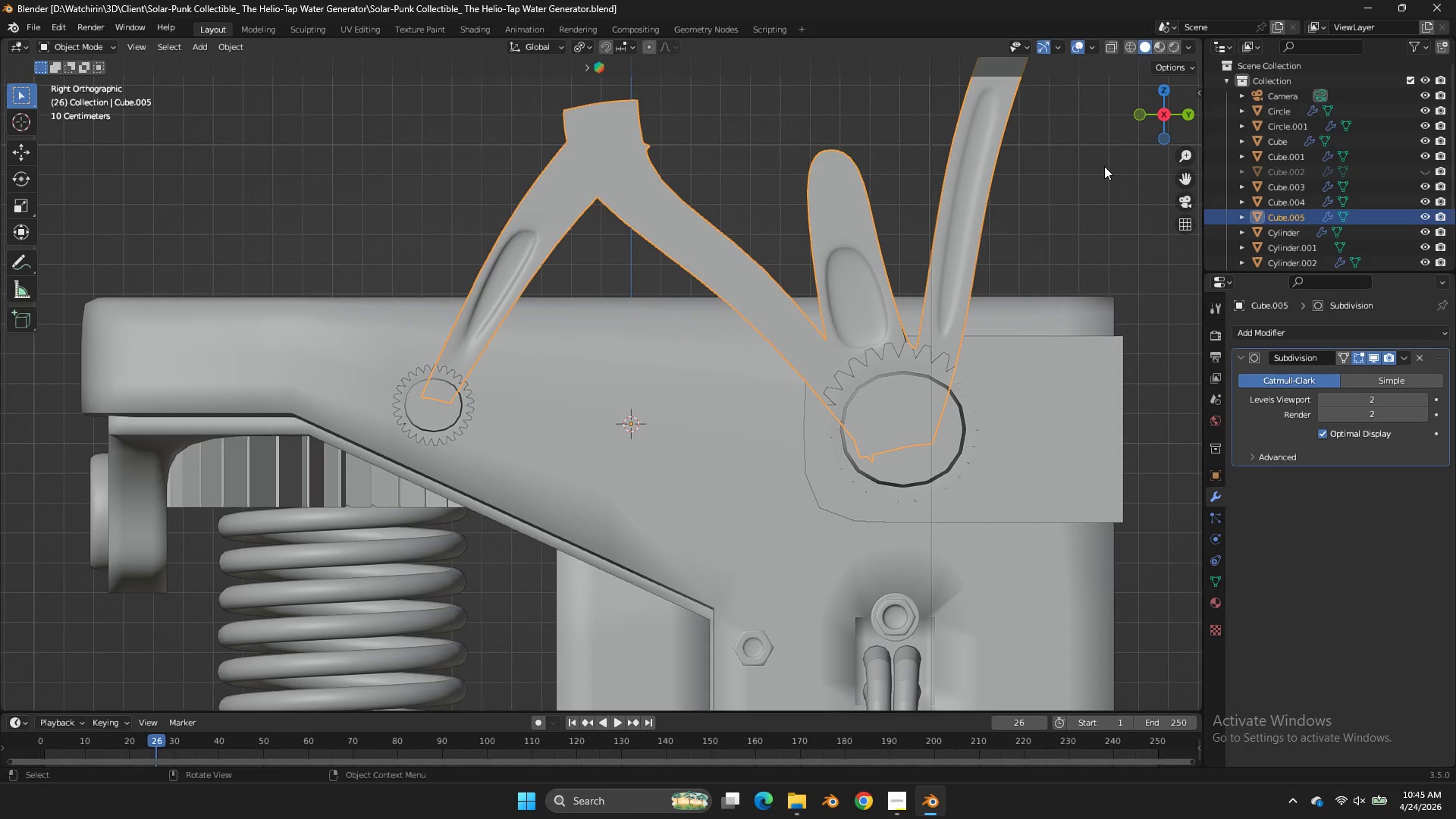 
key(Control+ControlLeft)
 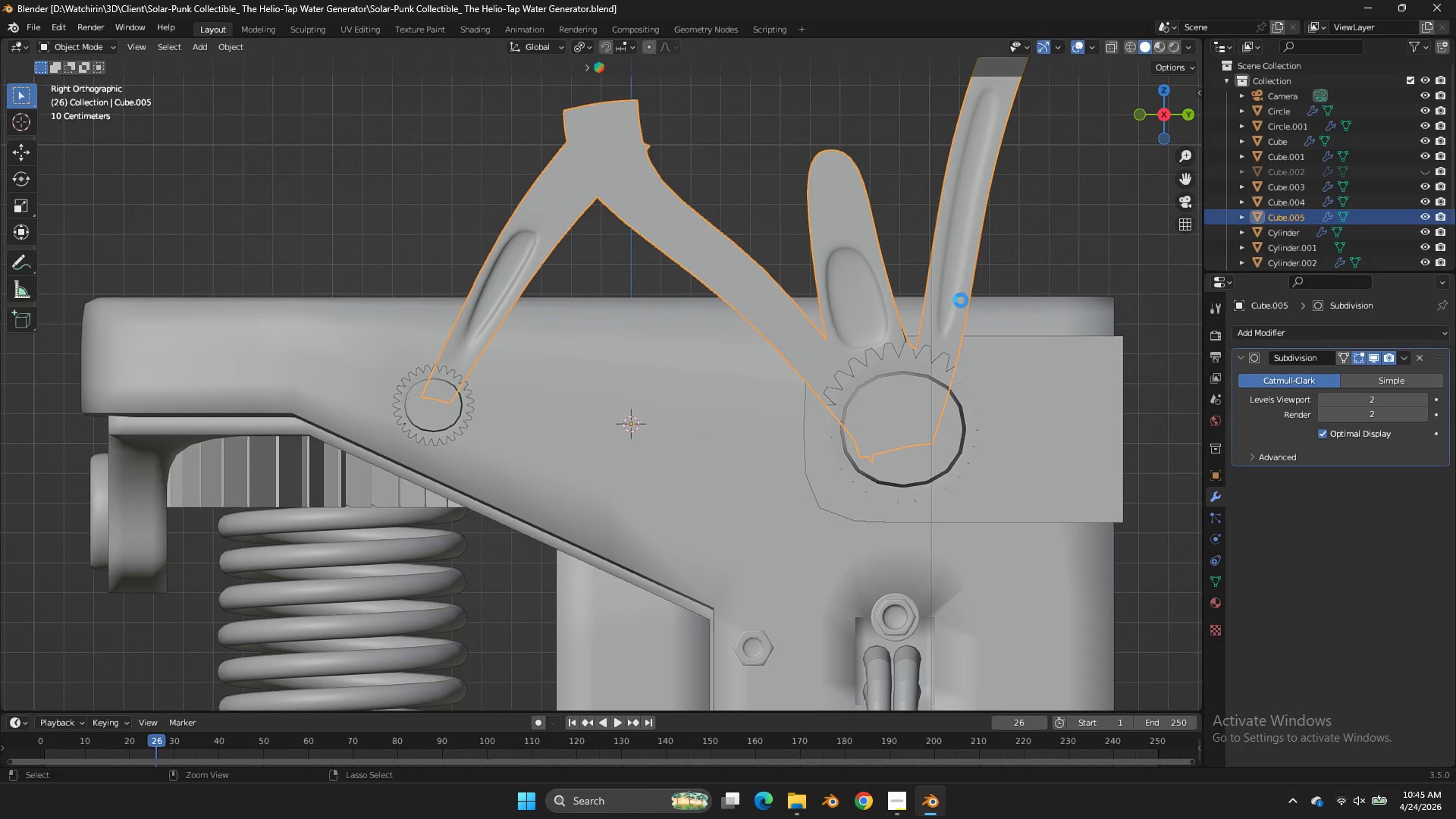 
key(Control+S)
 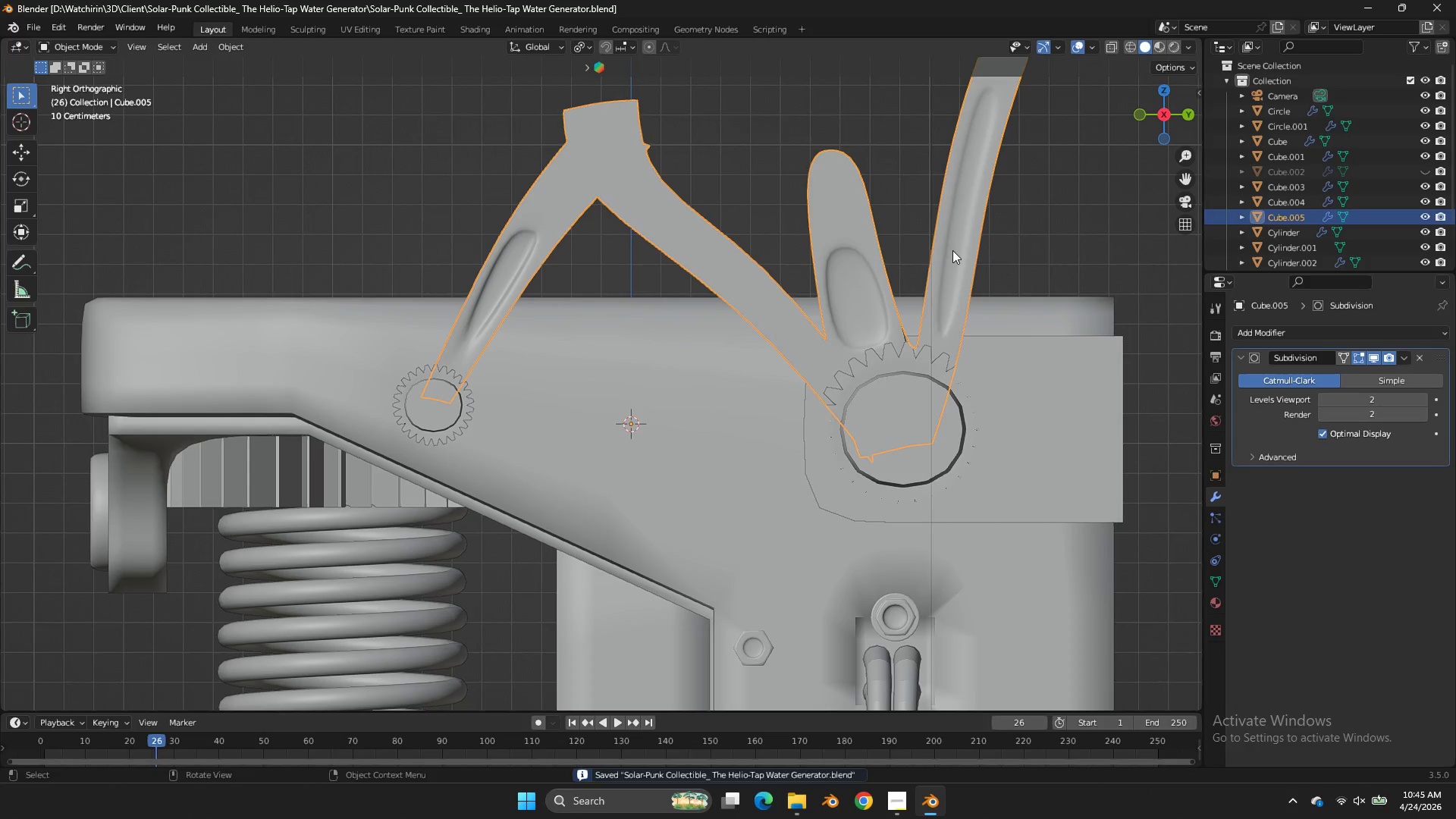 
key(Z)
 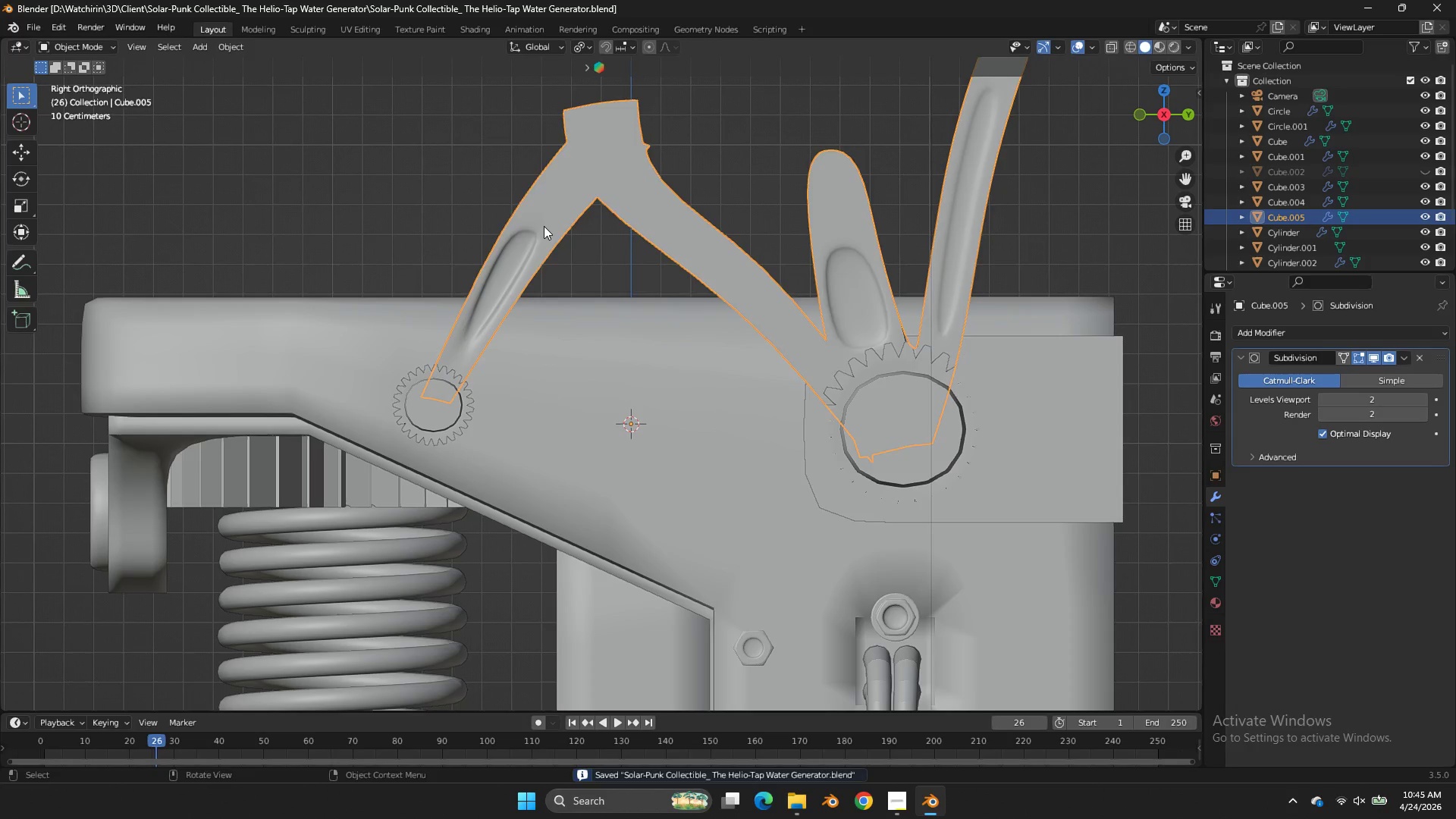 
key(Tab)
 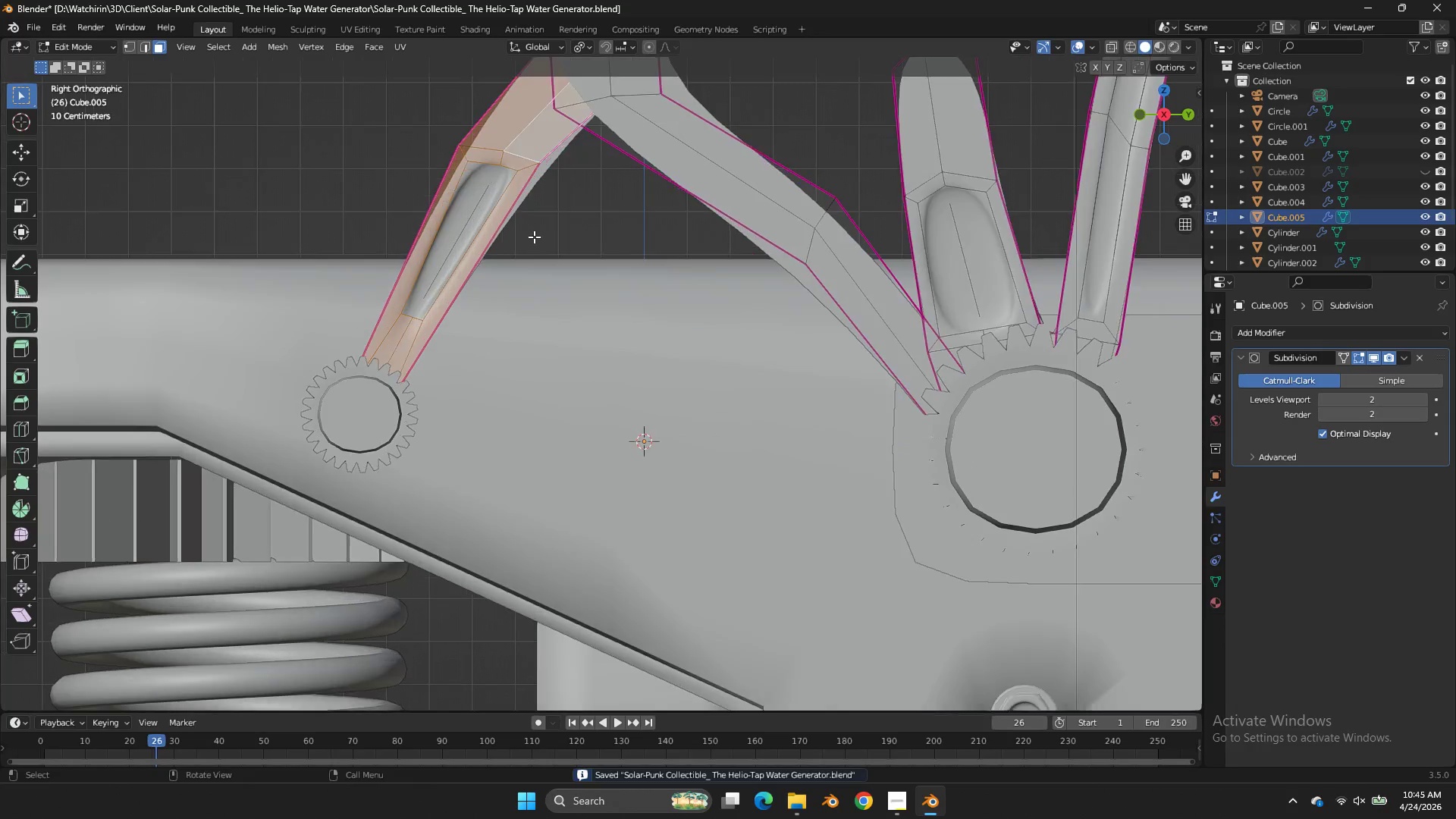 
scroll: coordinate [534, 237], scroll_direction: up, amount: 2.0
 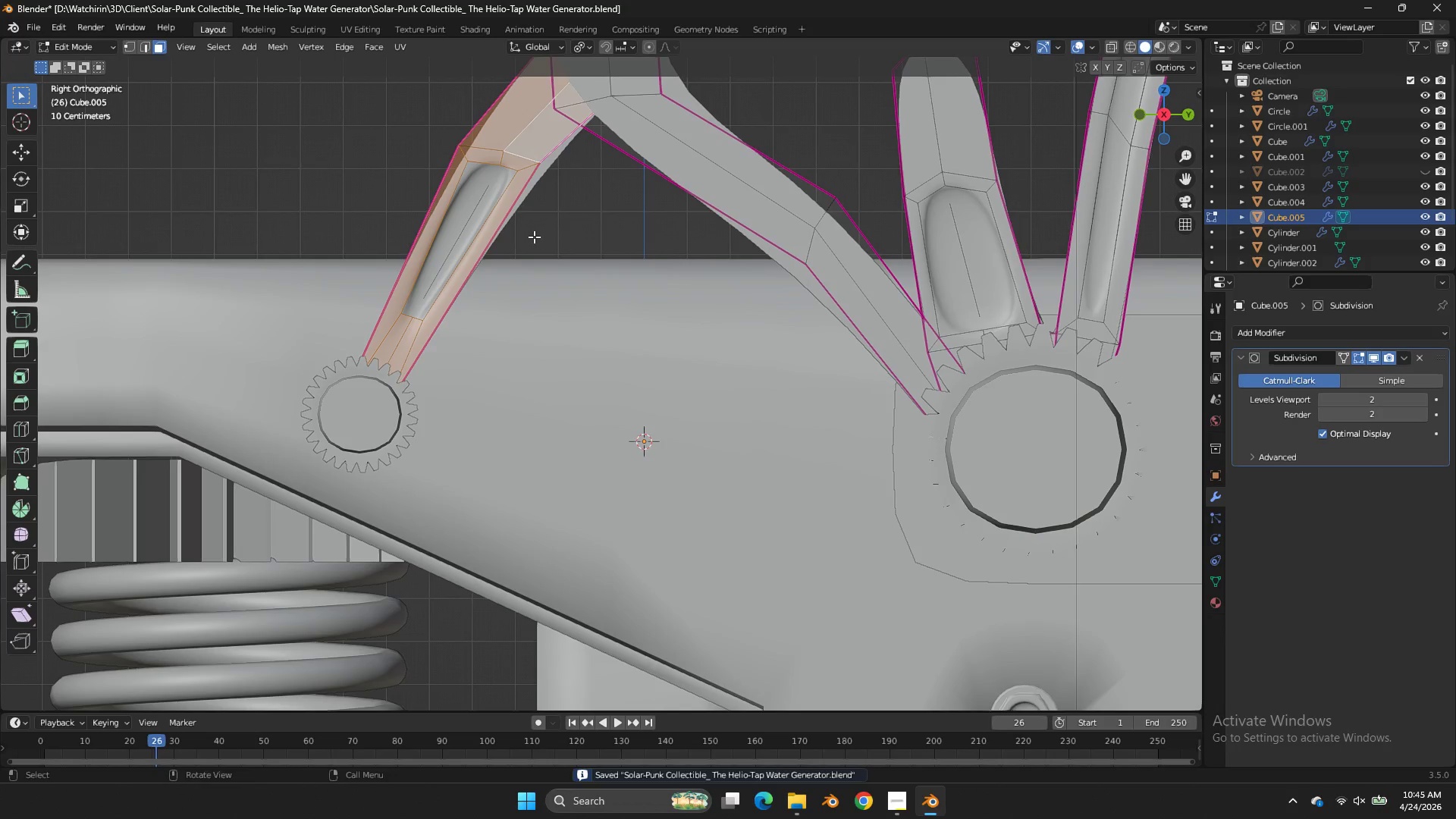 
key(Control+ControlLeft)
 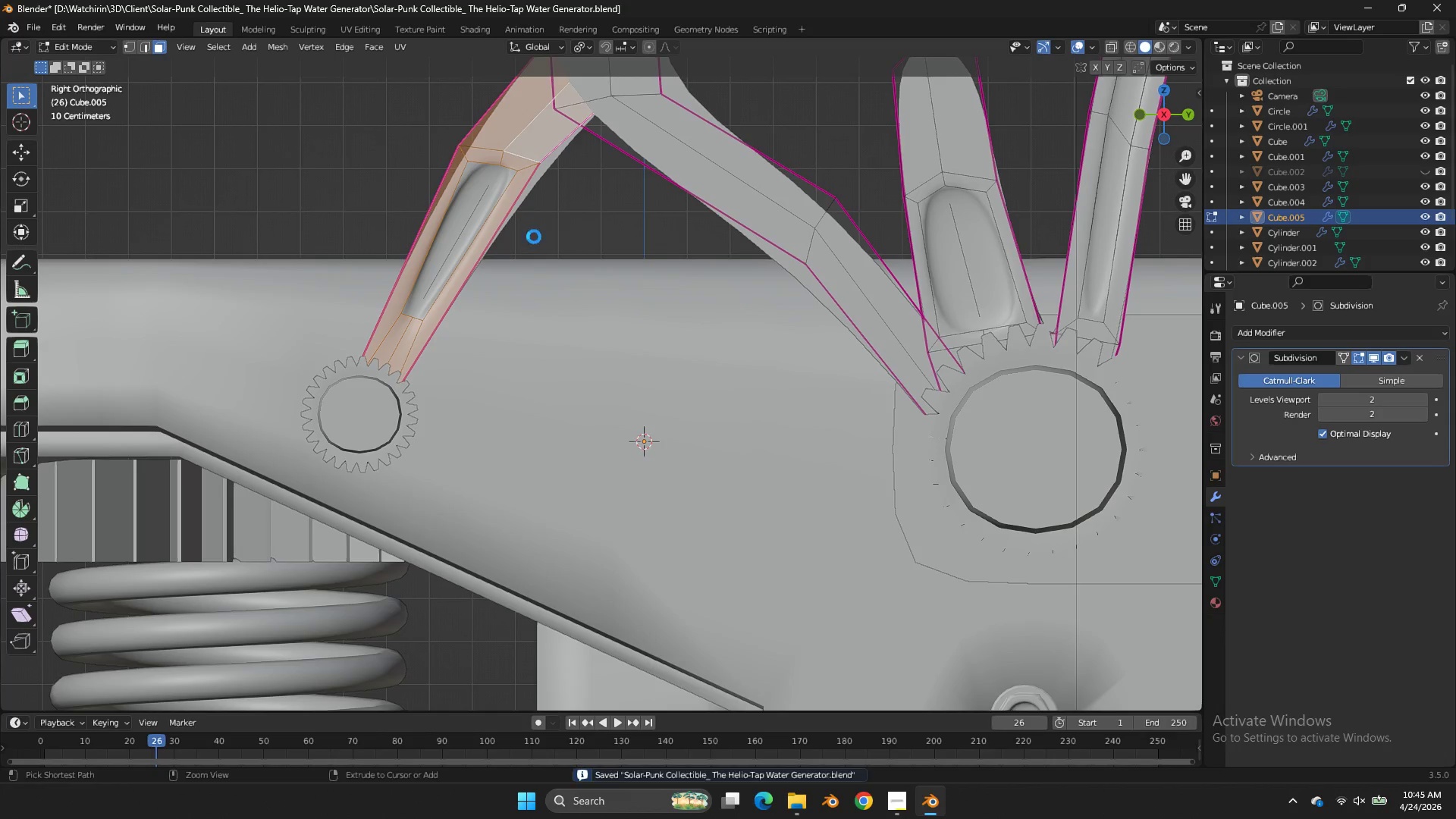 
key(Control+S)
 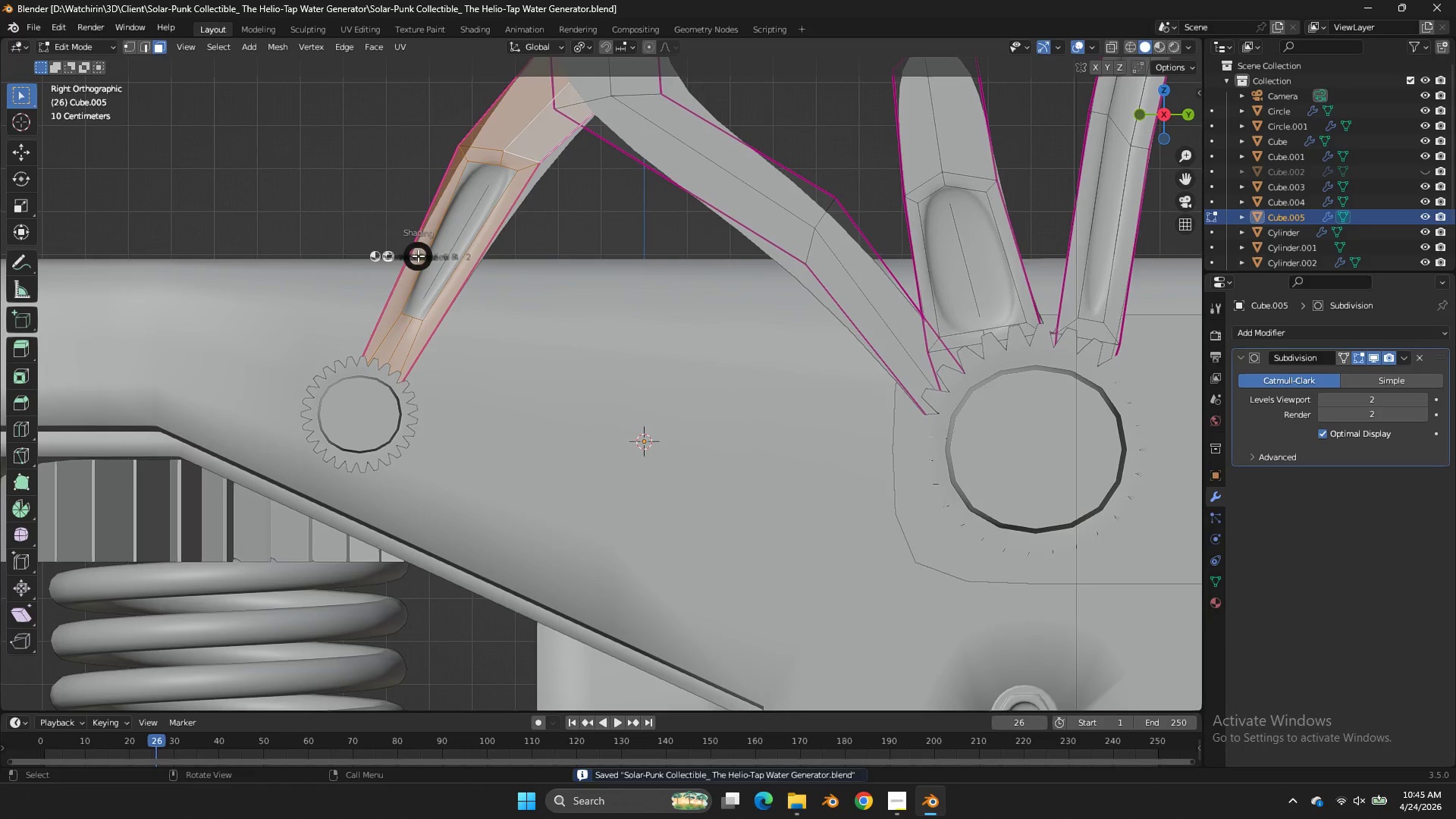 
key(Z)
 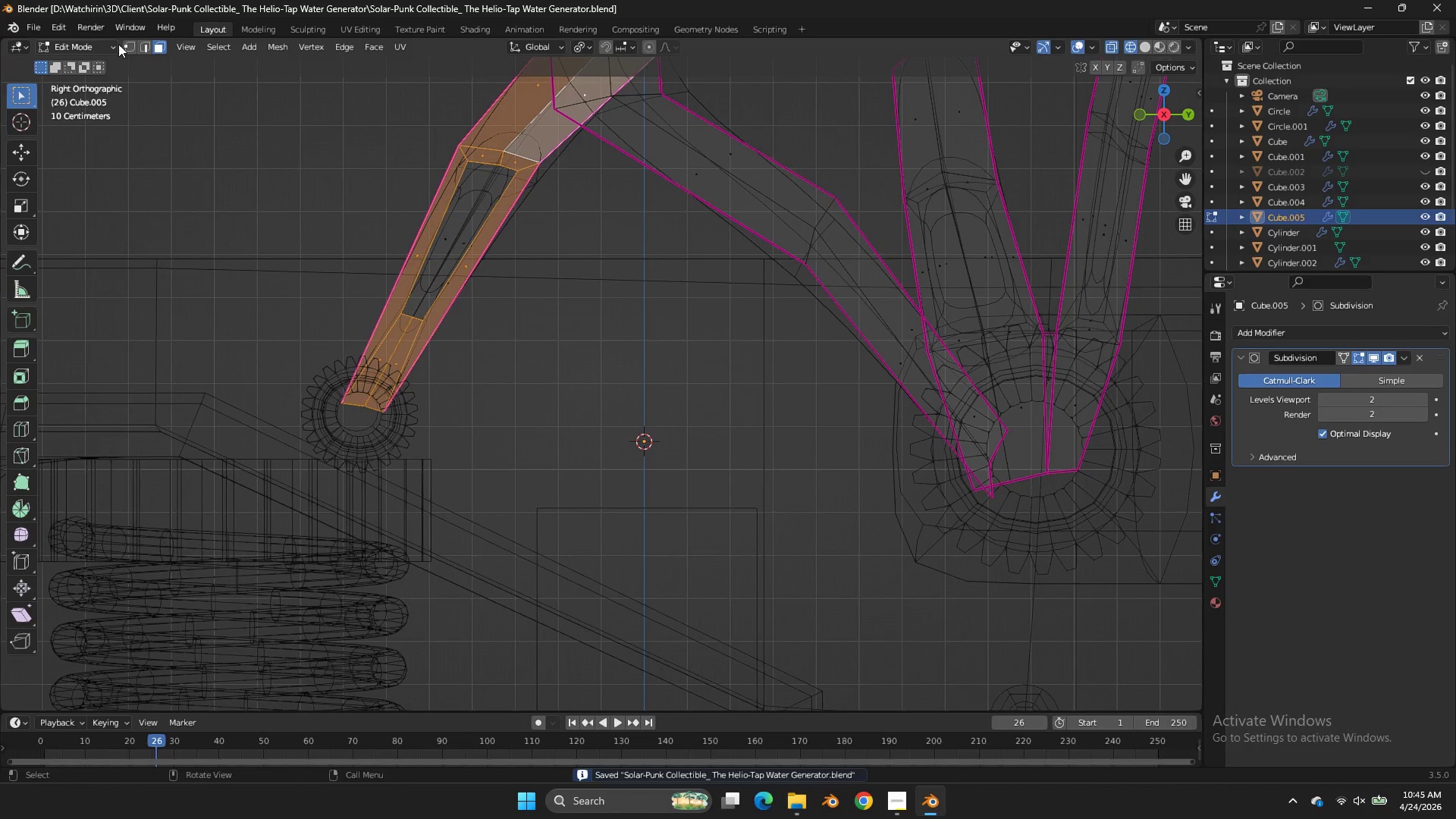 
double_click([124, 44])
 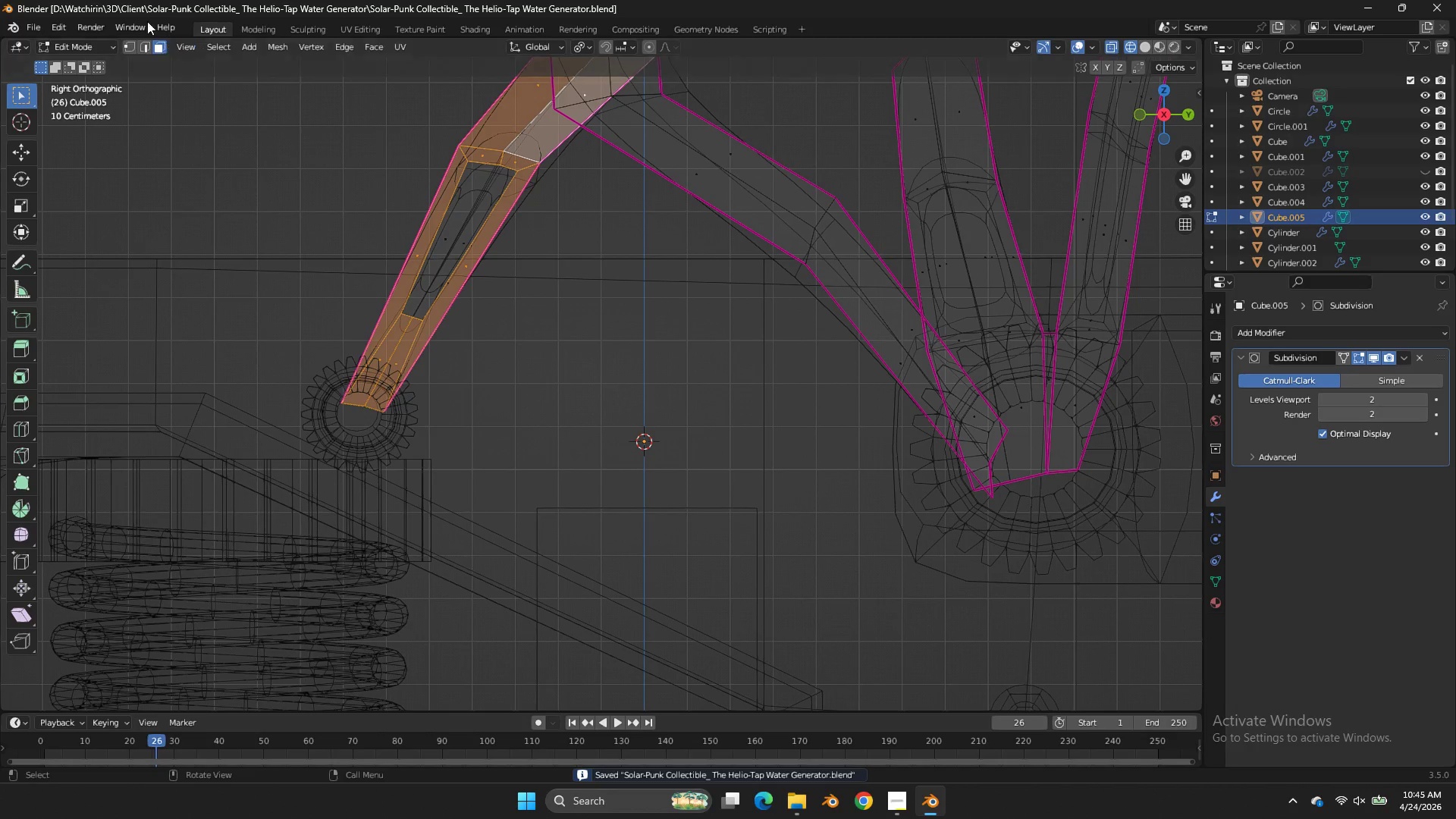 
left_click([131, 50])
 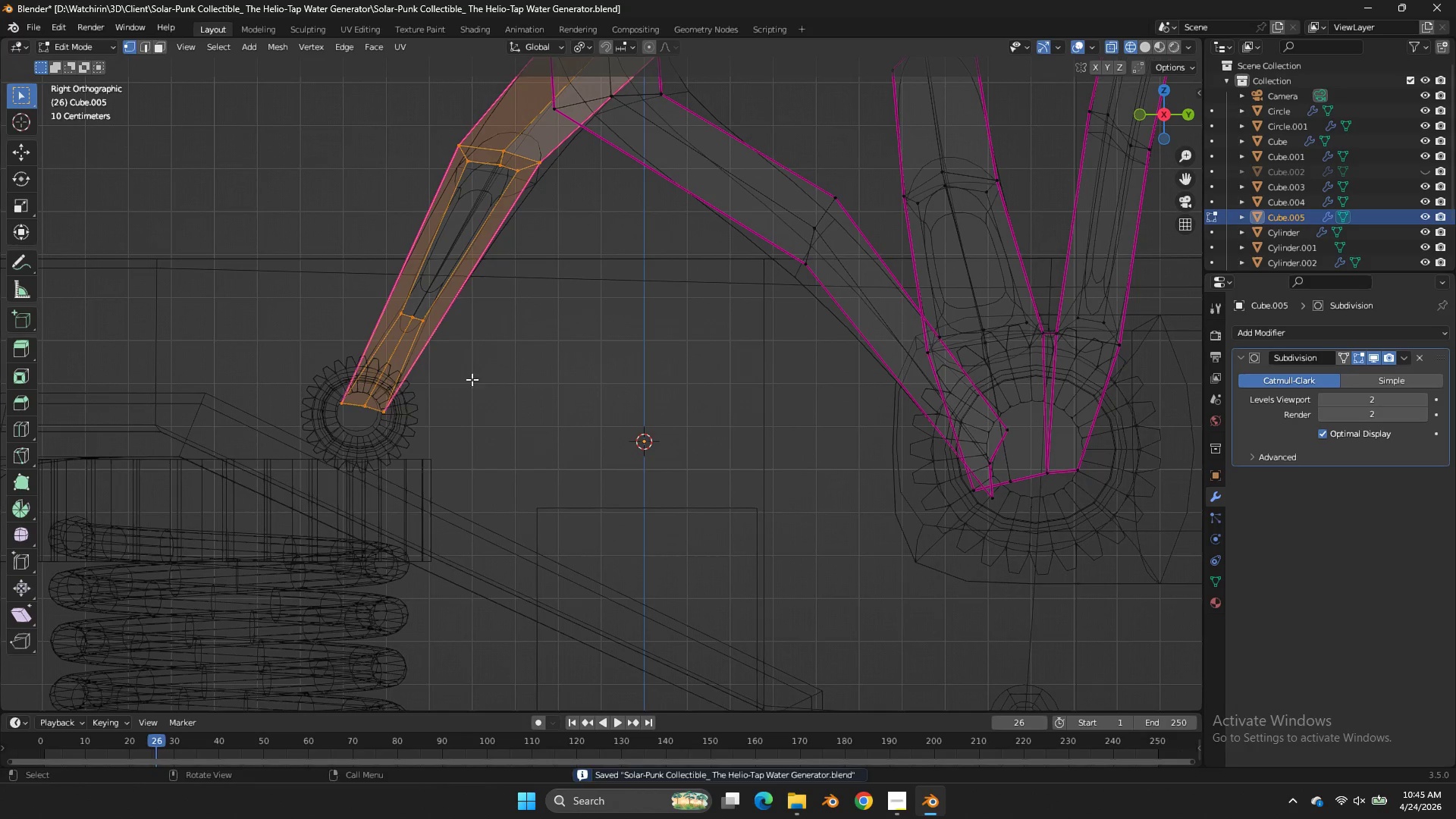 
left_click_drag(start_coordinate=[457, 384], to_coordinate=[282, 428])
 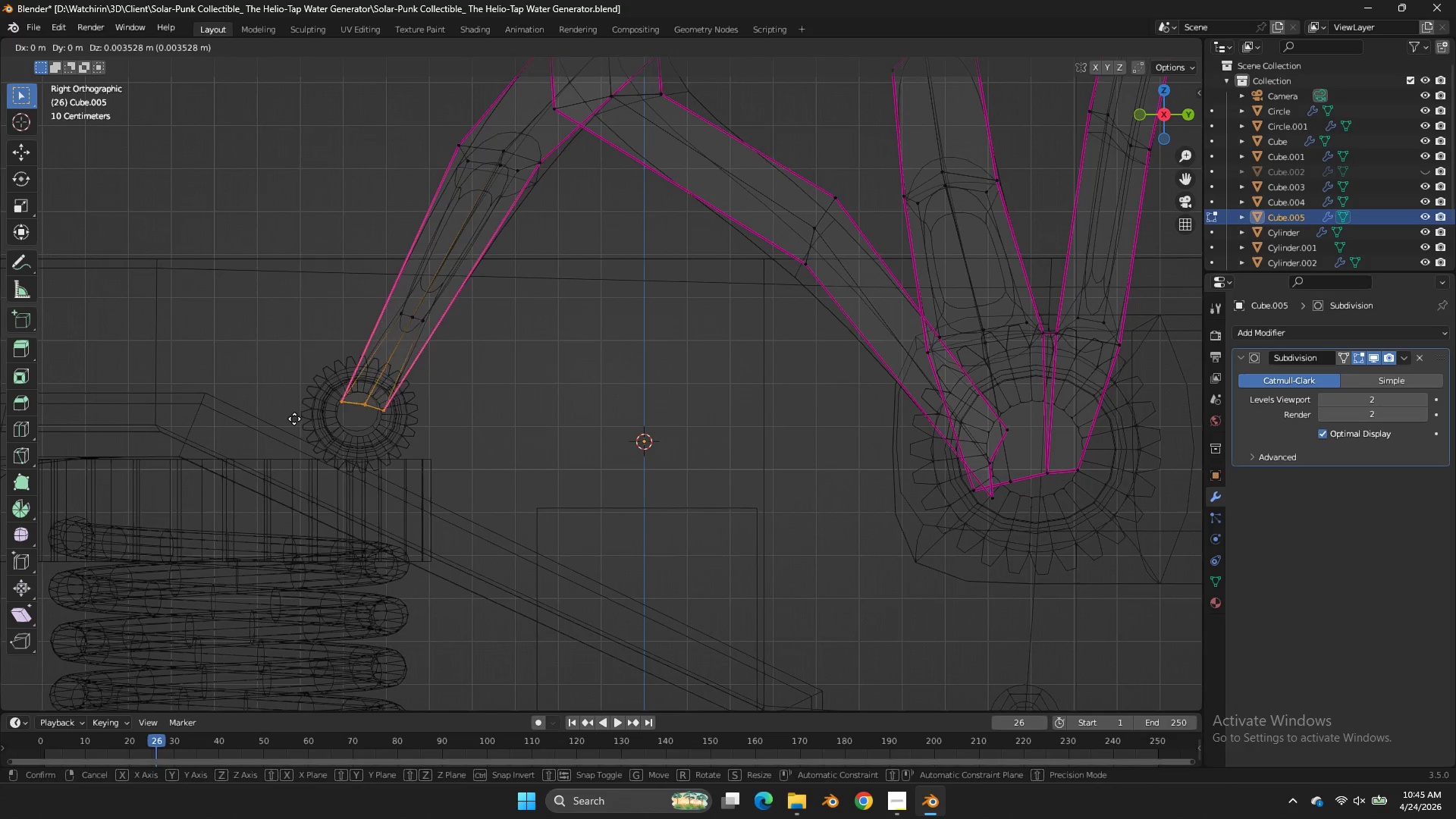 
key(G)
 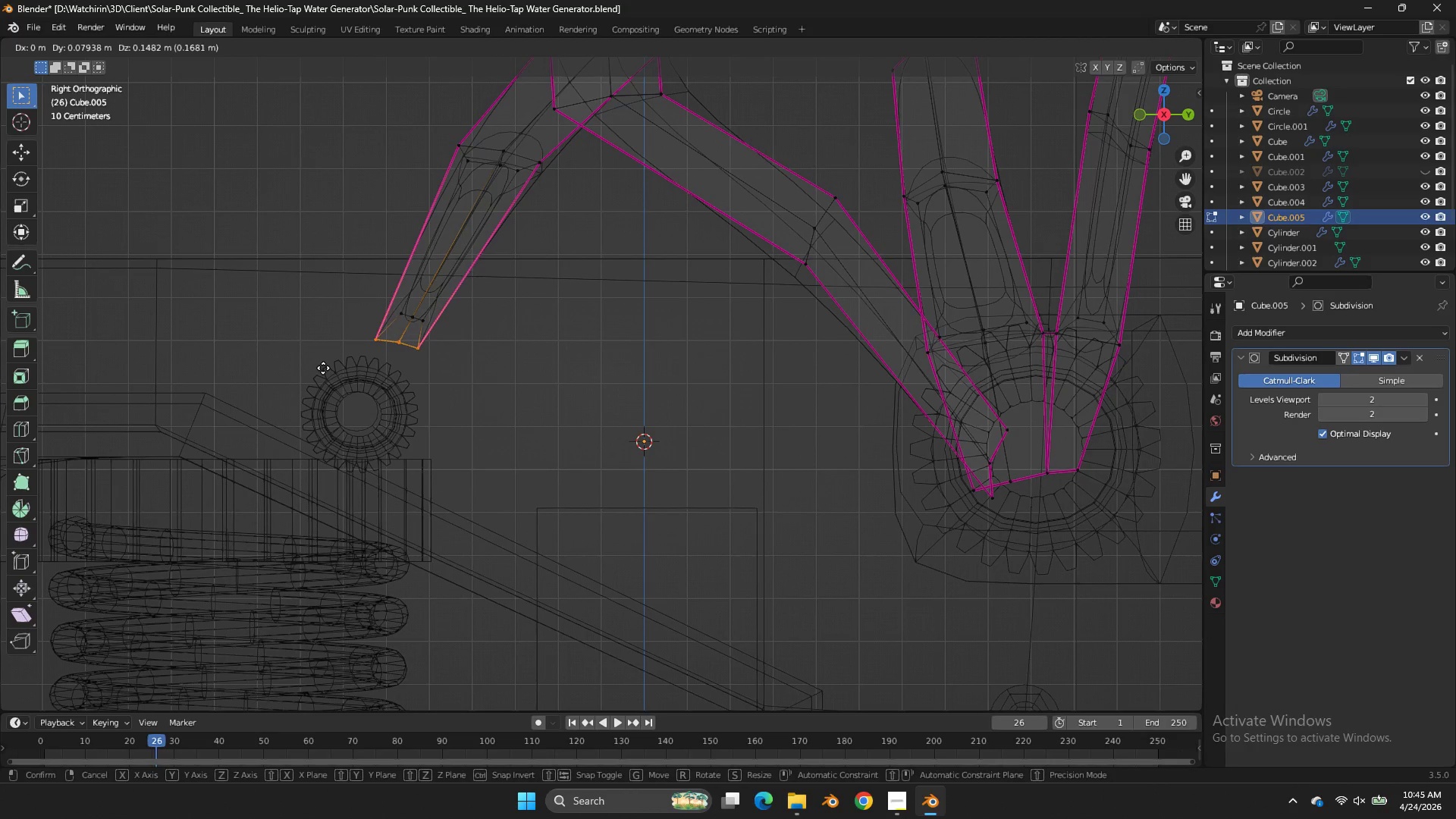 
hold_key(key=ShiftLeft, duration=0.61)
left_click([333, 334])
 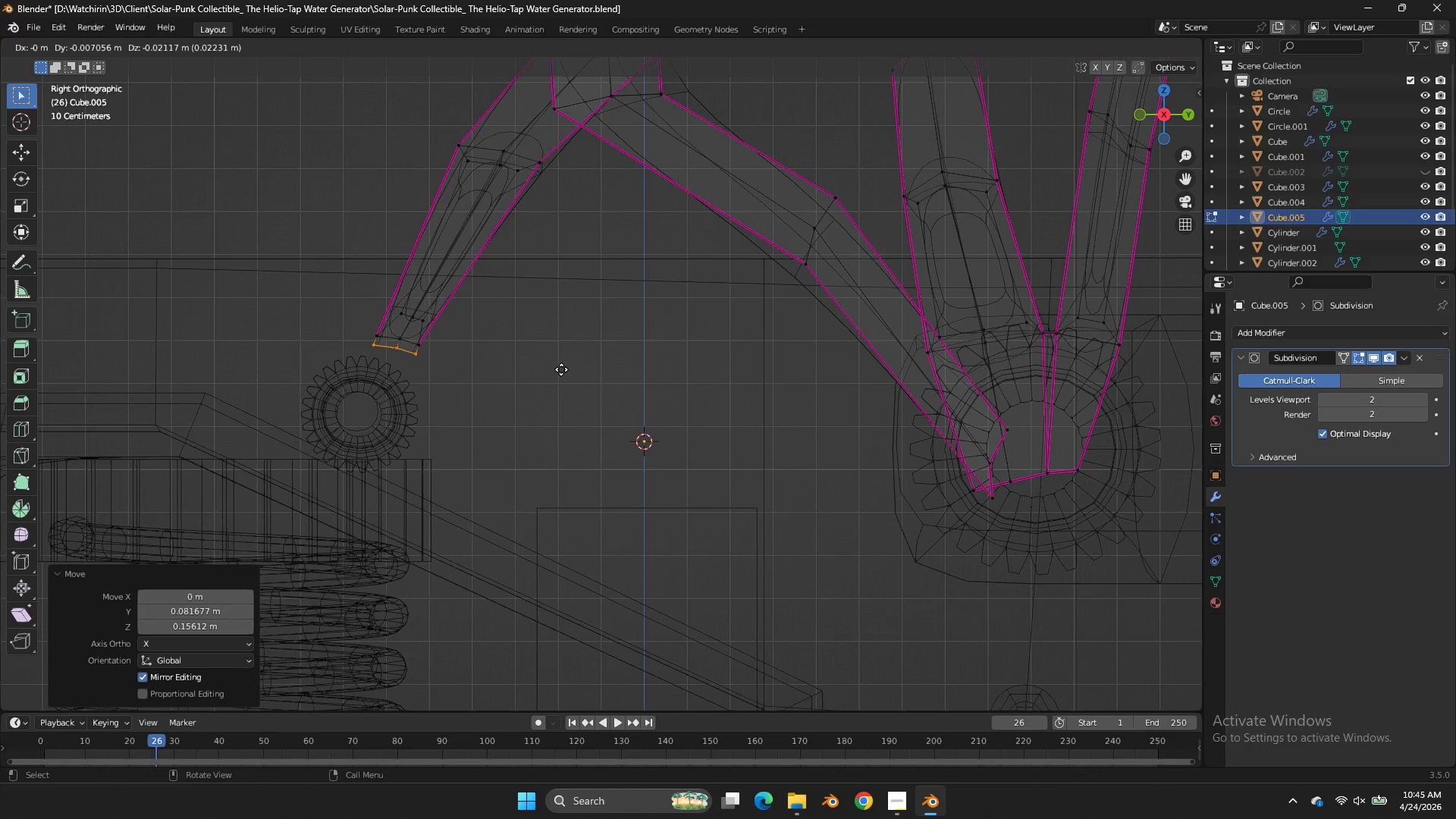 
type(es)
 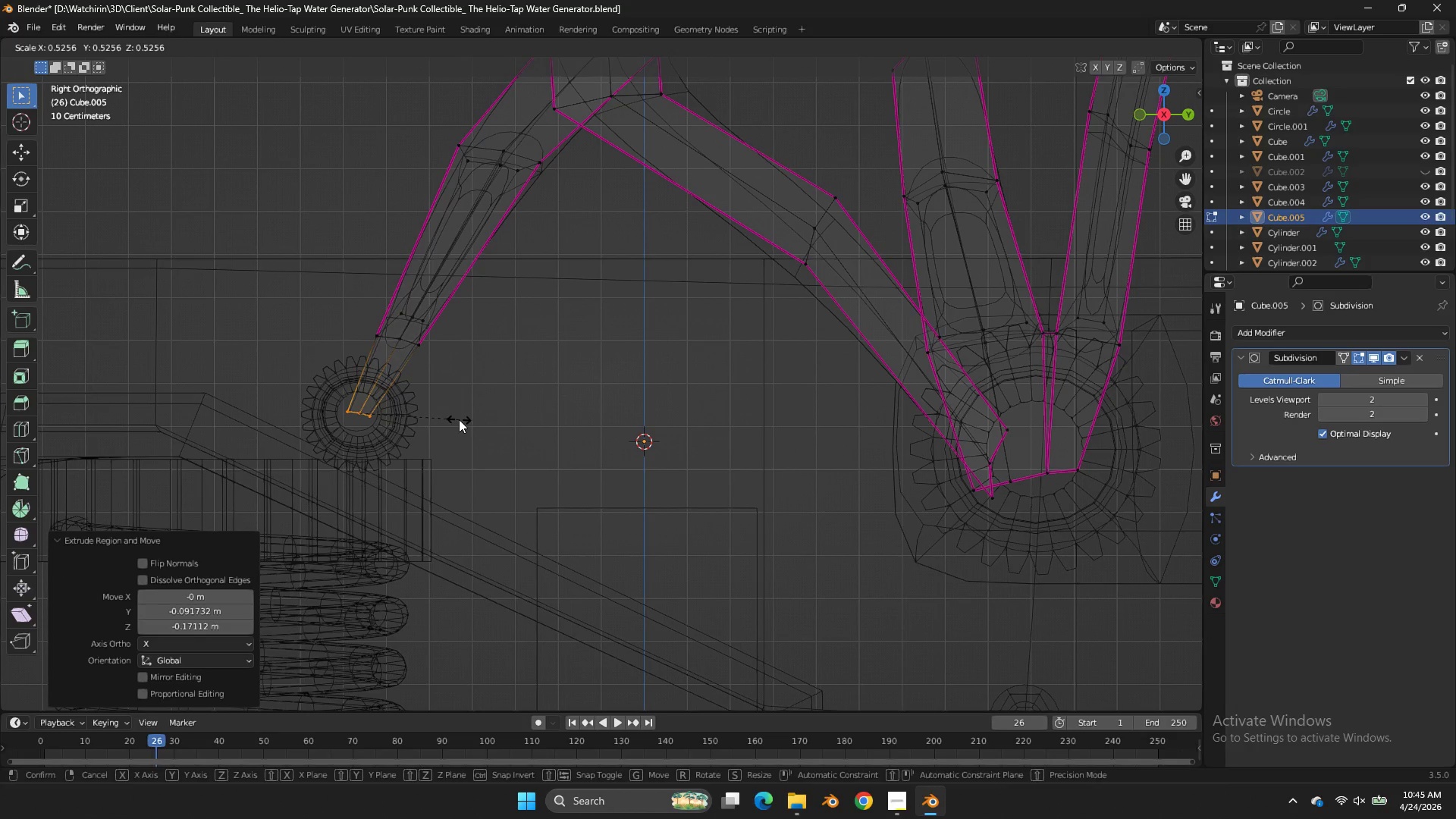 
left_click([458, 420])
 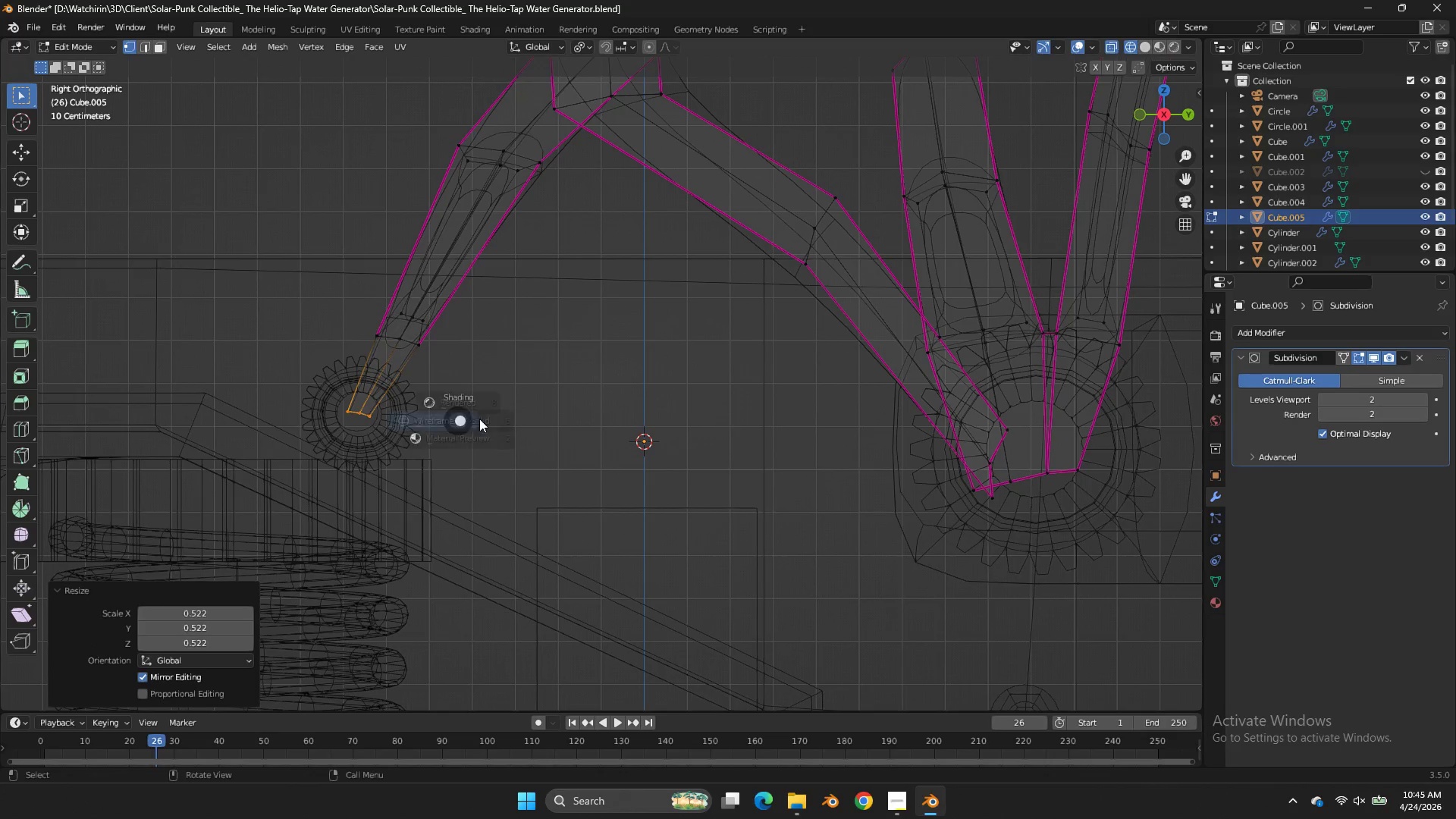 
key(Z)
 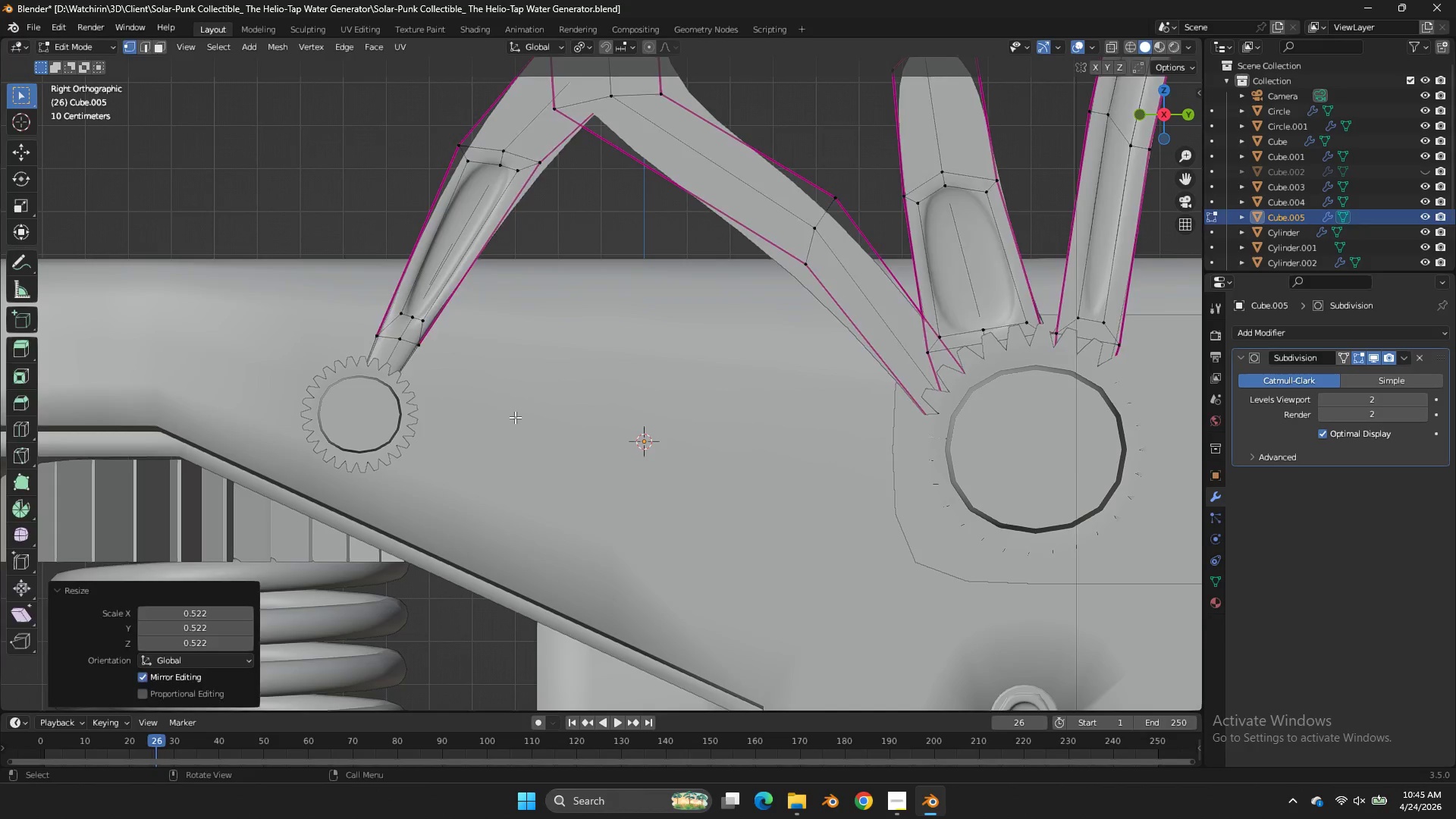 
key(Tab)
 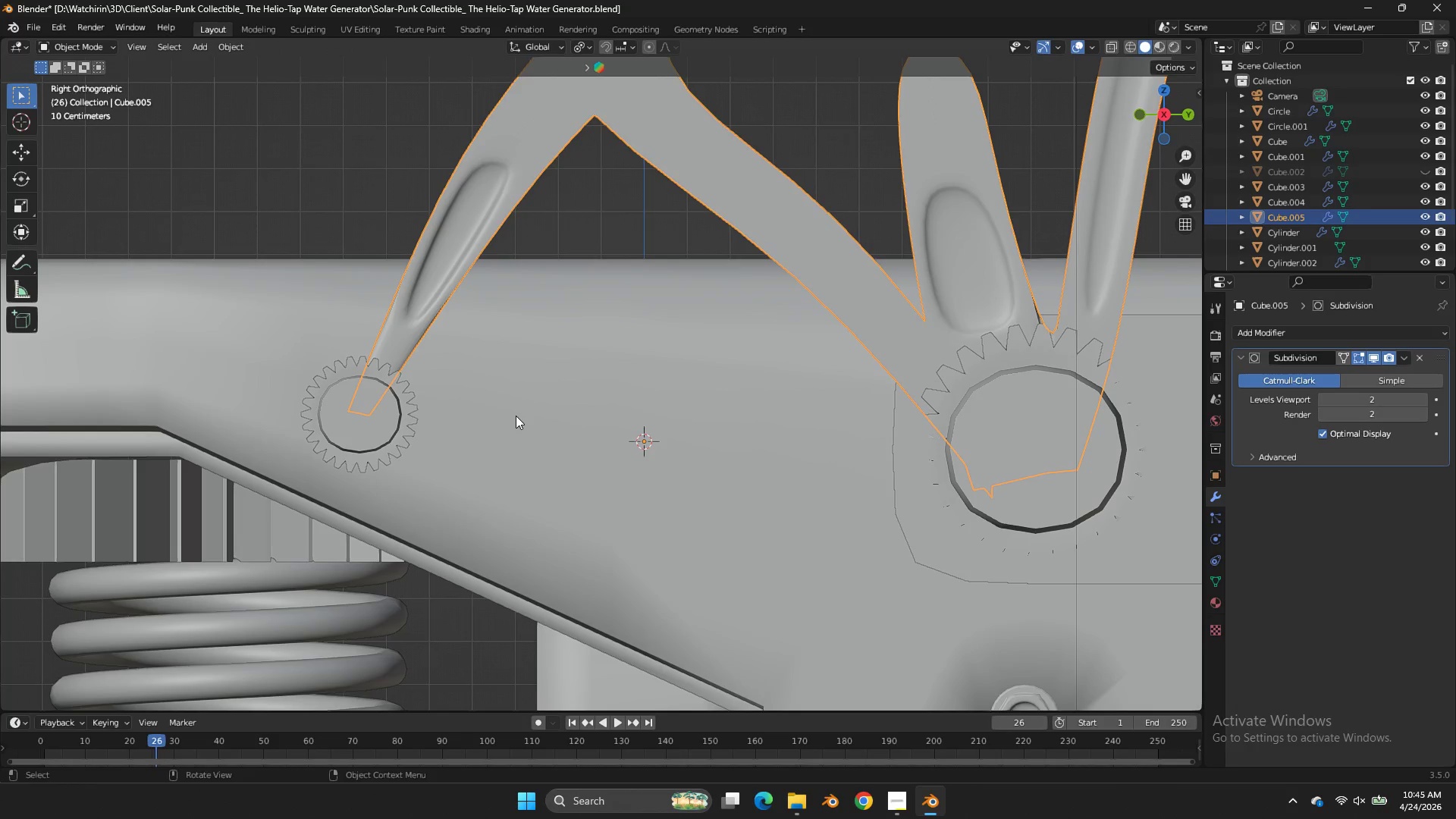 
key(Control+S)
 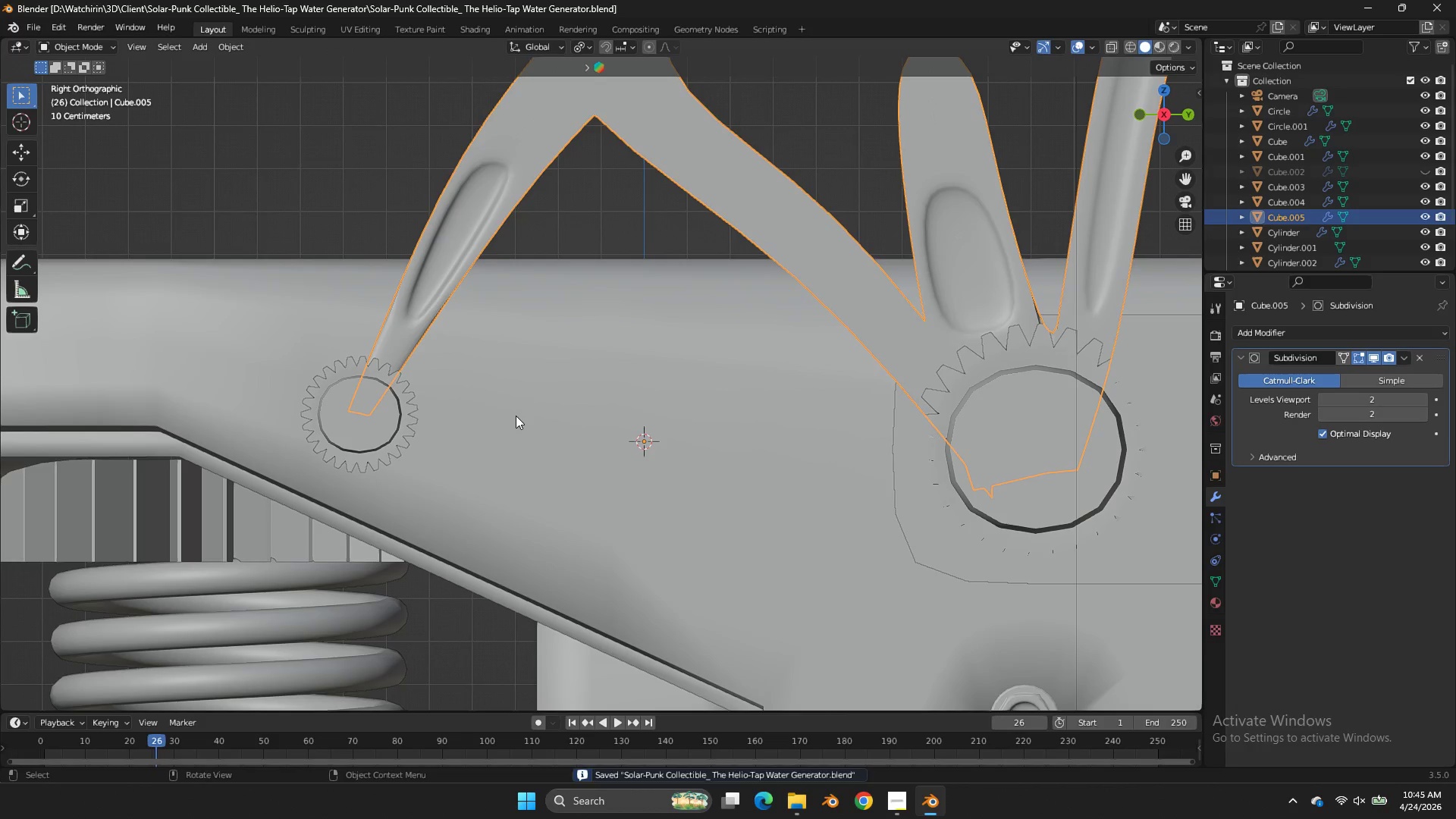 
key(Control+ControlLeft)
 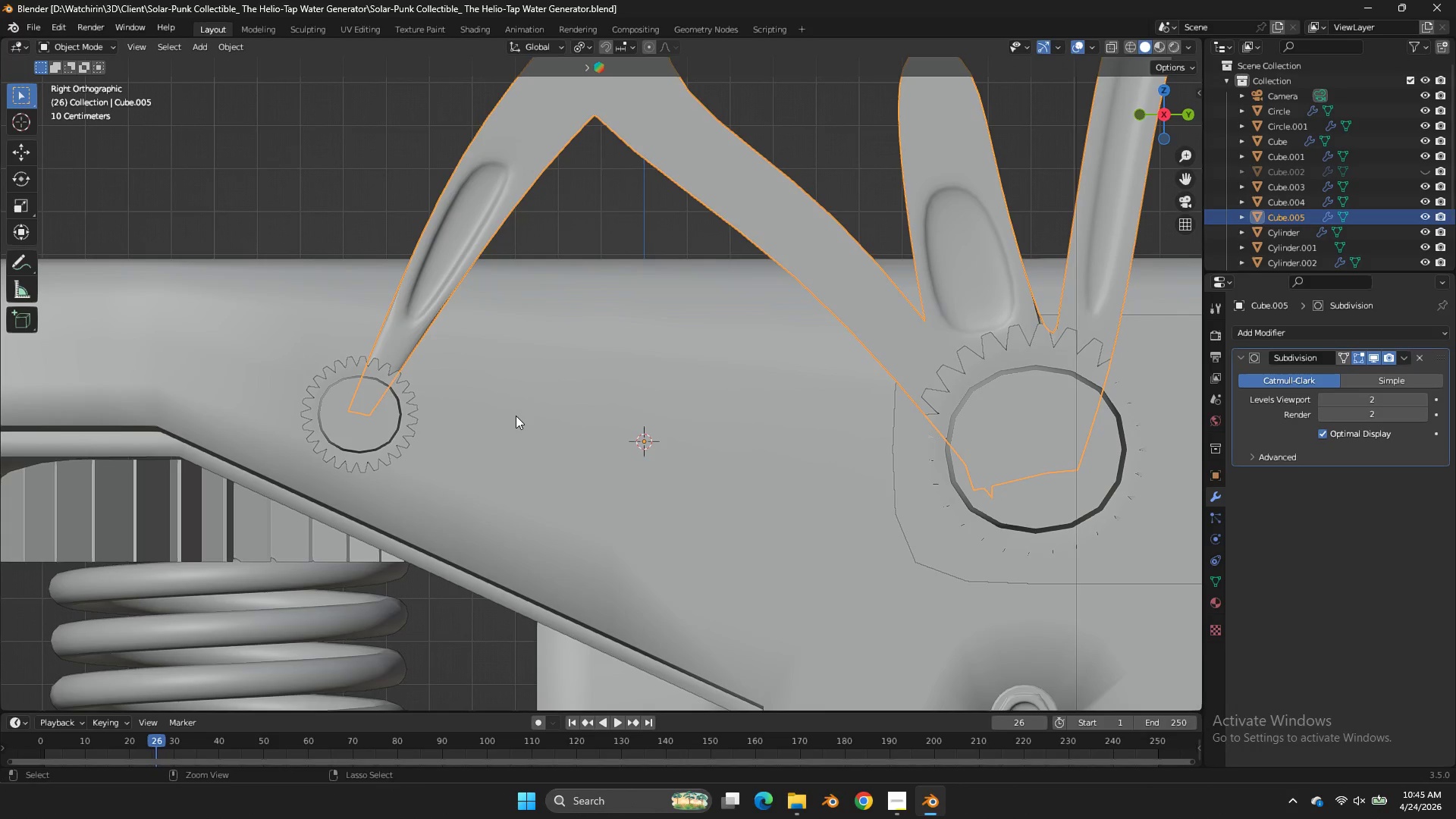 
key(Control+S)
 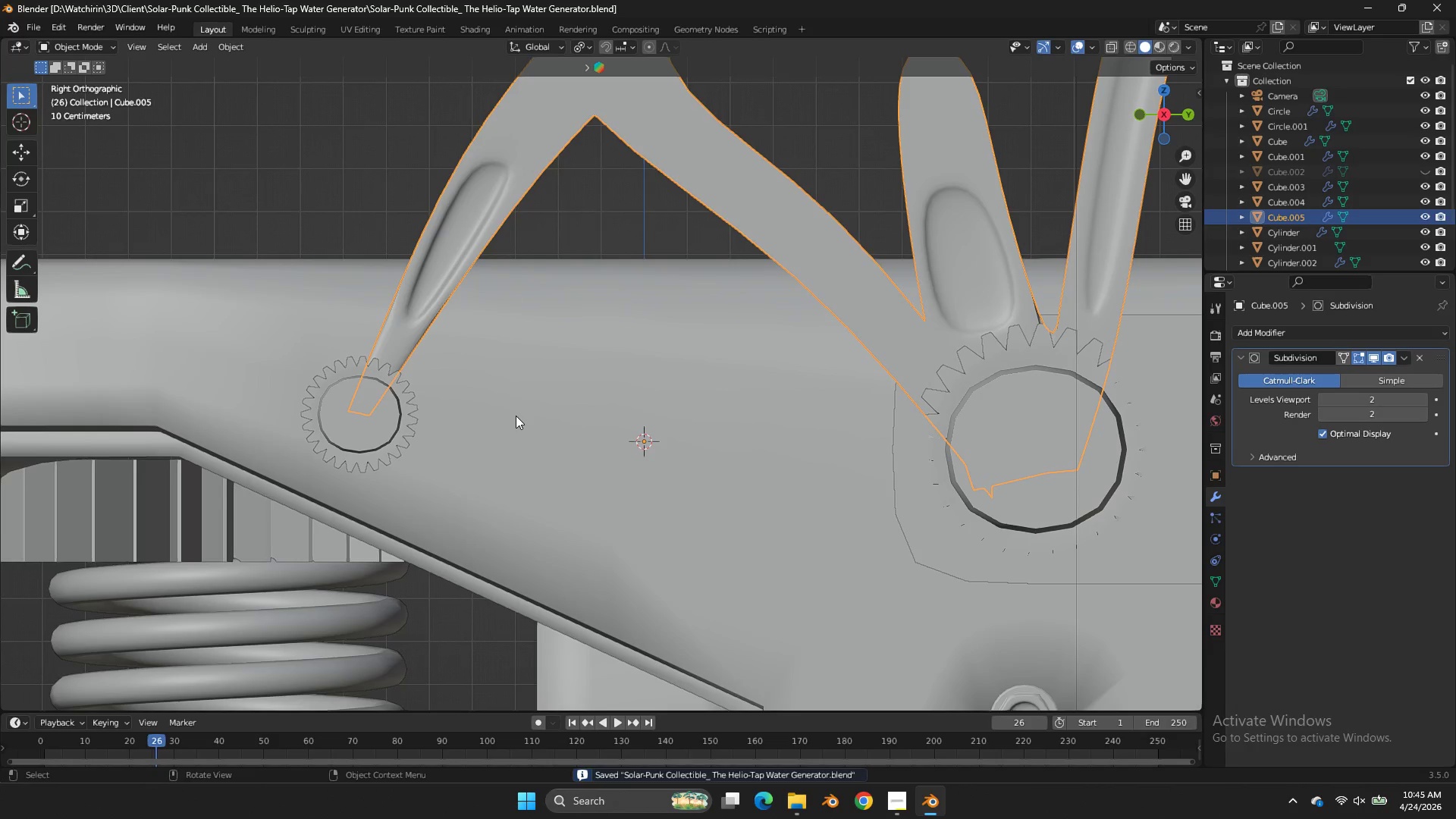 
key(Z)
 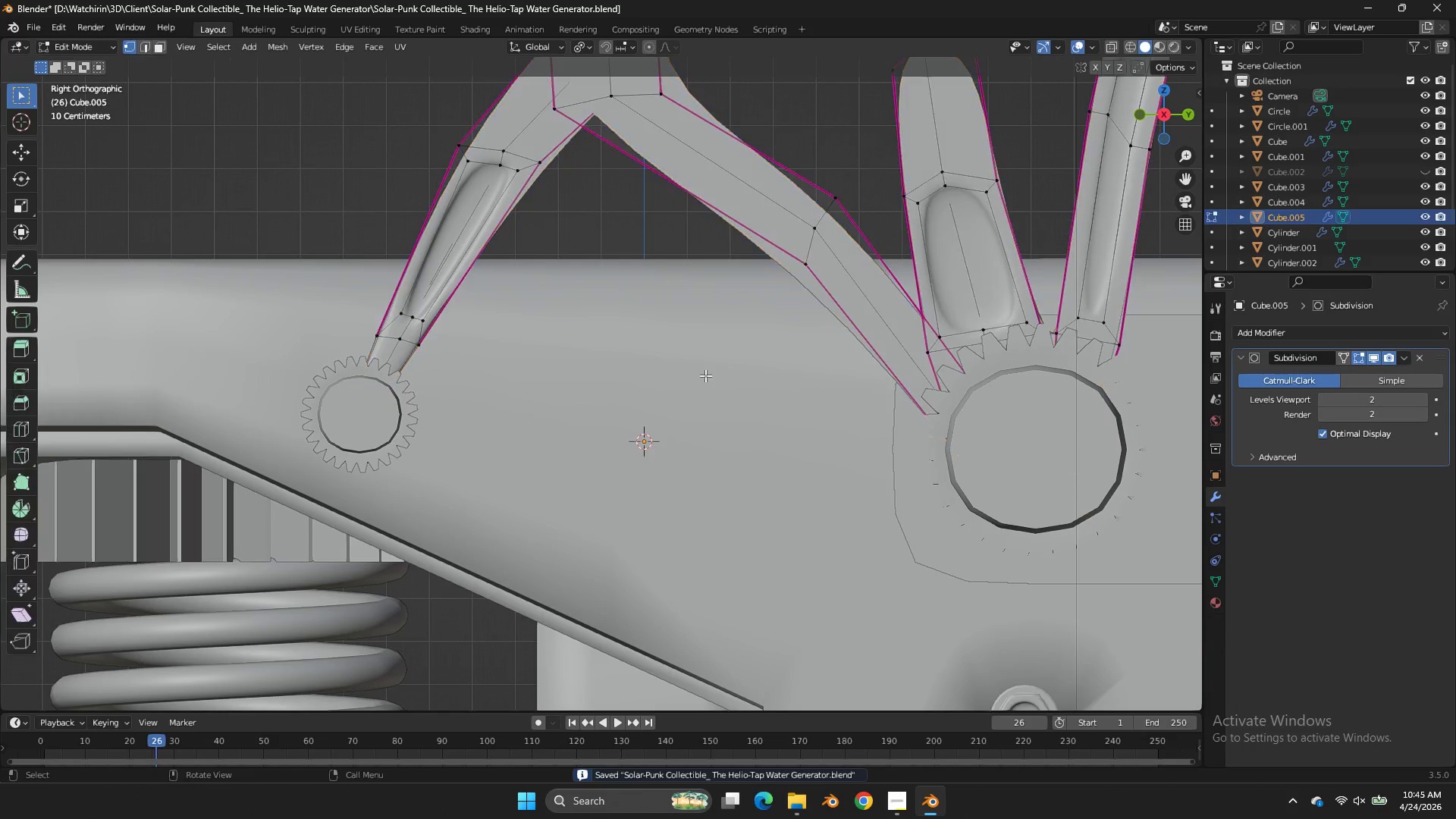 
key(Tab)
 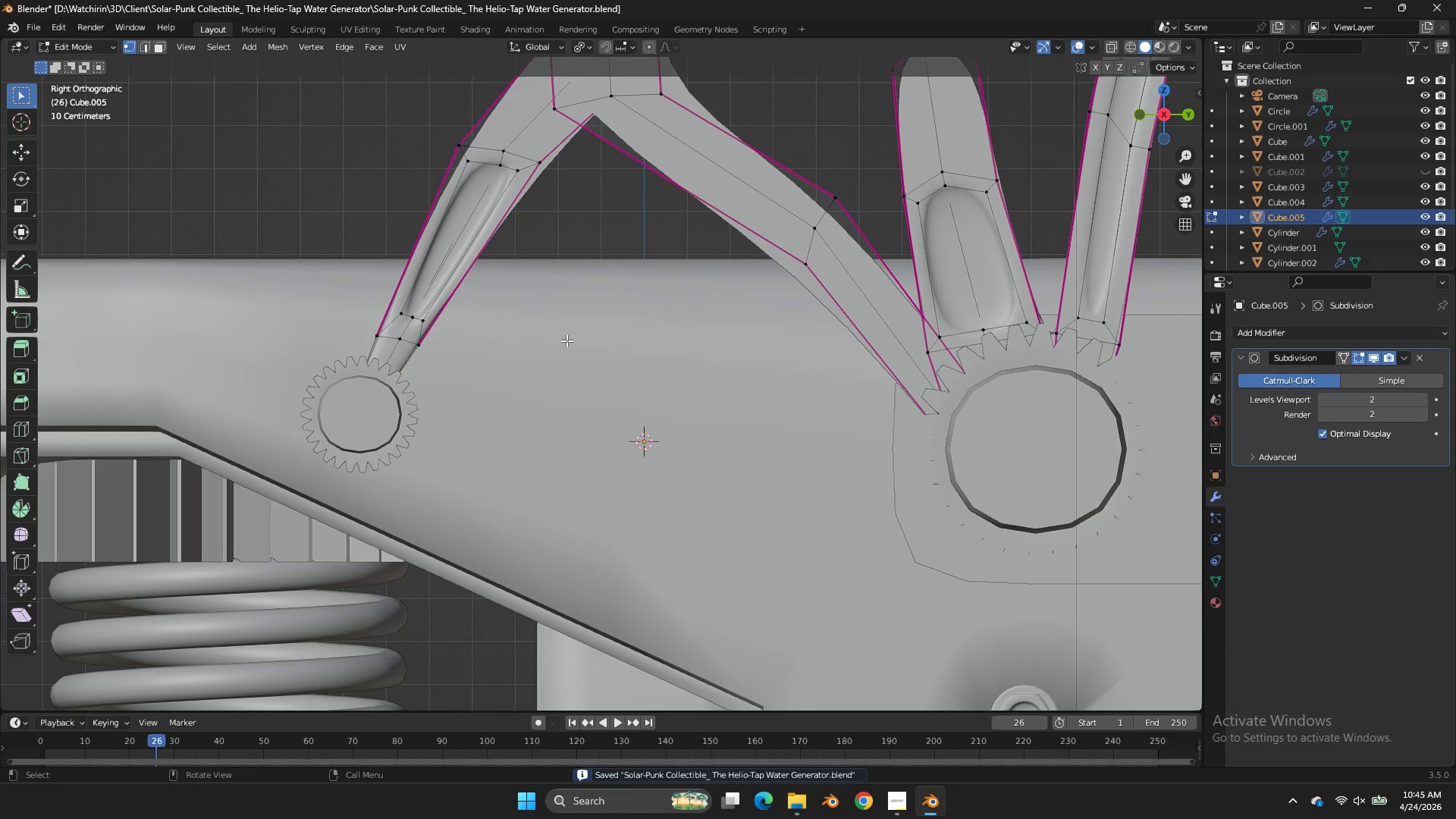 
key(Z)
 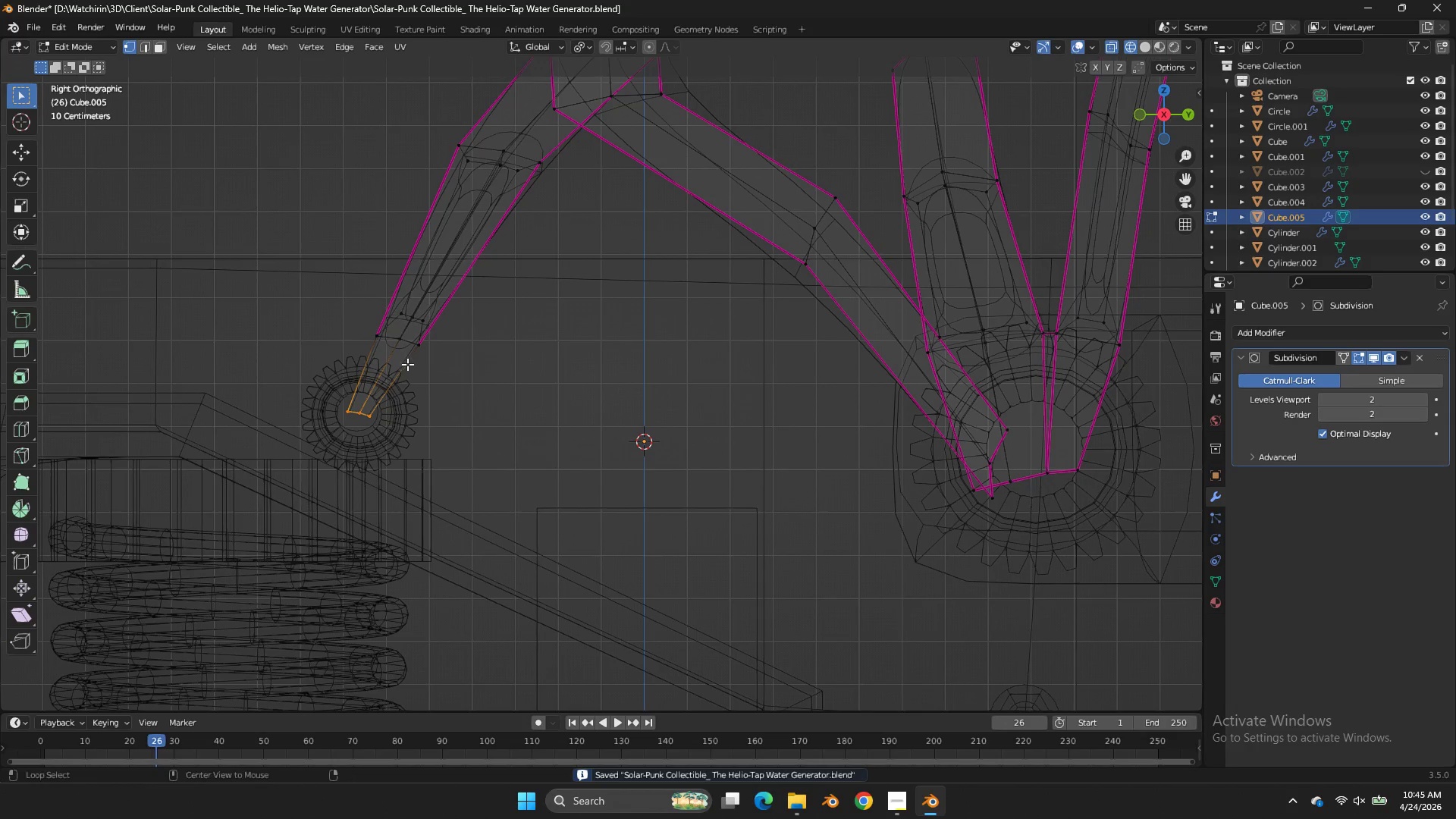 
hold_key(key=AltLeft, duration=1.14)
left_click([407, 366])
 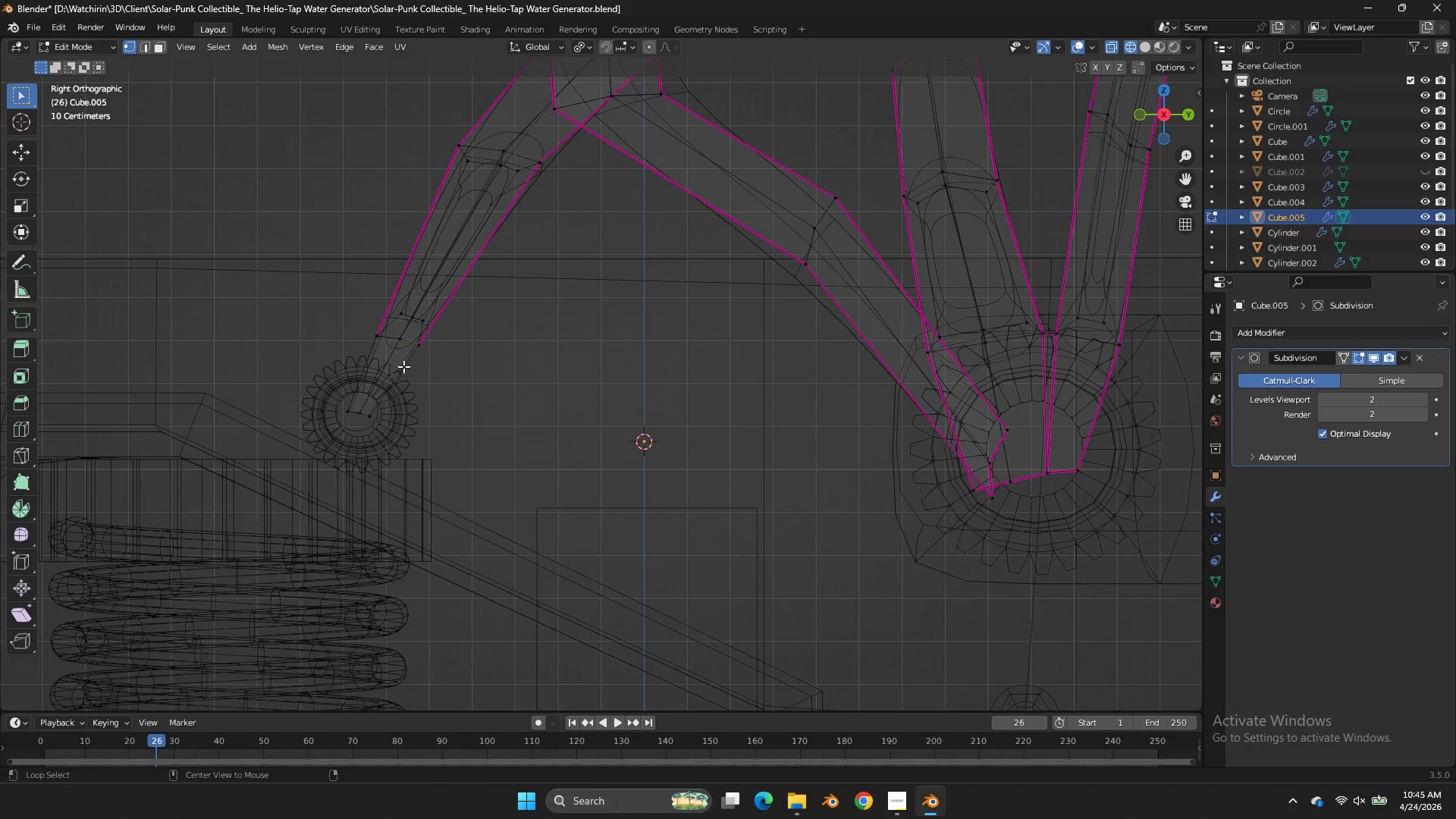 
left_click([403, 366])
 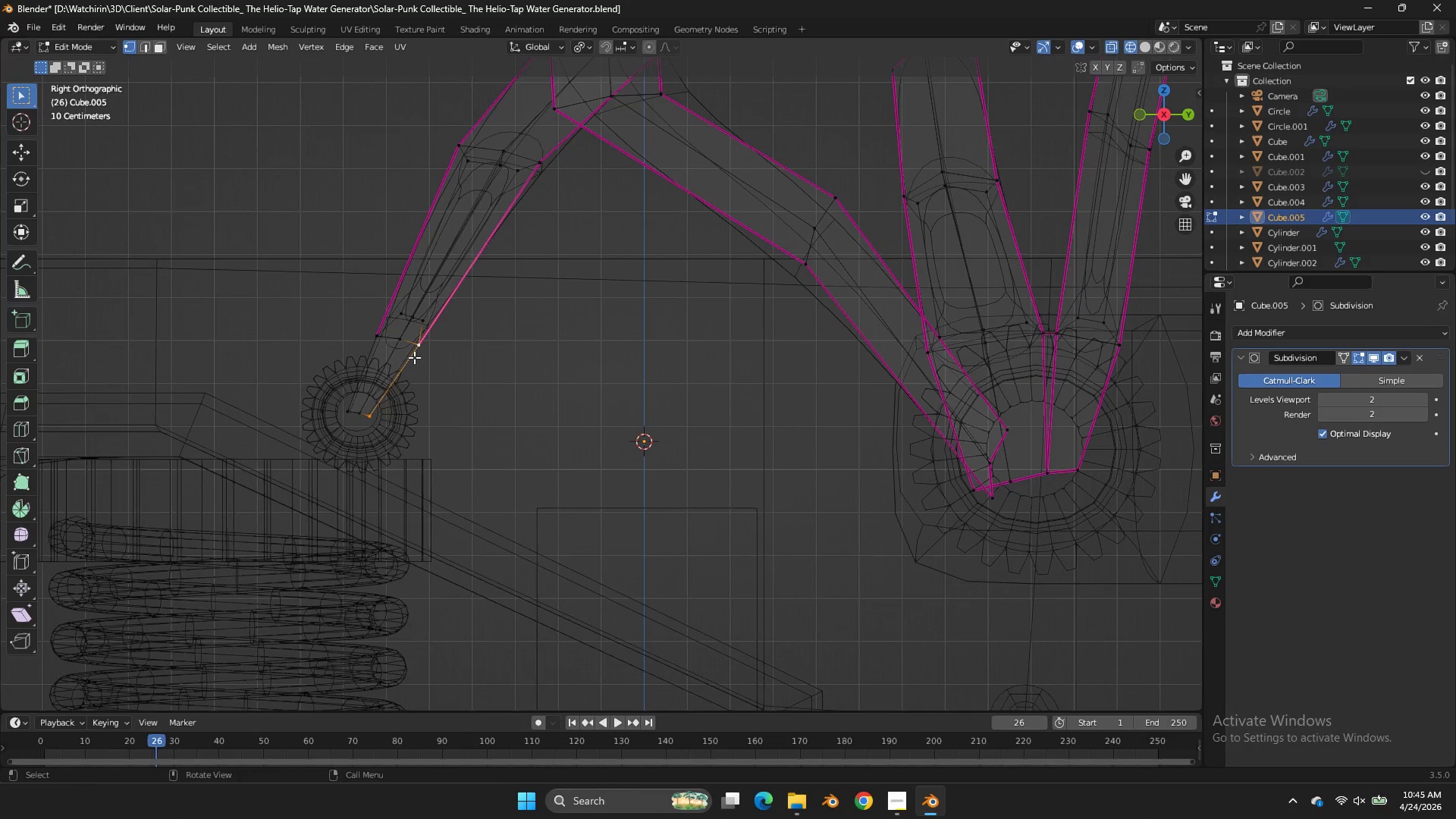 
key(Shift+E)
 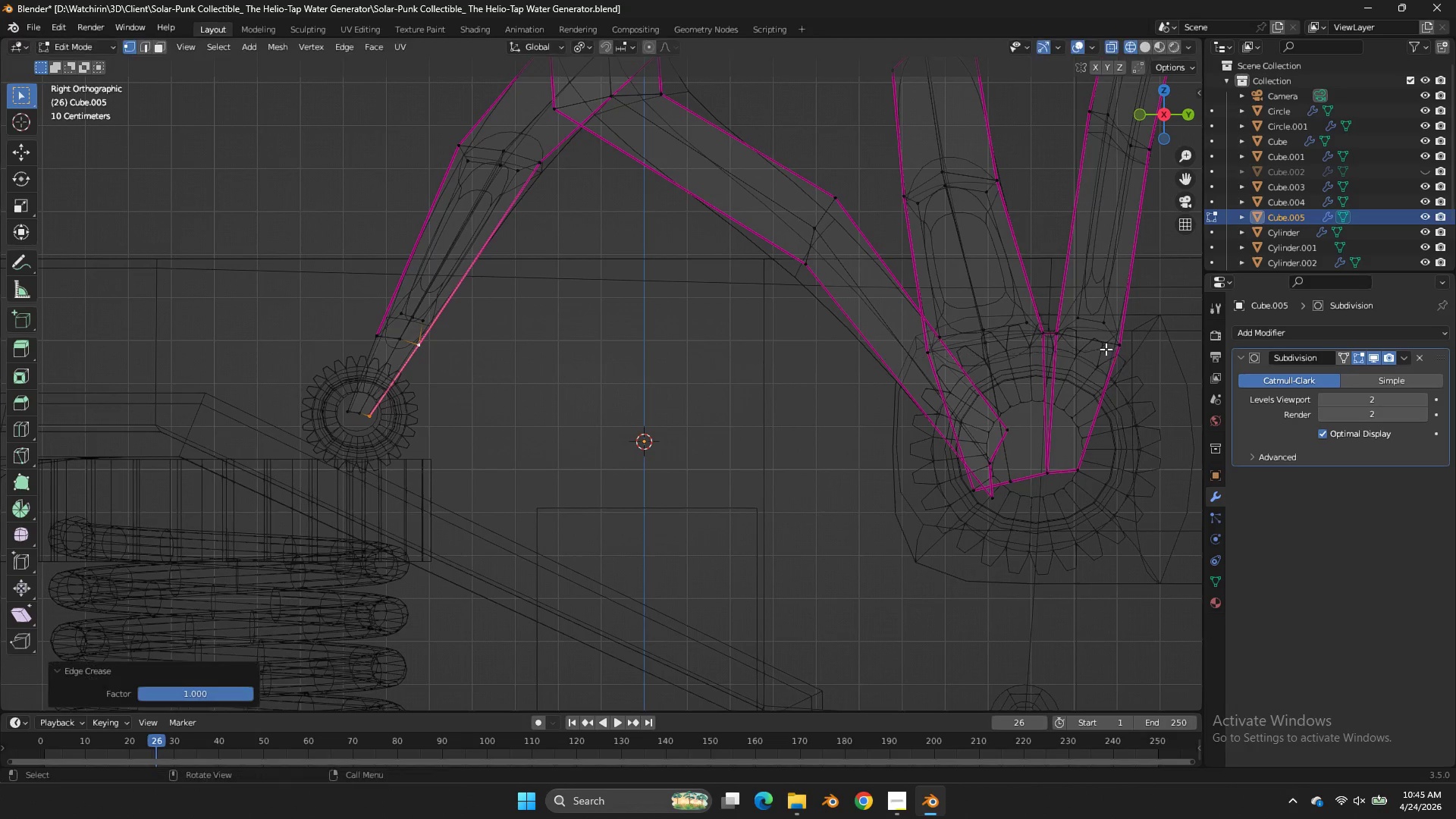 
left_click_drag(start_coordinate=[1112, 349], to_coordinate=[1082, 347])
 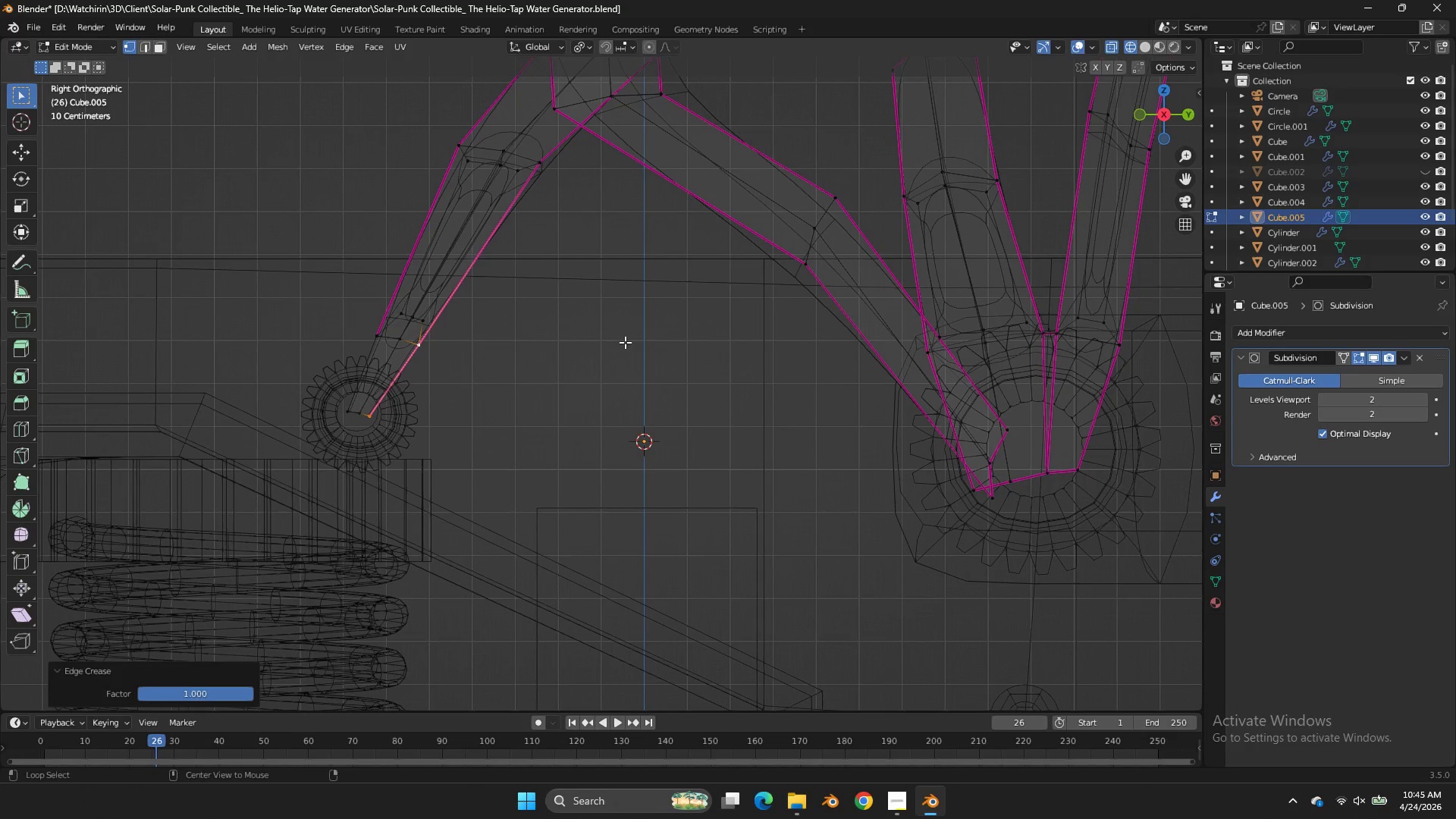 
hold_key(key=AltLeft, duration=2.22)
double_click([370, 358])
 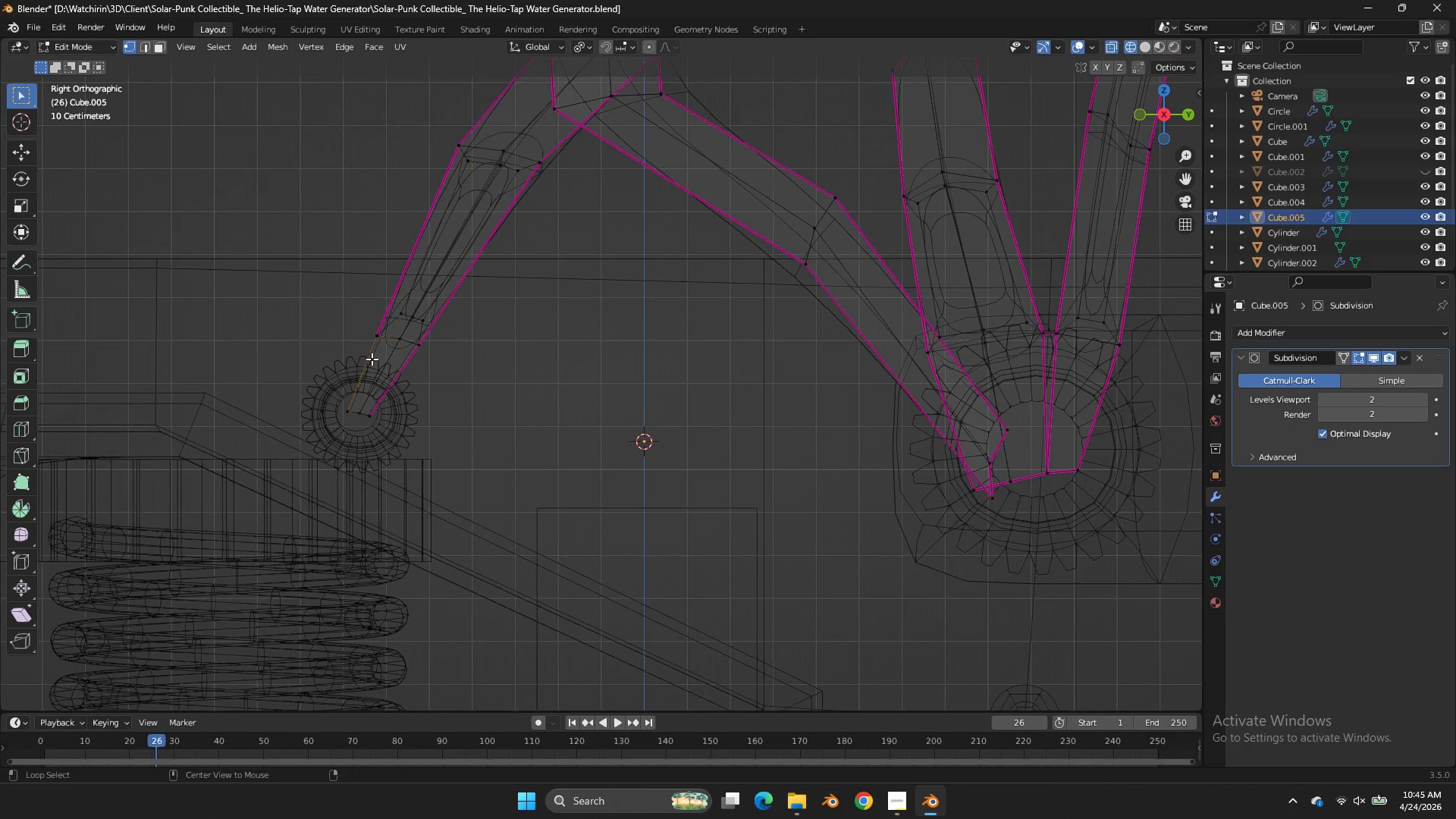 
left_click([372, 359])
 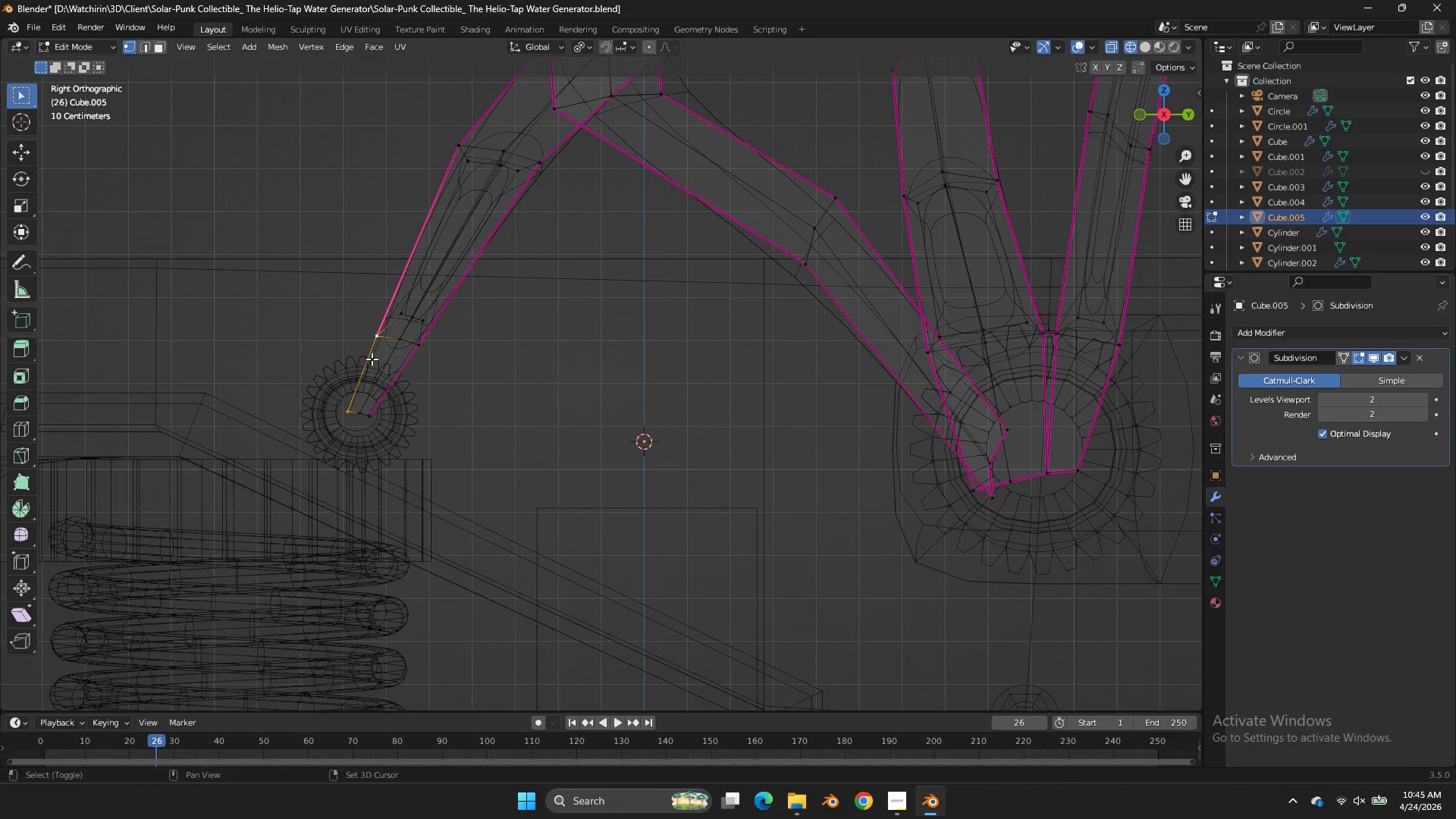 
key(Shift+E)
 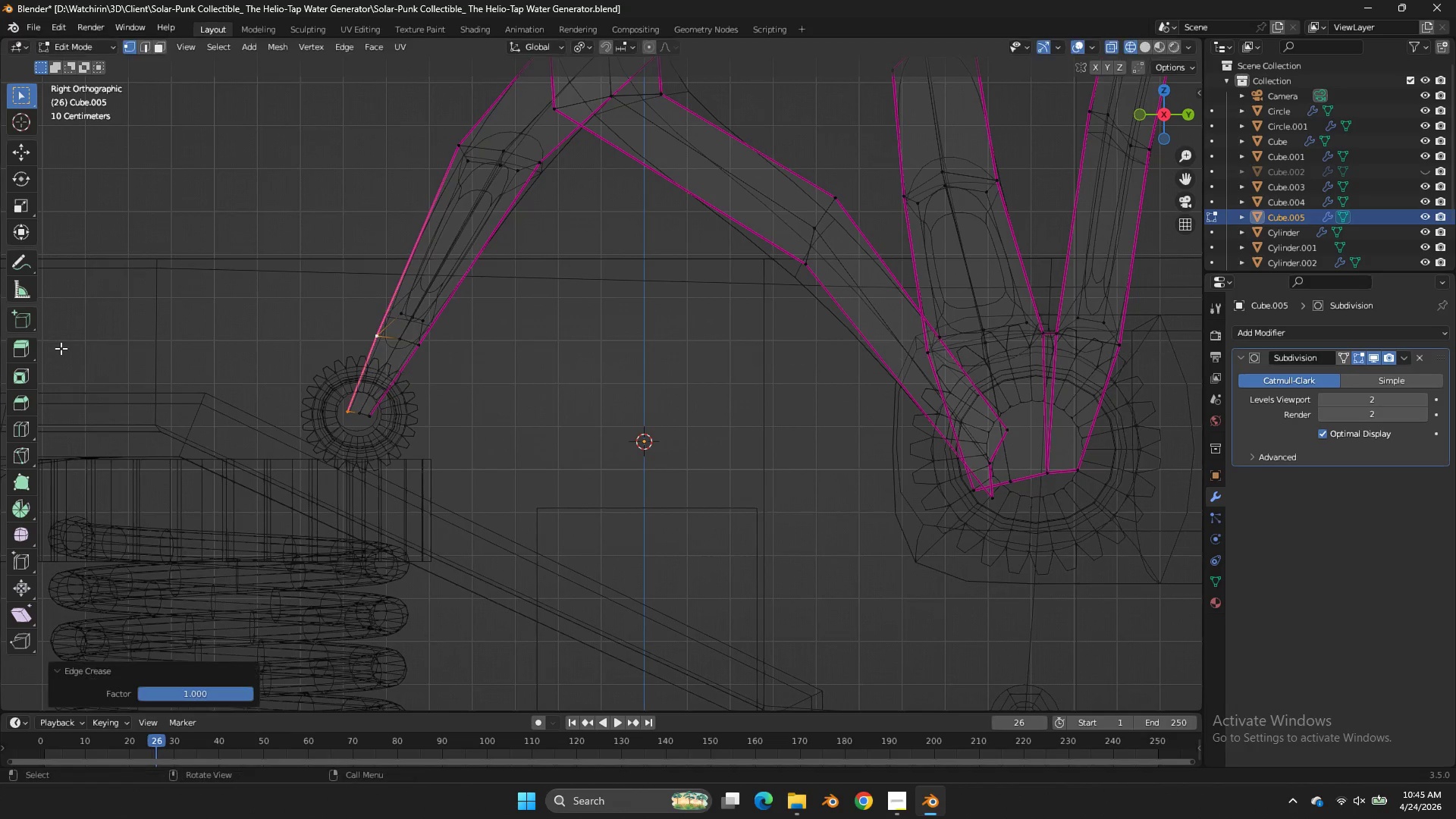 
left_click([61, 348])
 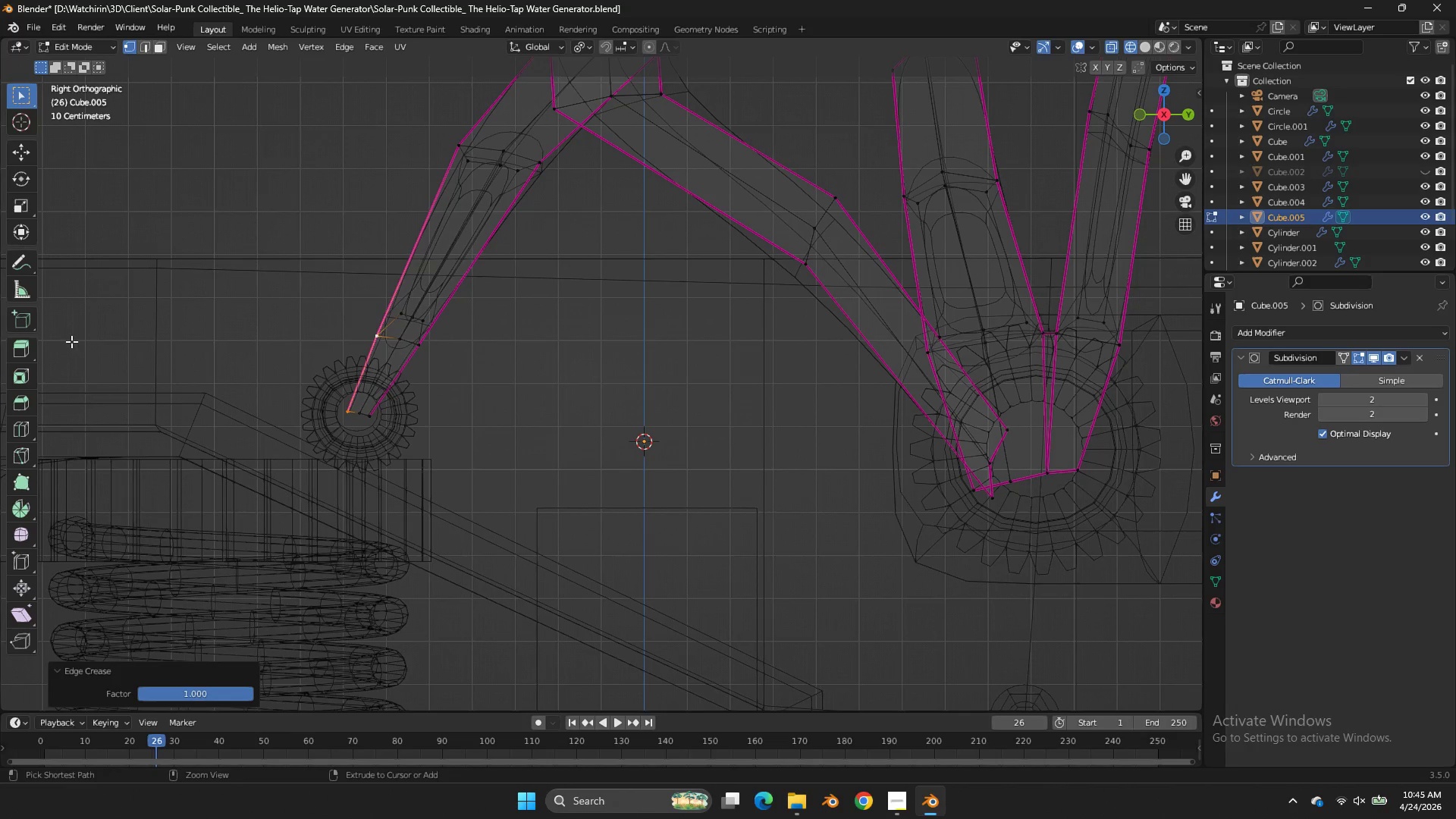 
key(Control+ControlLeft)
 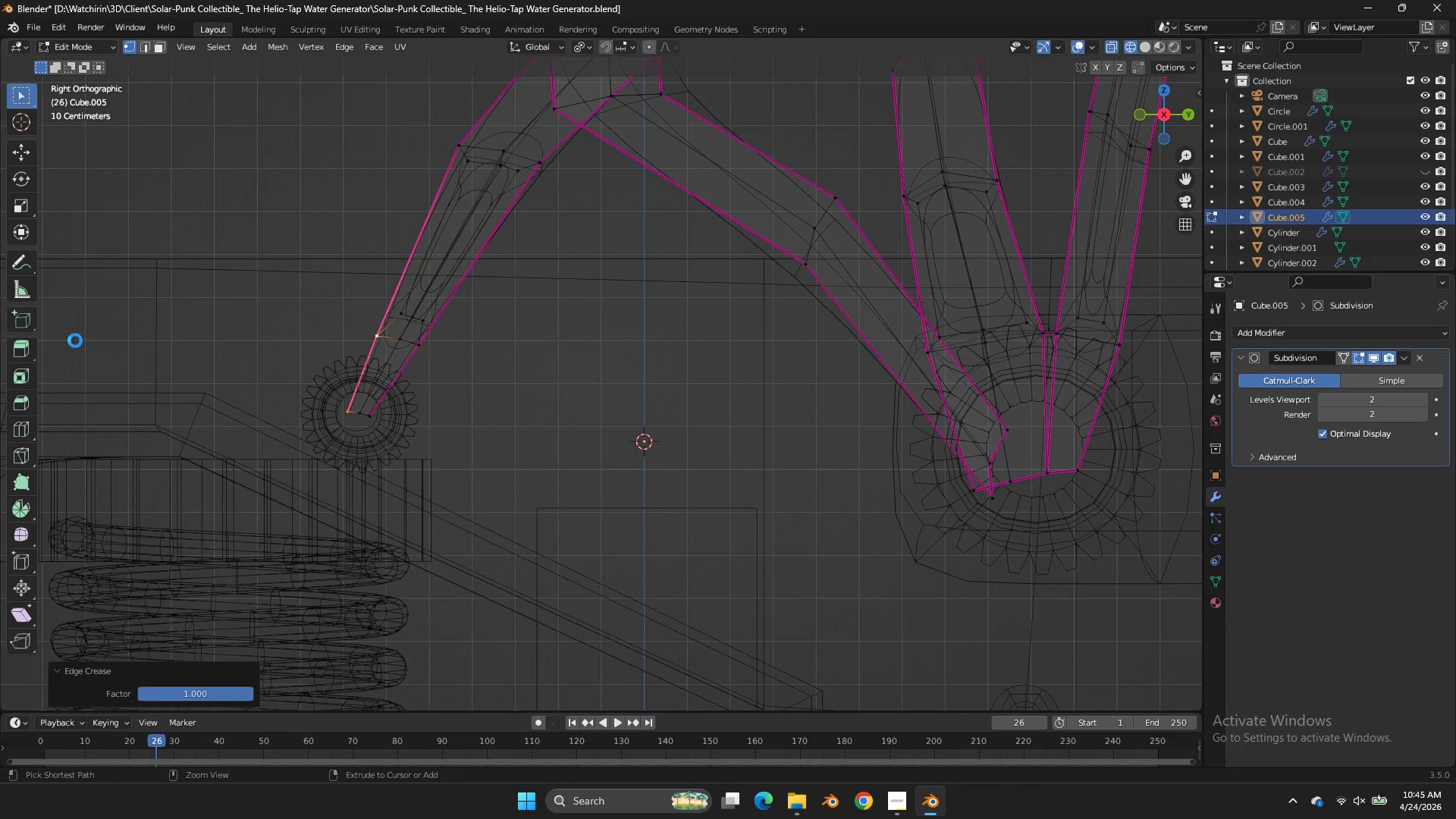 
key(Control+S)
 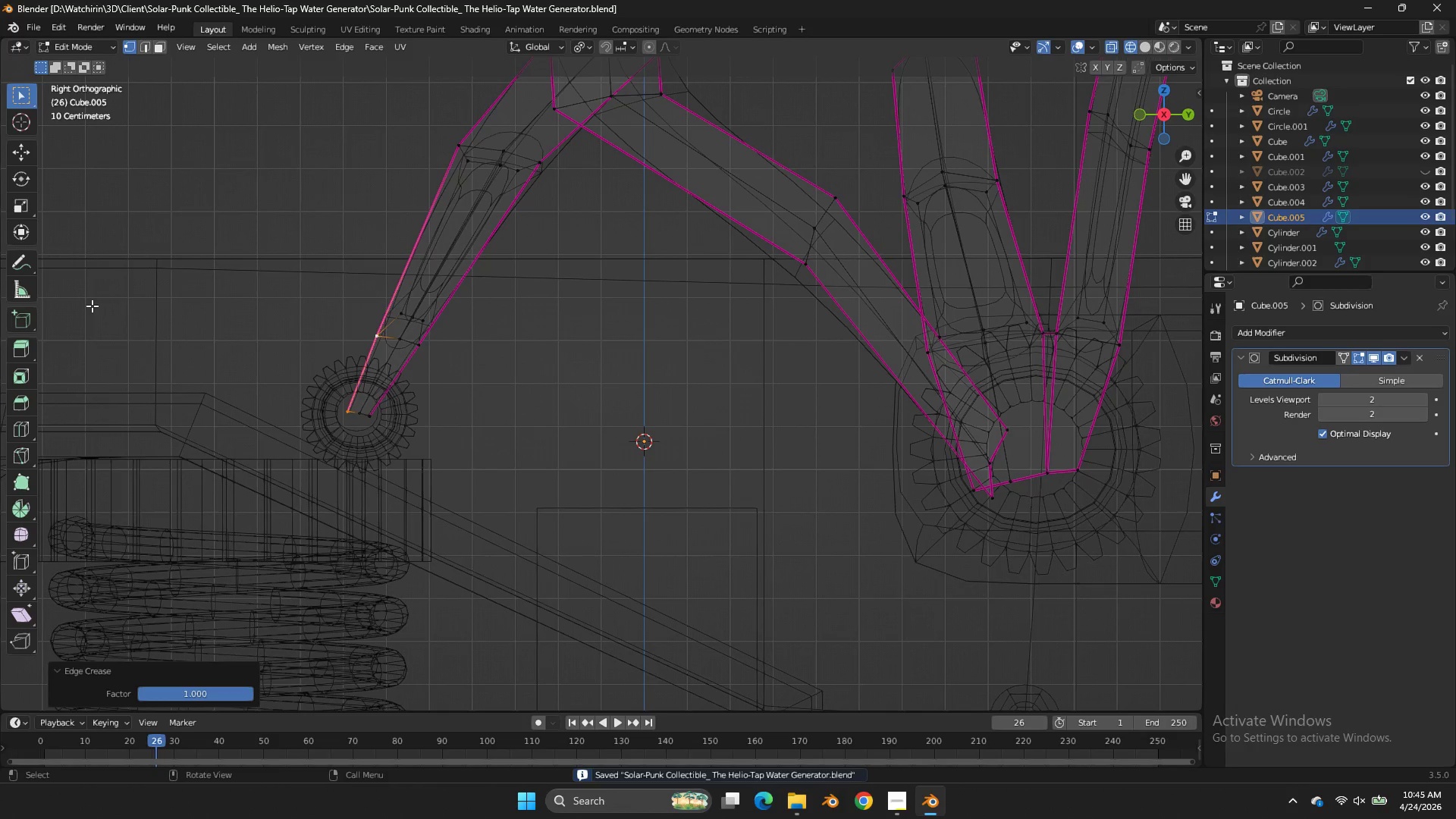 
key(Tab)
 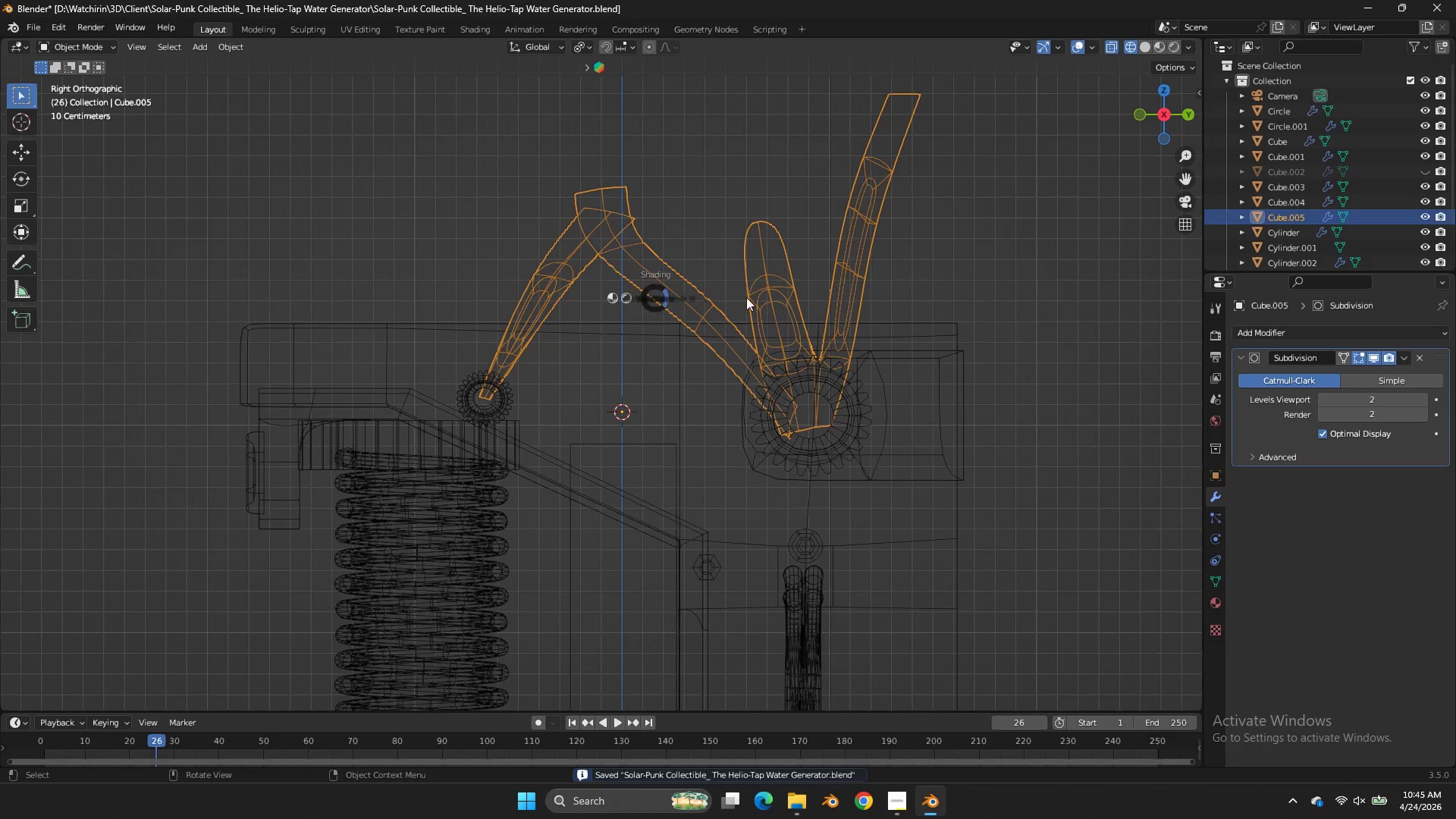 
scroll: coordinate [569, 347], scroll_direction: down, amount: 4.0
 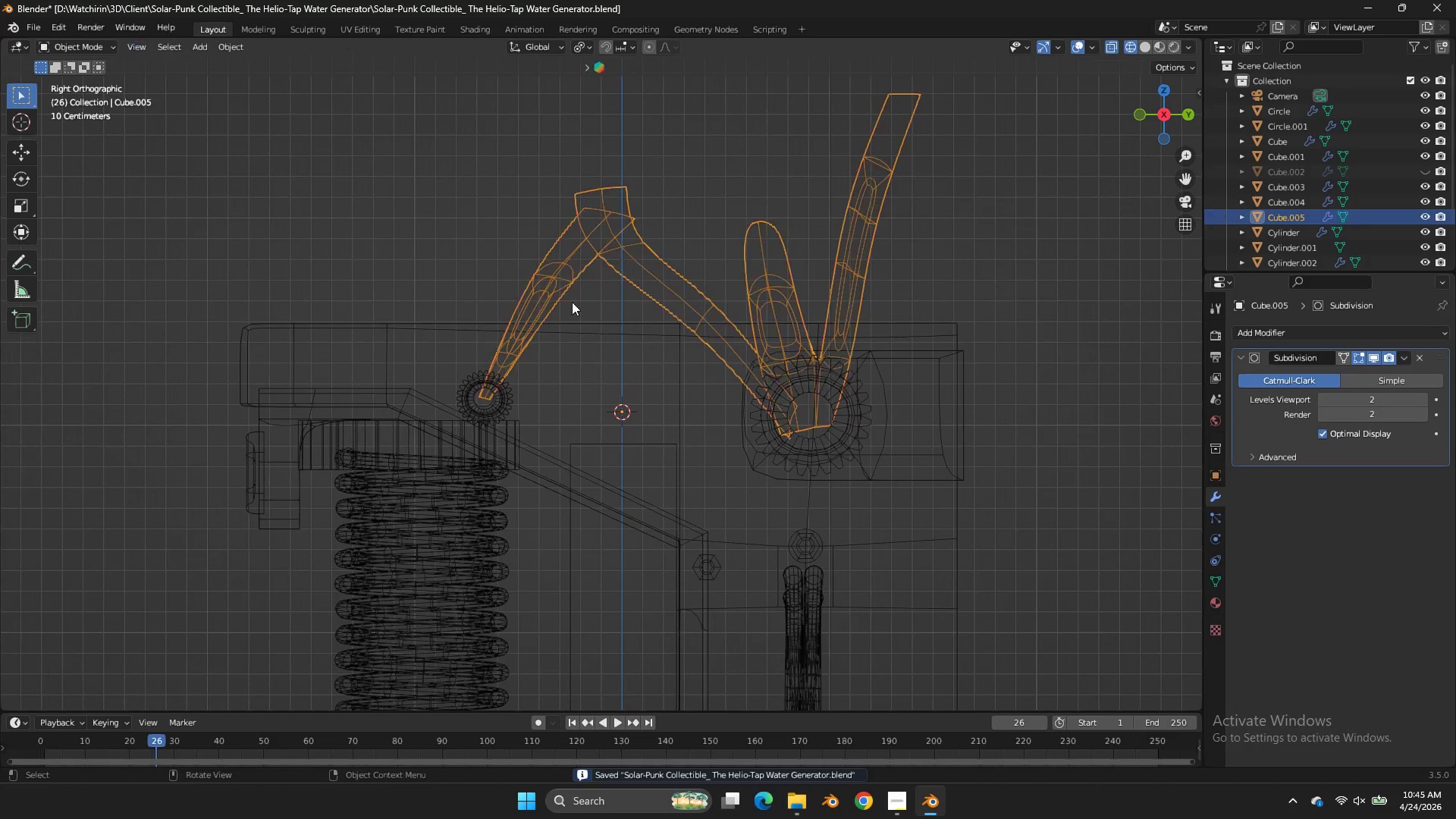 
key(Z)
 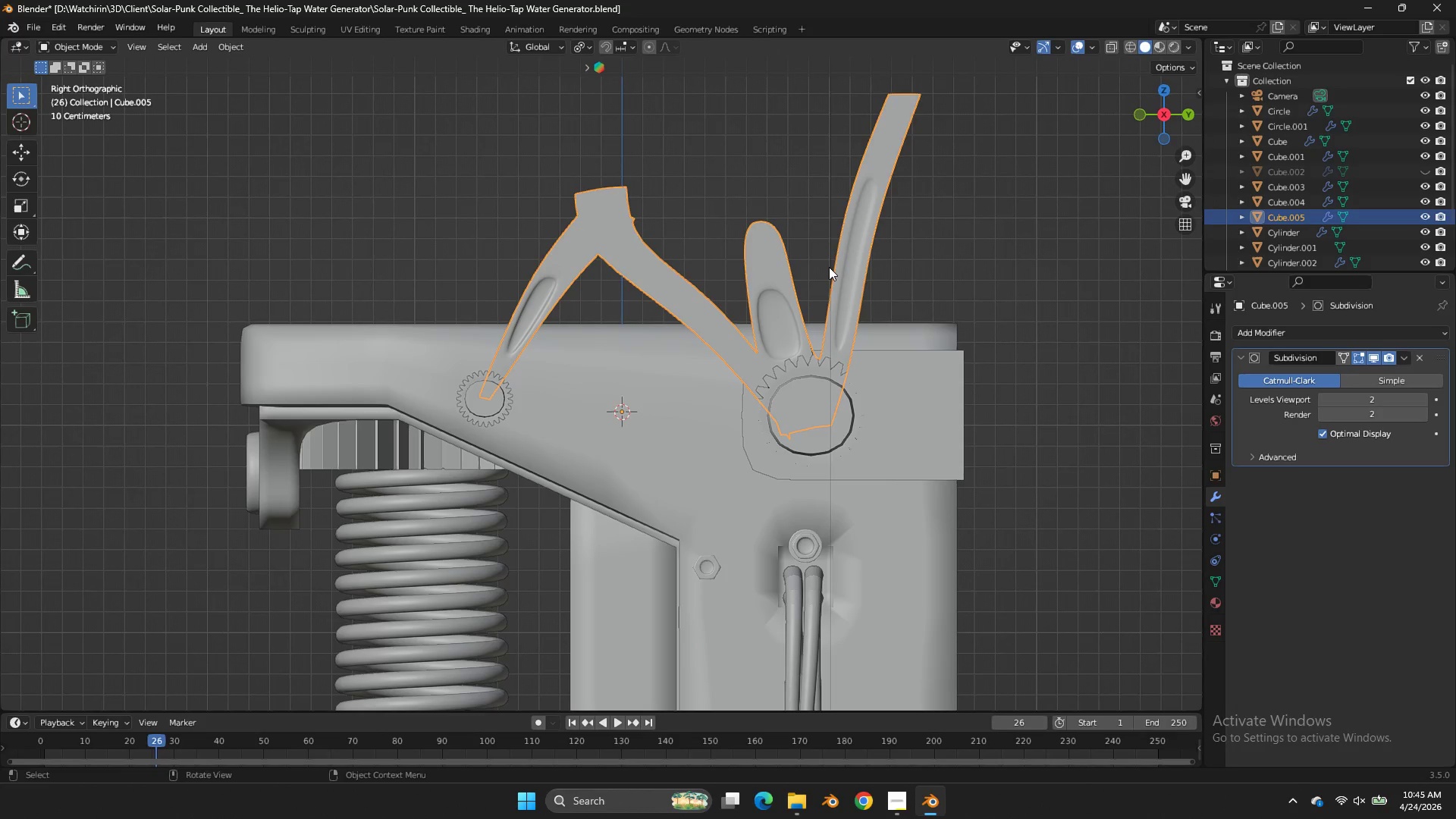 
key(Tab)
 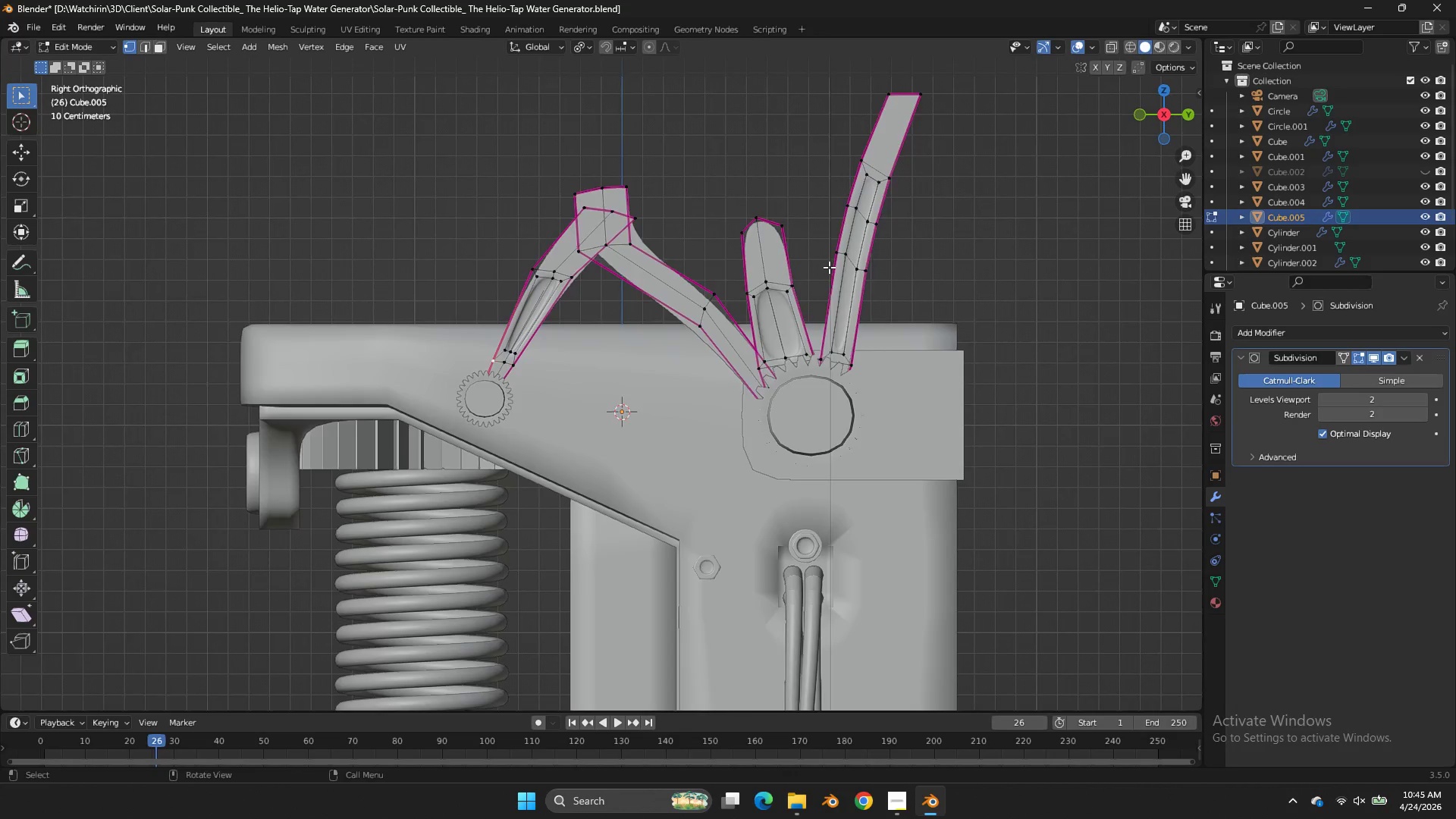 
key(Z)
 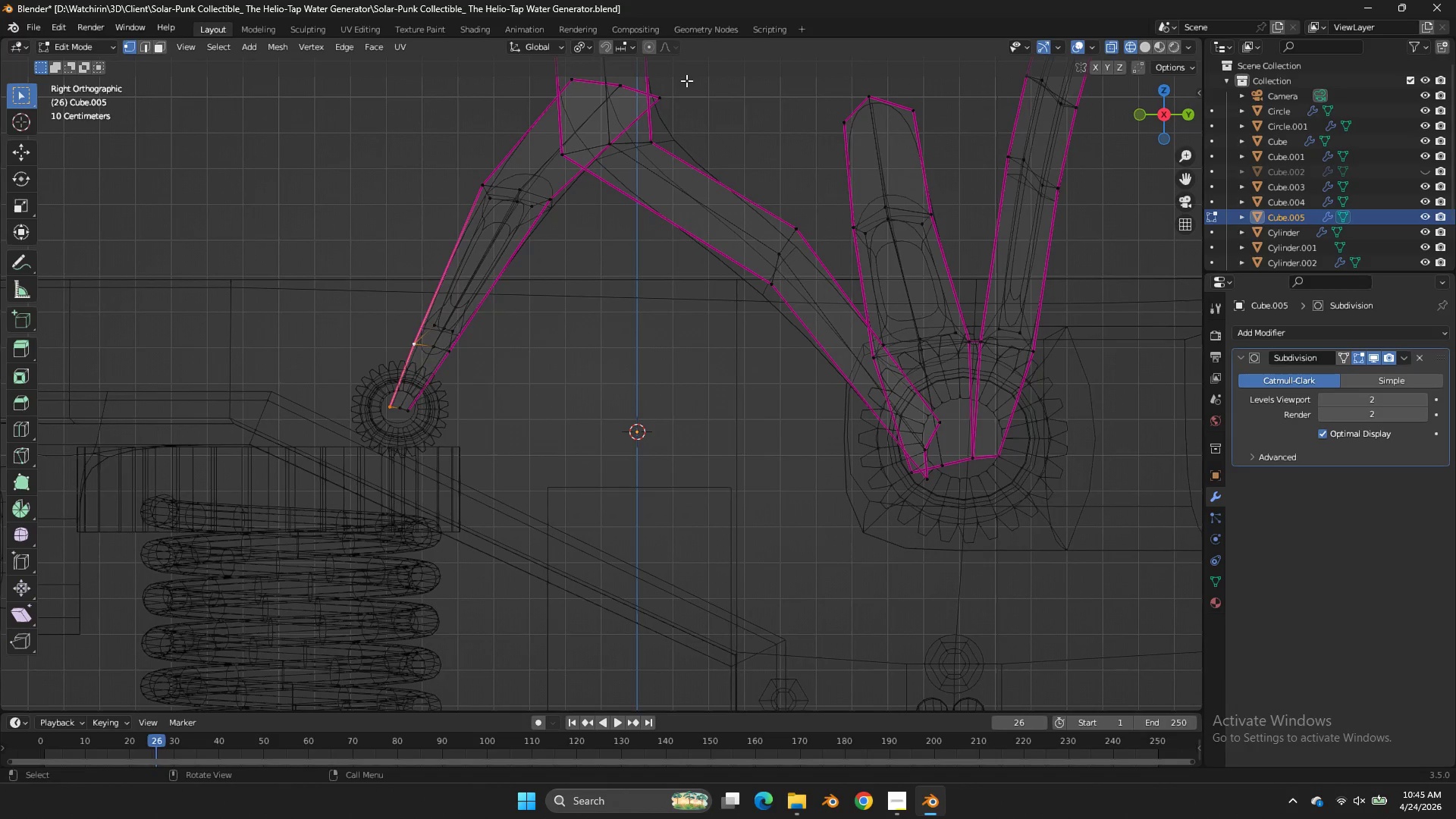 
scroll: coordinate [829, 267], scroll_direction: up, amount: 3.0
 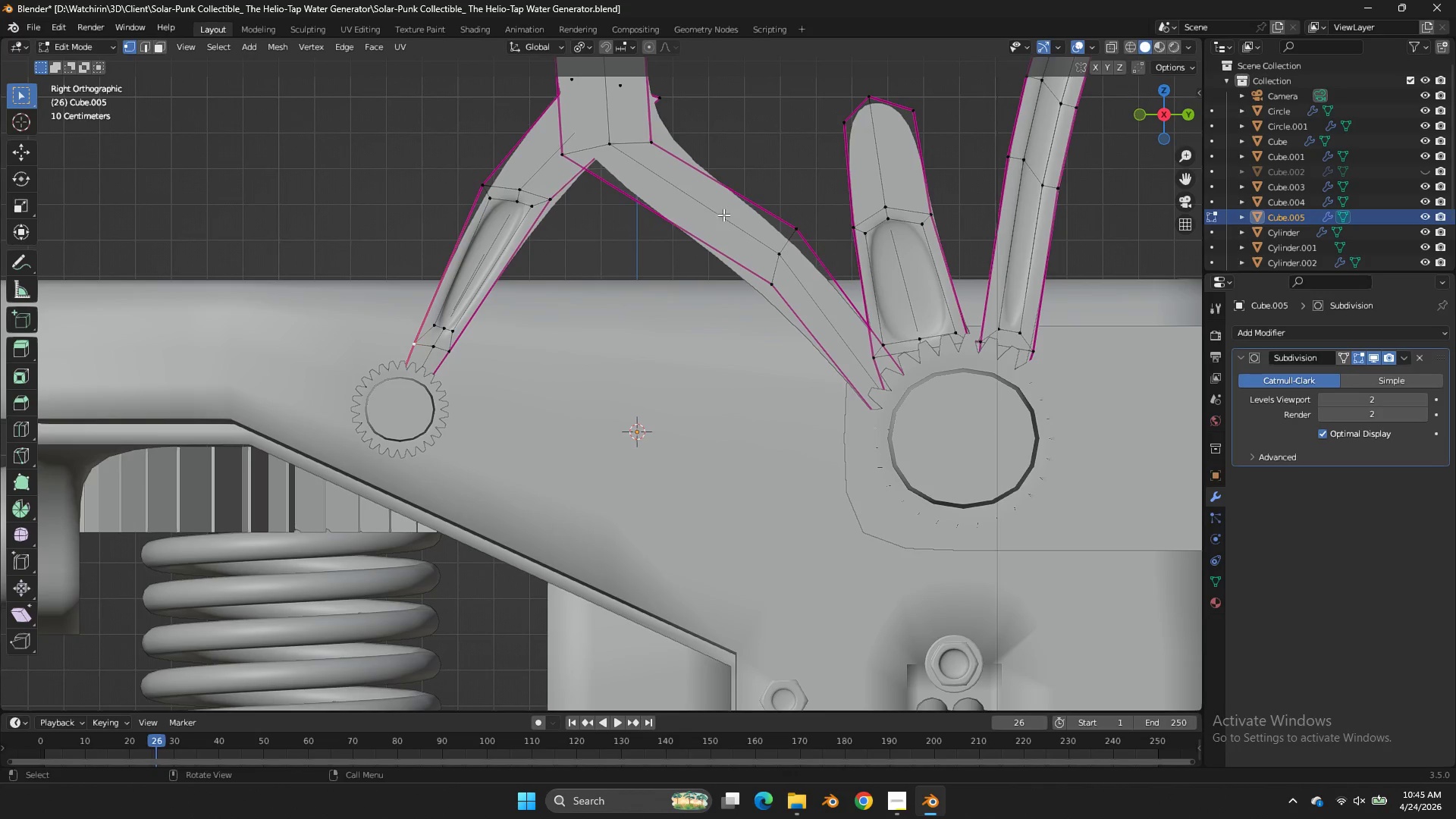 
left_click_drag(start_coordinate=[682, 88], to_coordinate=[646, 112])
 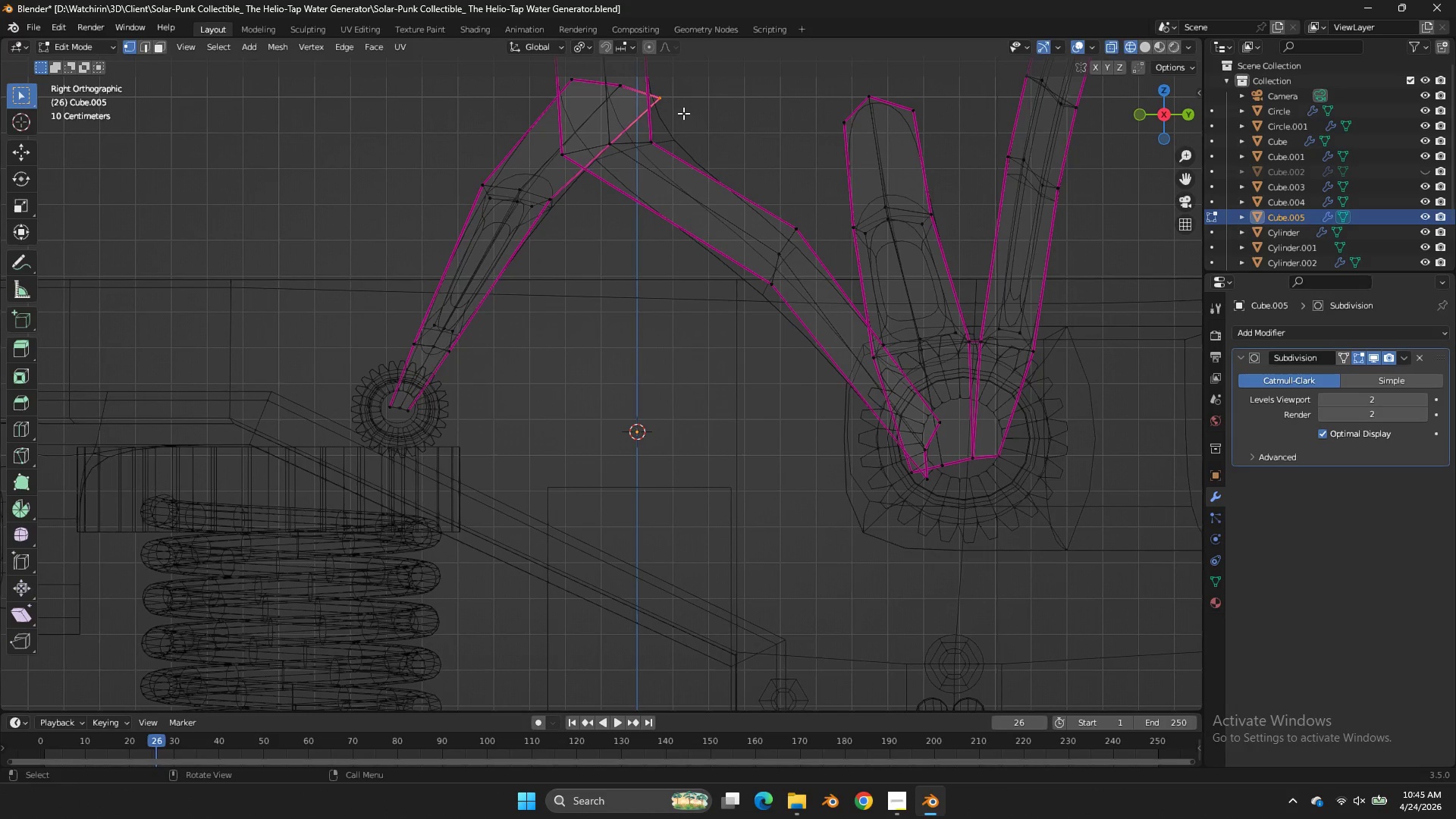 
key(G)
 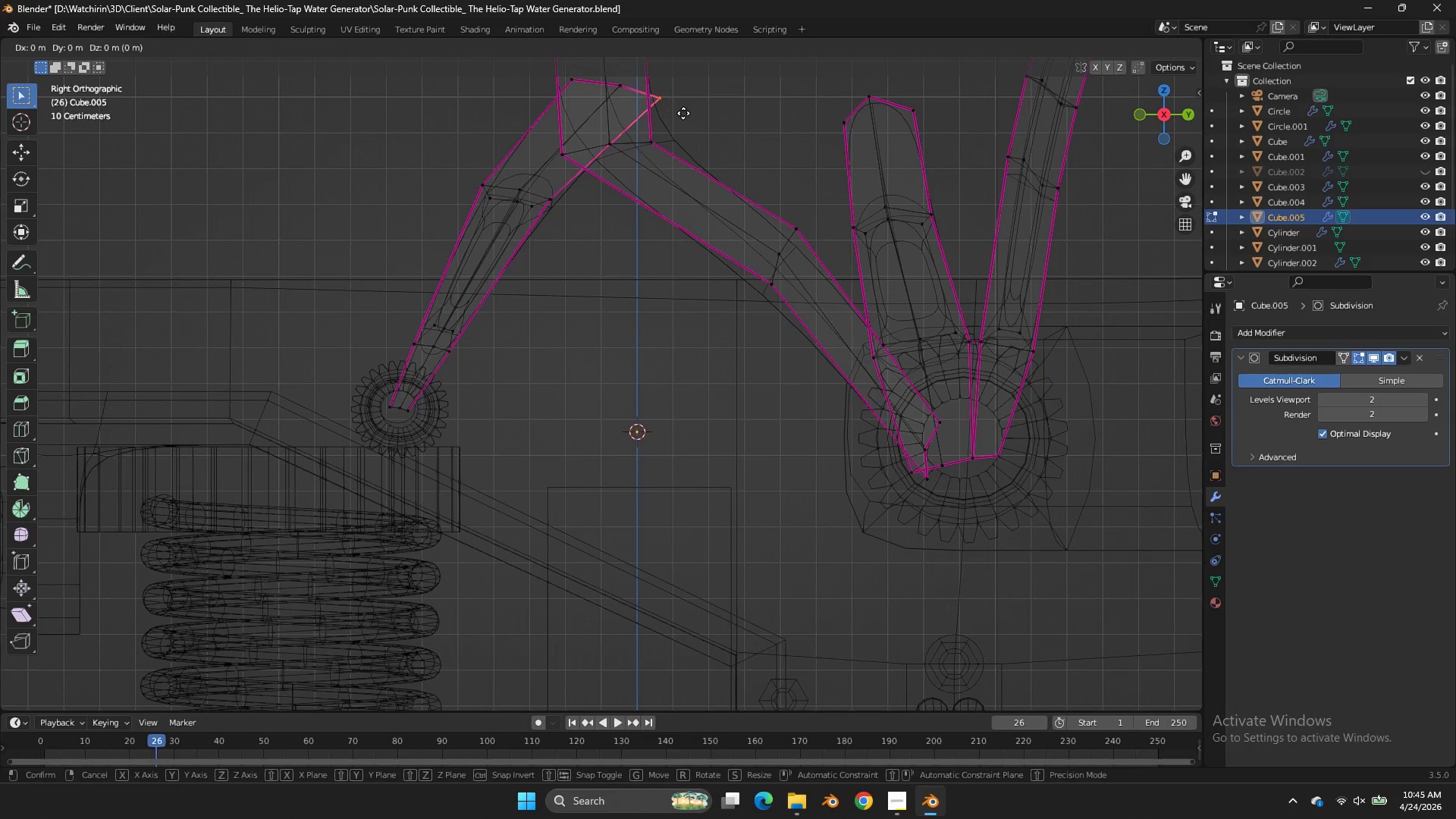 
hold_key(key=ShiftLeft, duration=0.58)
left_click_drag(start_coordinate=[489, 696], to_coordinate=[529, 708])
 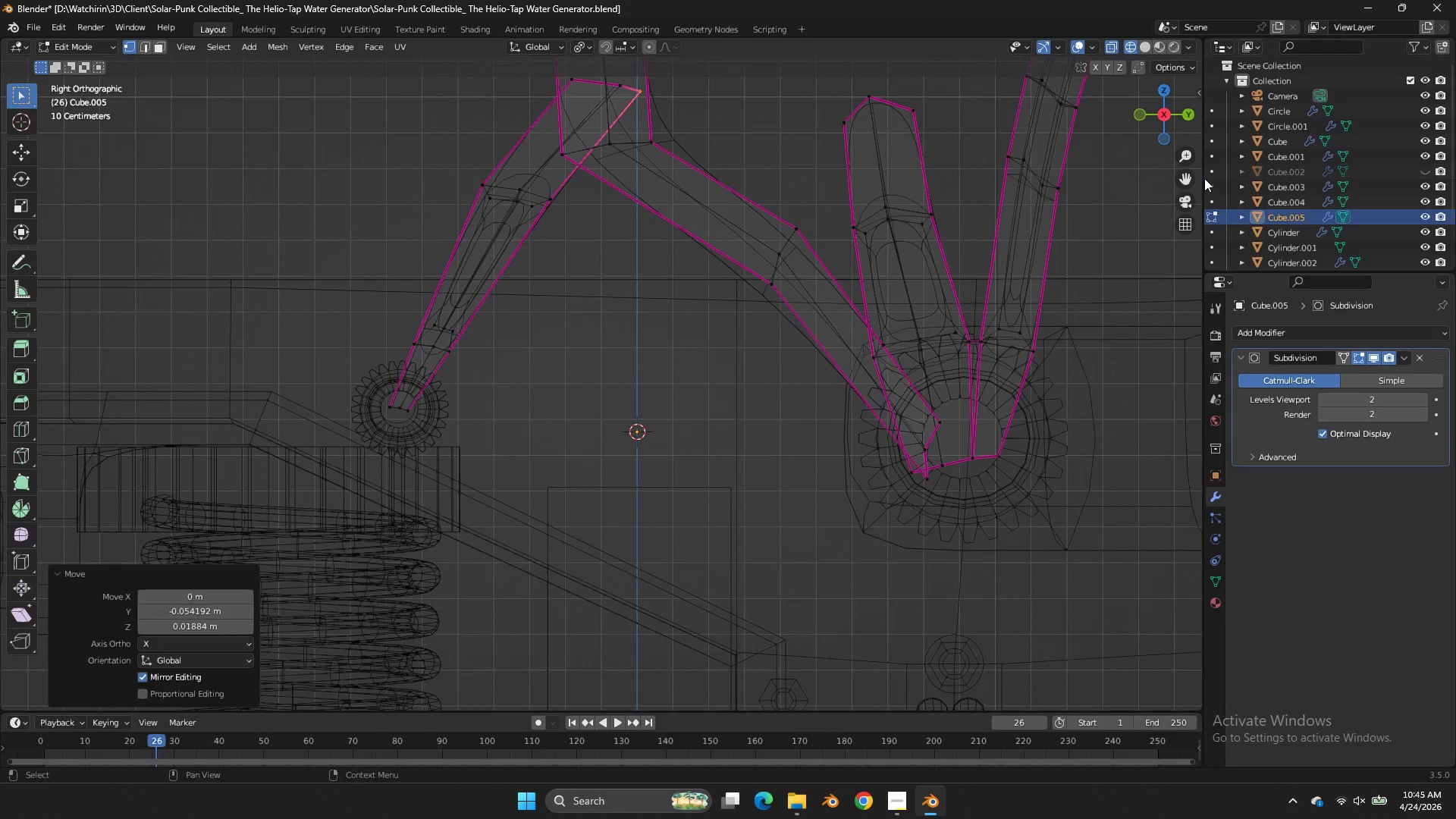 
left_click_drag(start_coordinate=[1181, 178], to_coordinate=[1159, 276])
 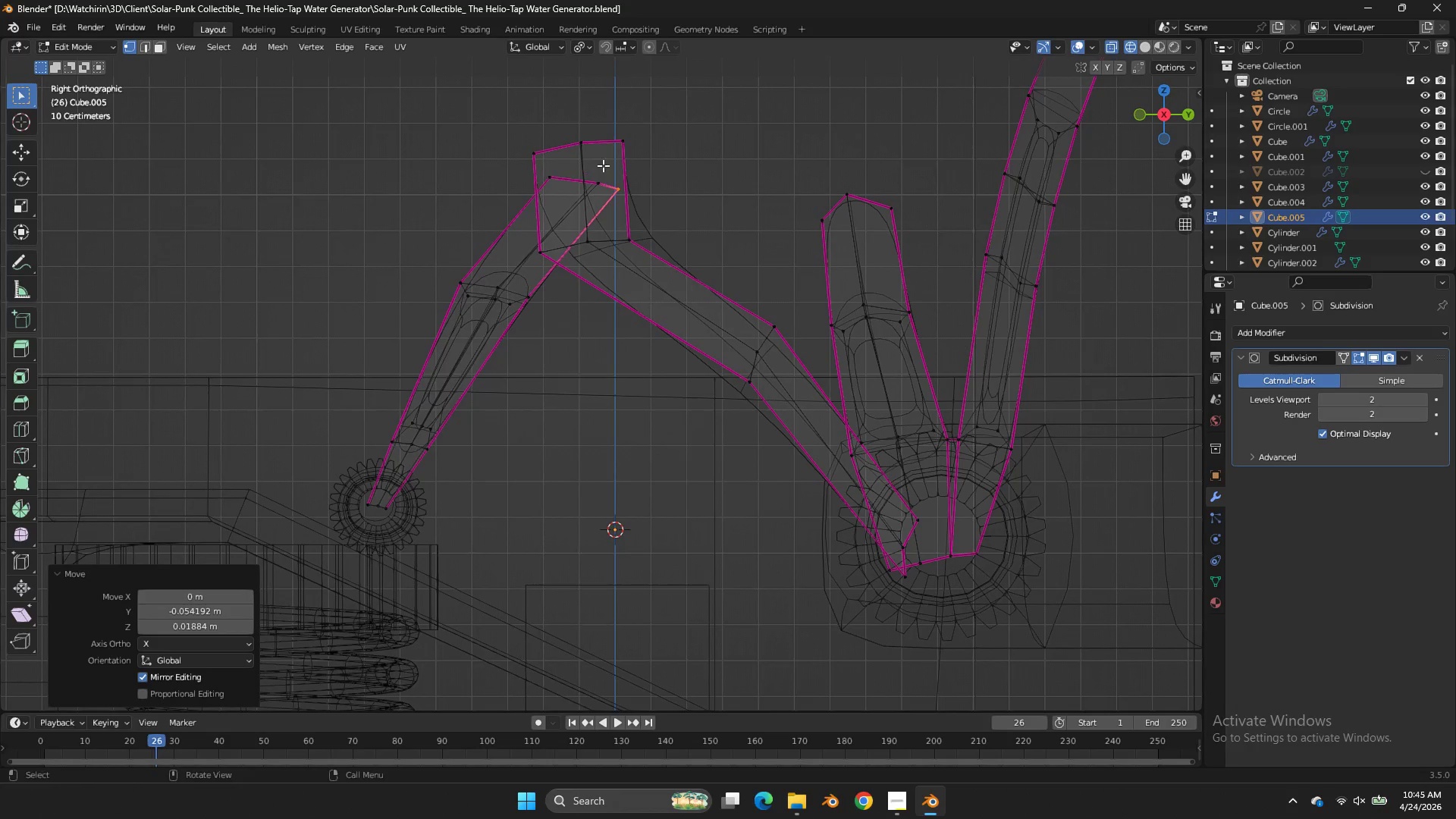 
left_click_drag(start_coordinate=[604, 165], to_coordinate=[593, 197])
 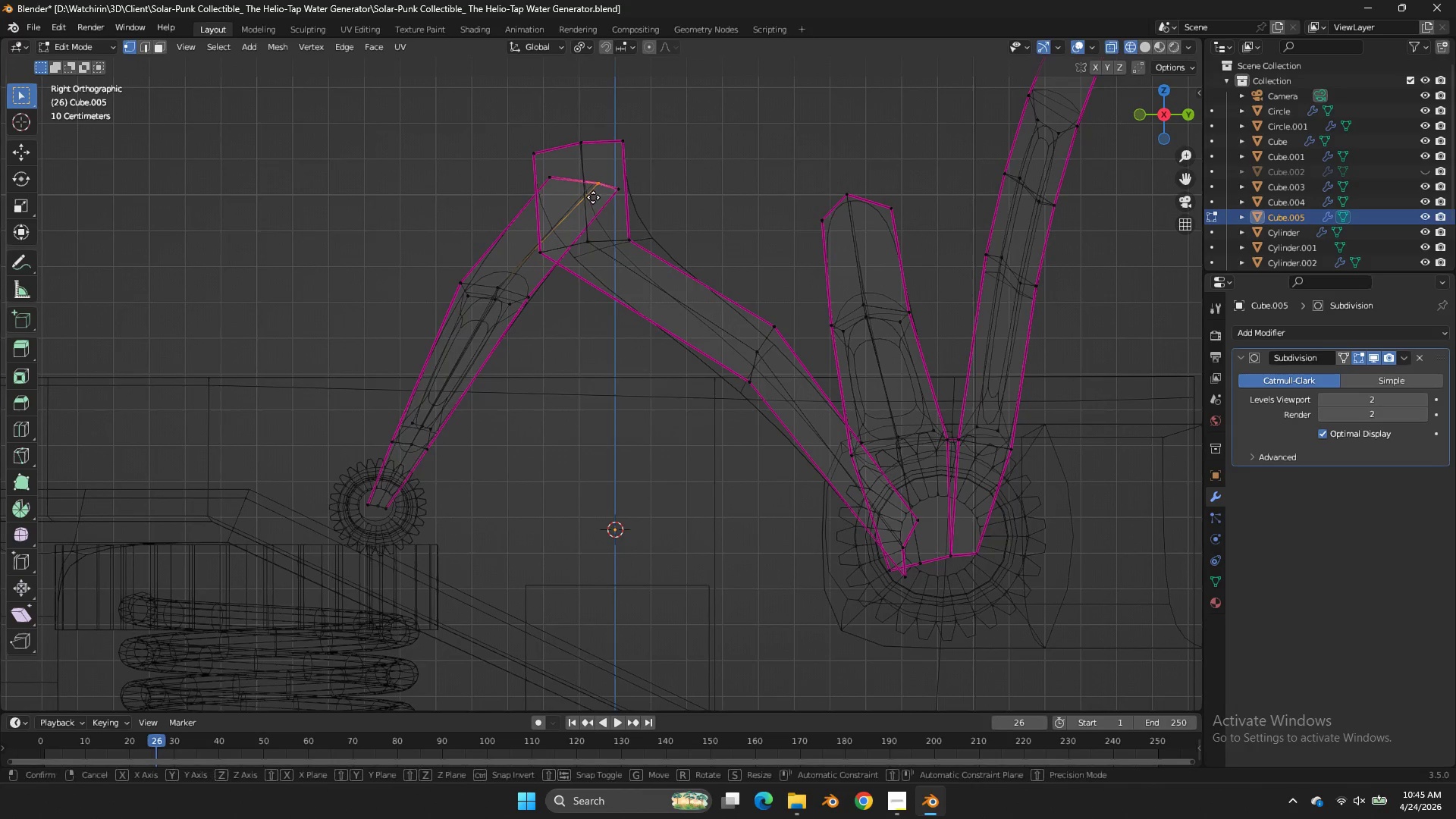 
key(G)
 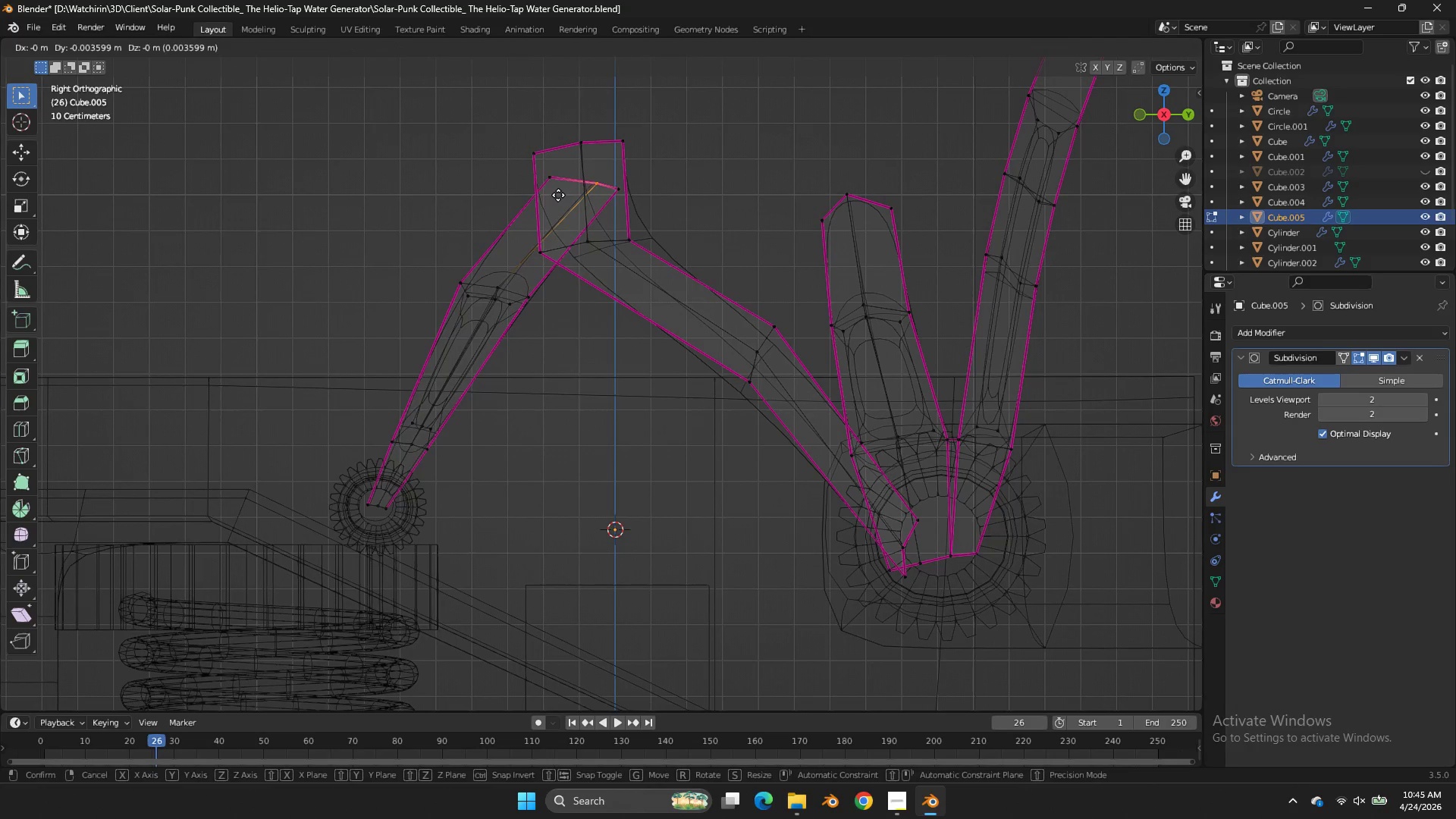 
hold_key(key=ShiftLeft, duration=0.75)
left_click_drag(start_coordinate=[466, 183], to_coordinate=[479, 183])
 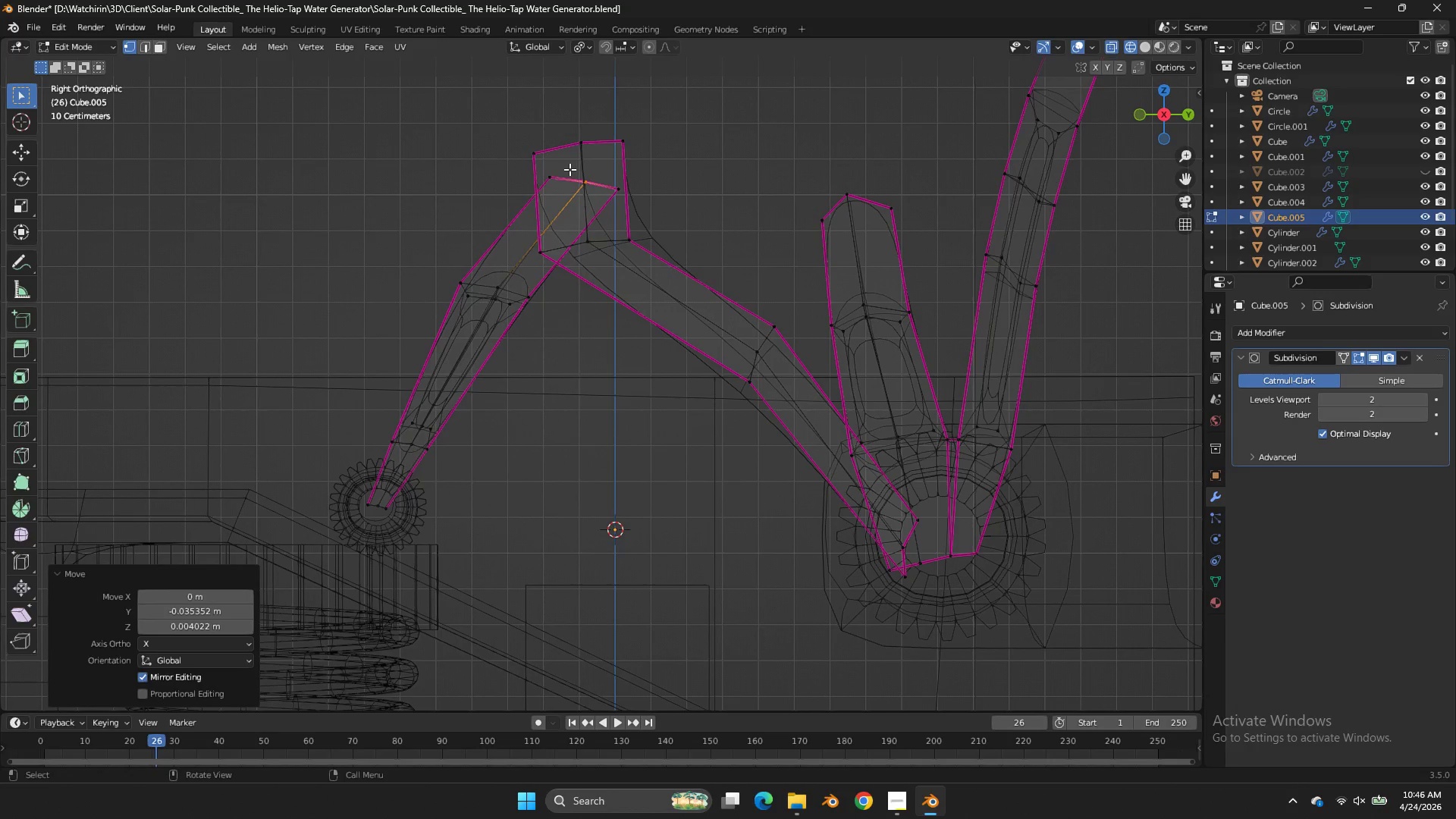 
key(Tab)
 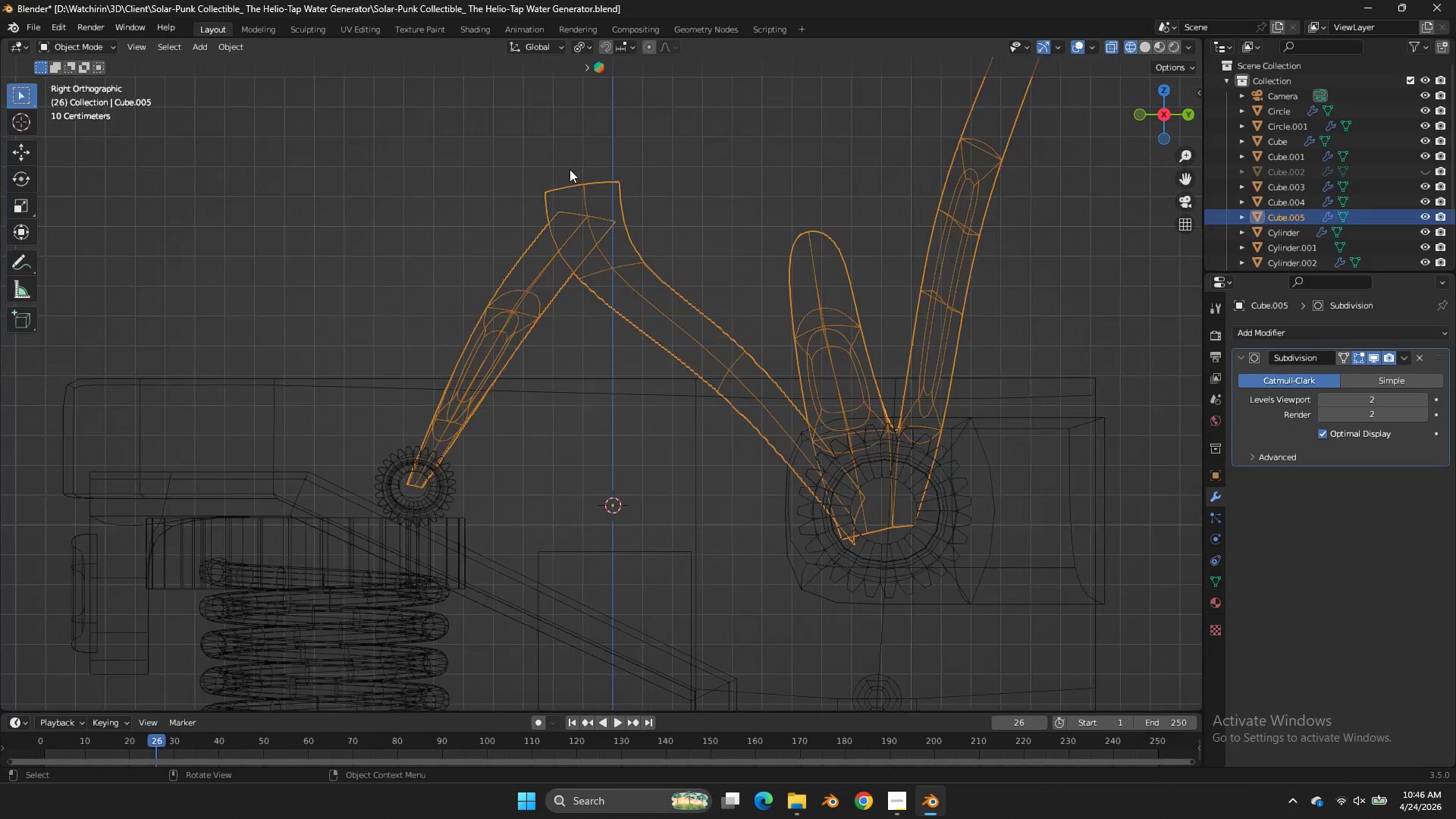 
scroll: coordinate [570, 169], scroll_direction: down, amount: 1.0
 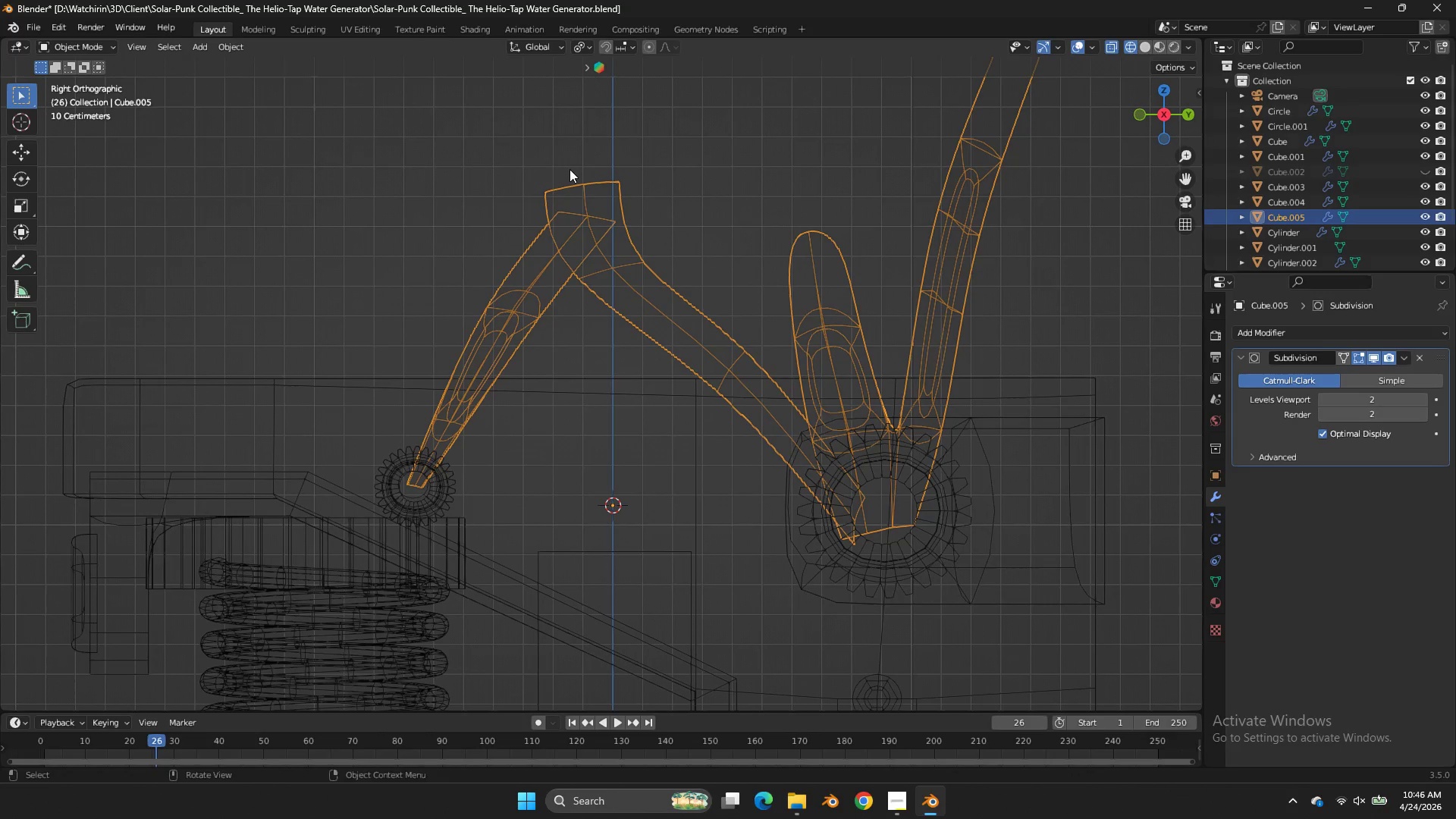 
key(Control+ControlLeft)
 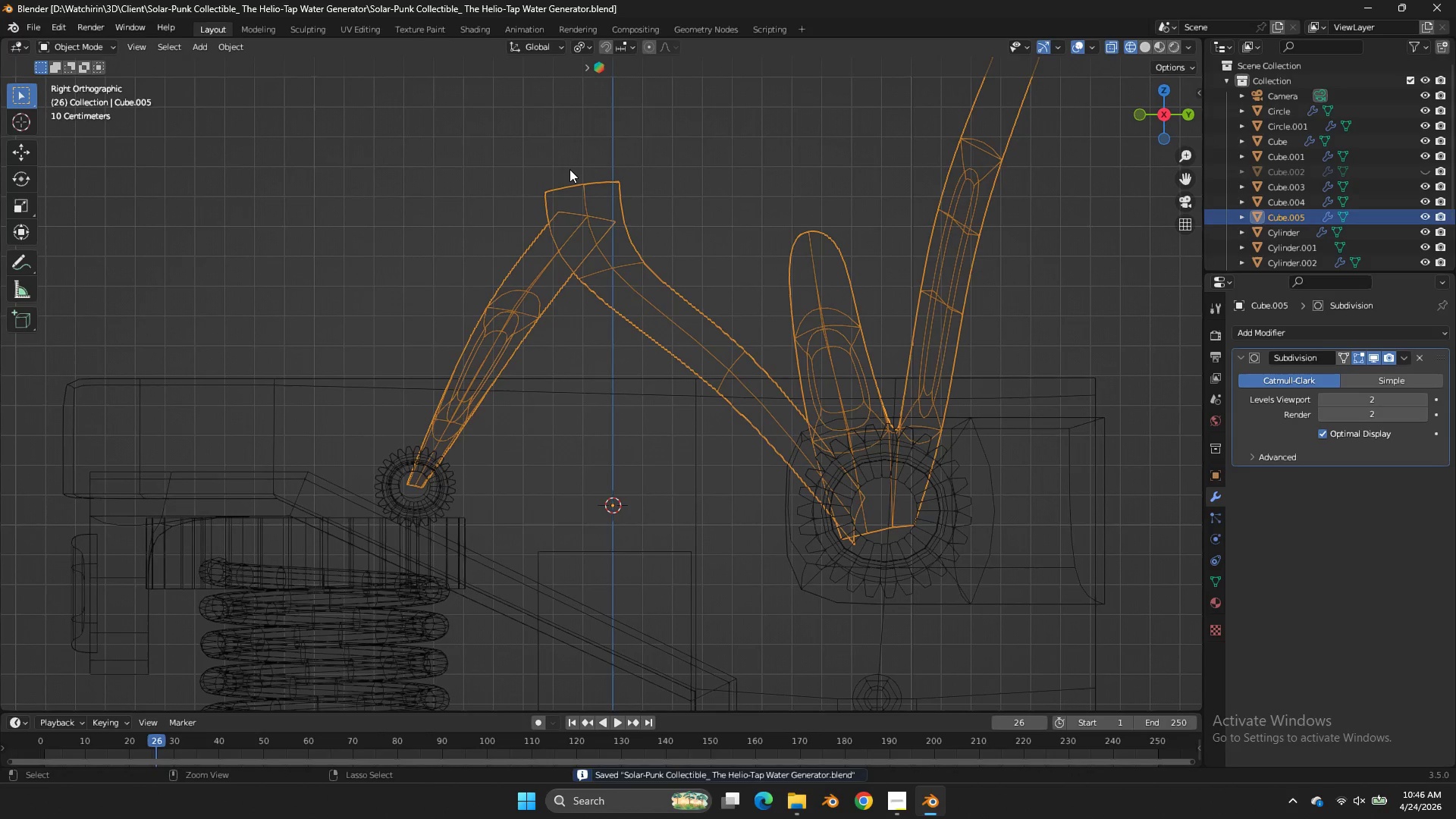 
key(Control+S)
 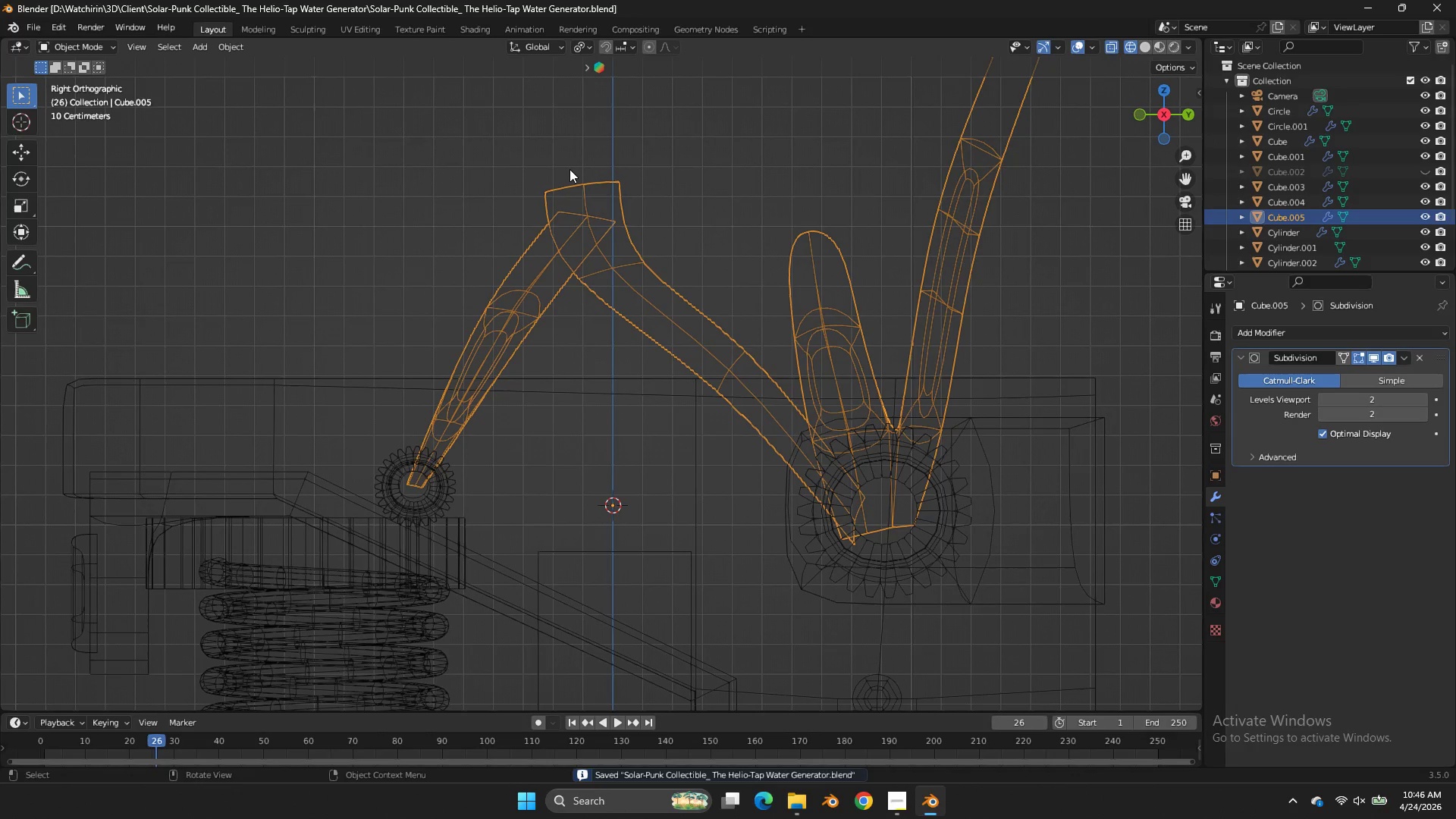 
key(Tab)
 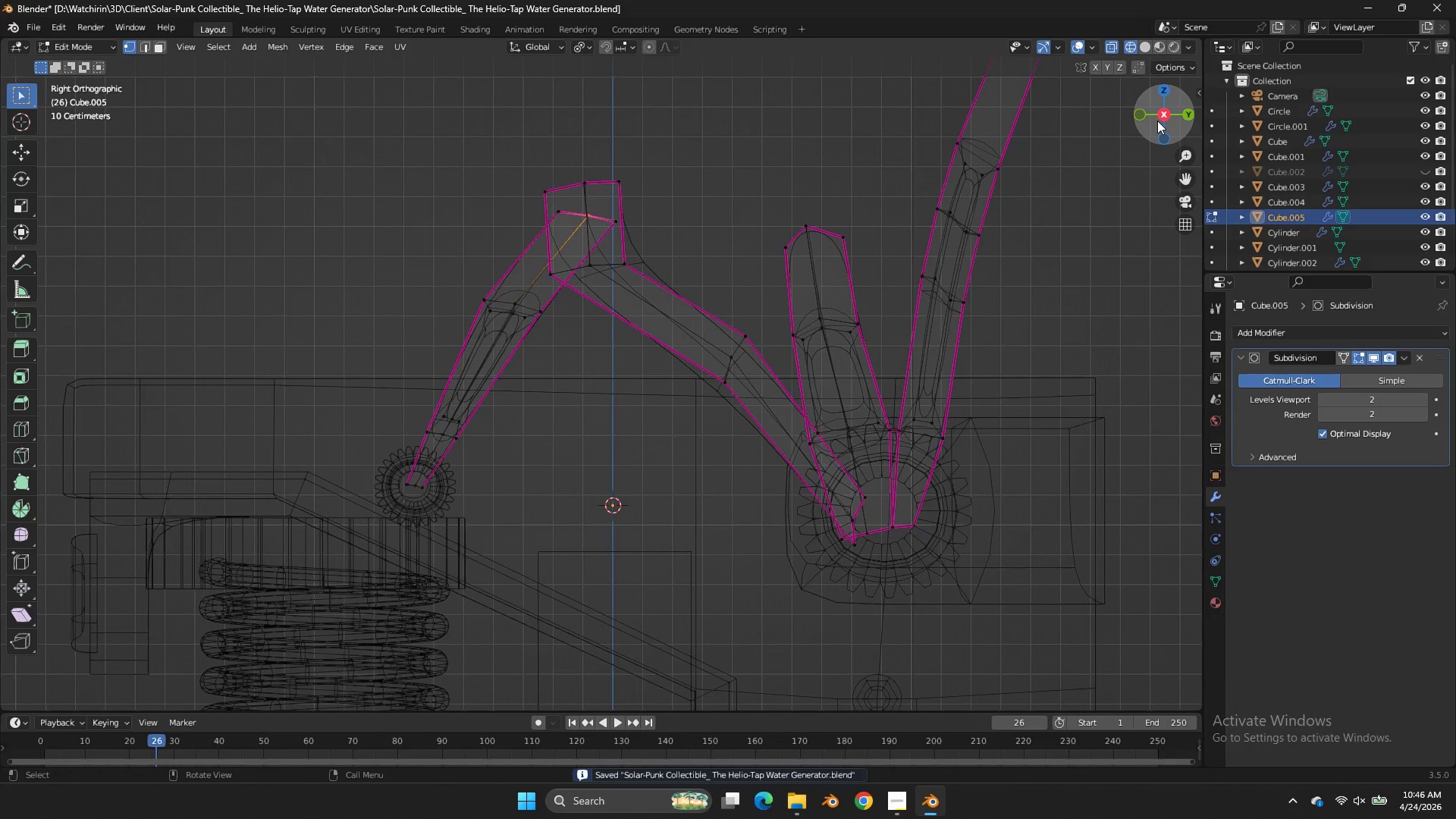 
left_click_drag(start_coordinate=[1166, 118], to_coordinate=[39, 111])
 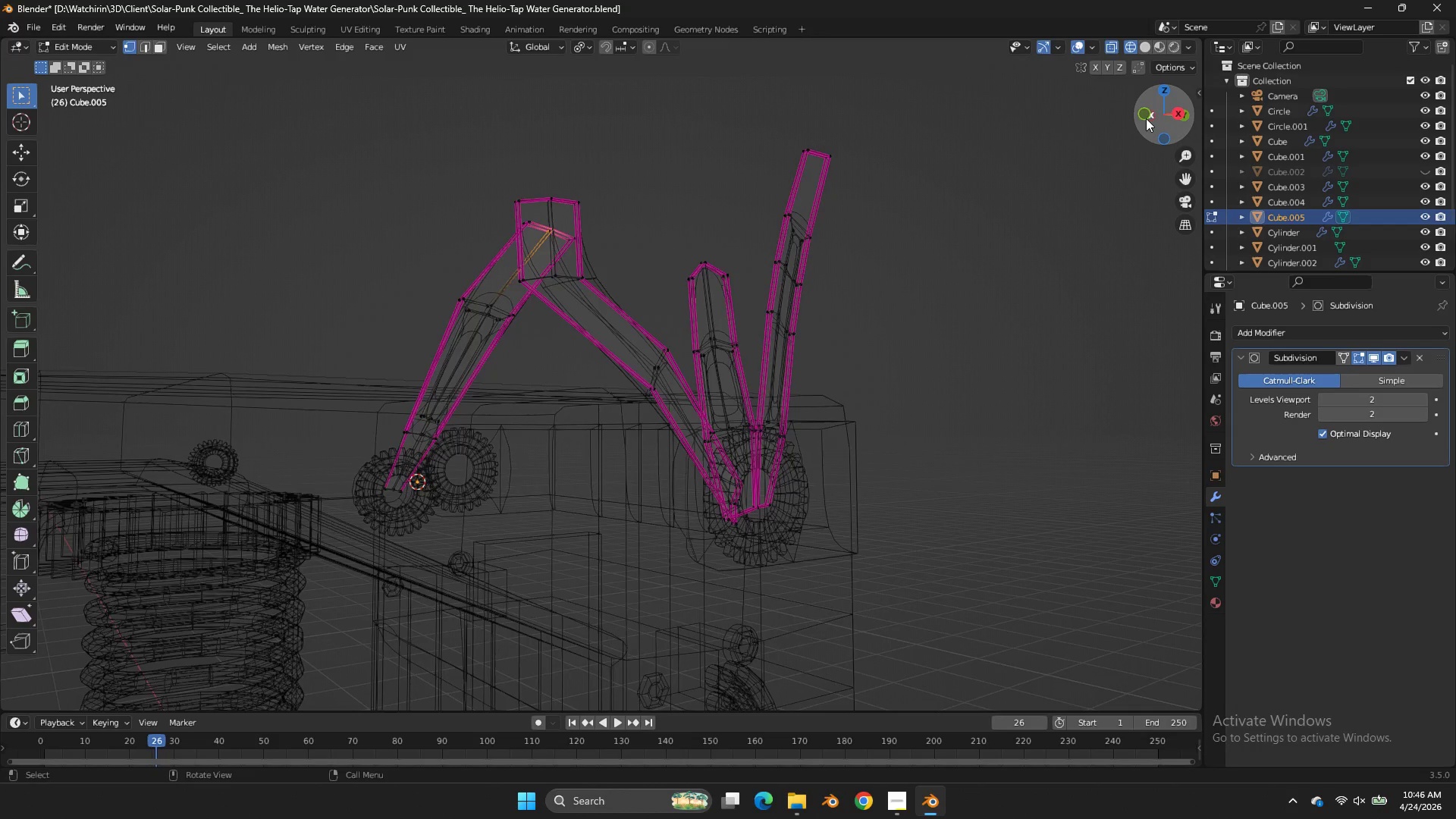 
left_click([1146, 118])
 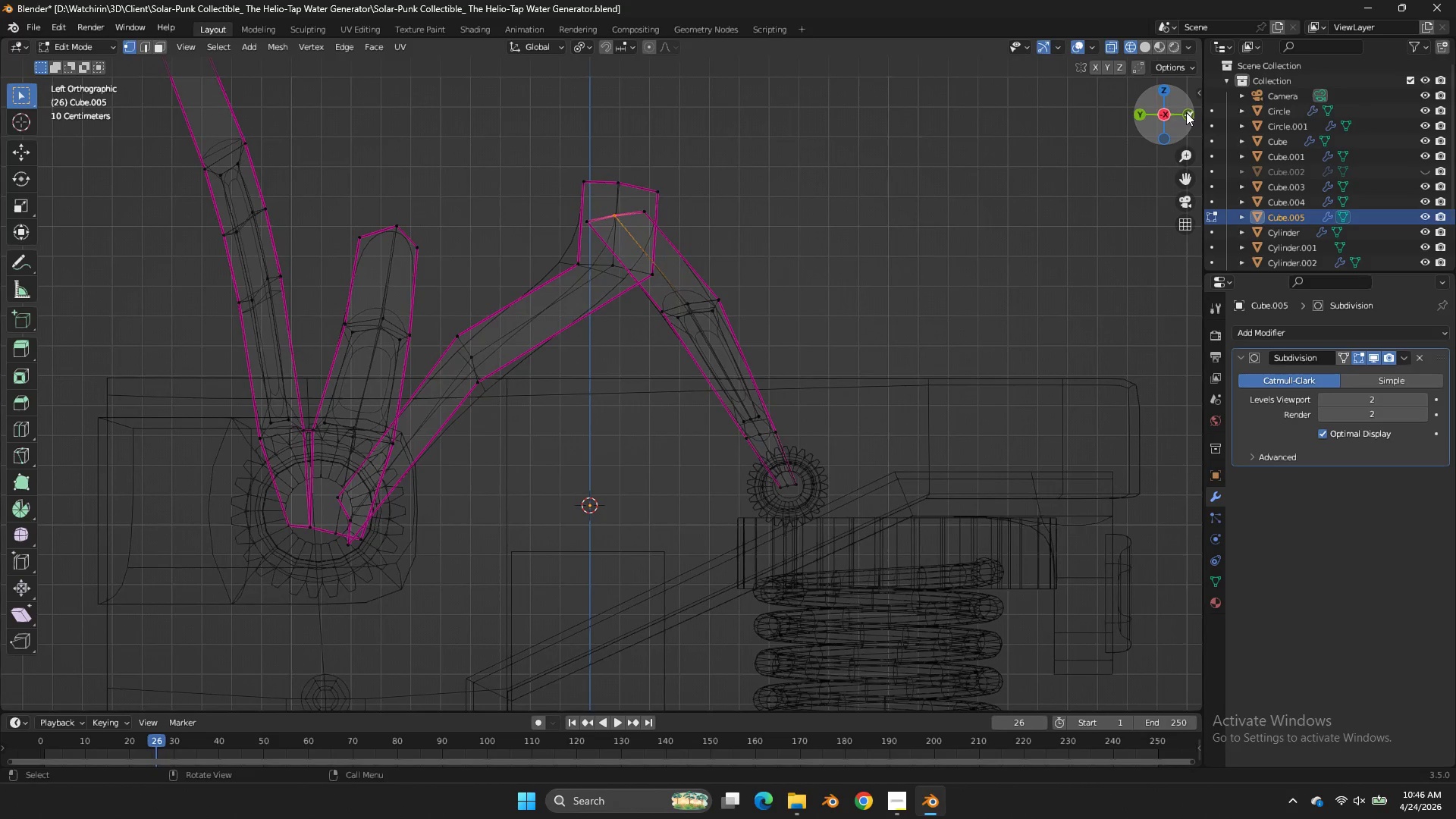 
left_click([1186, 112])
 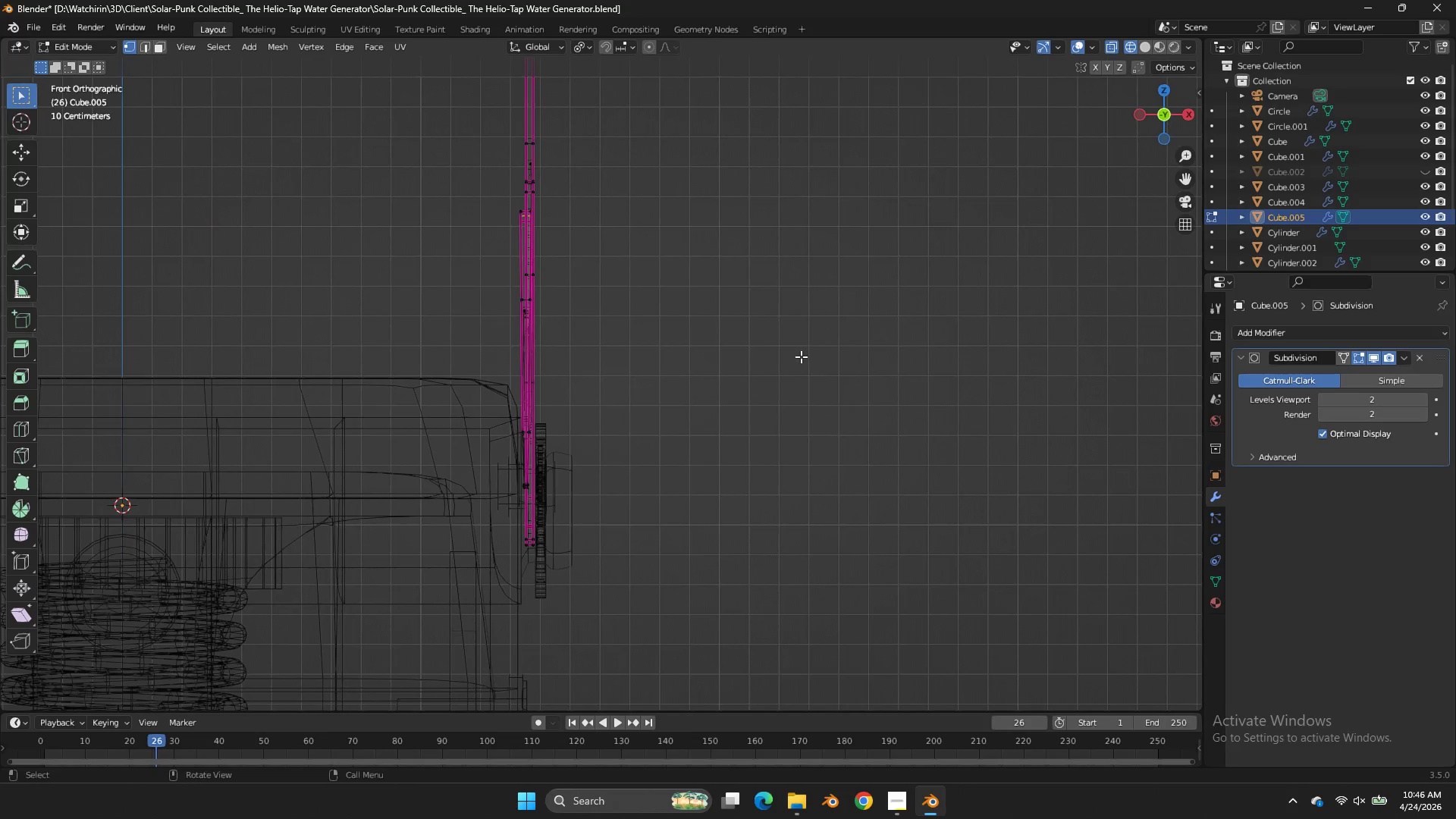 
key(Z)
 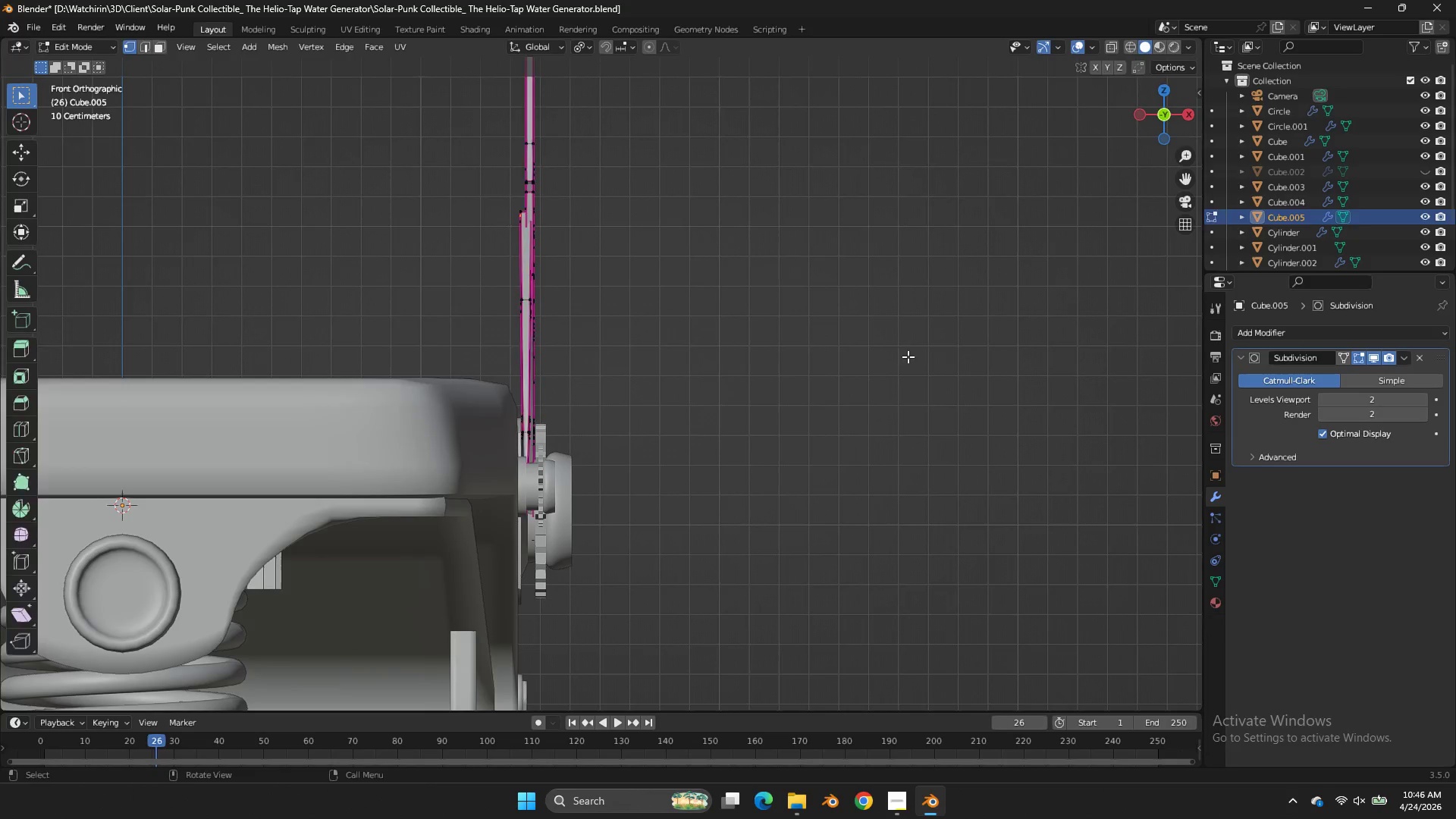 
key(Tab)
 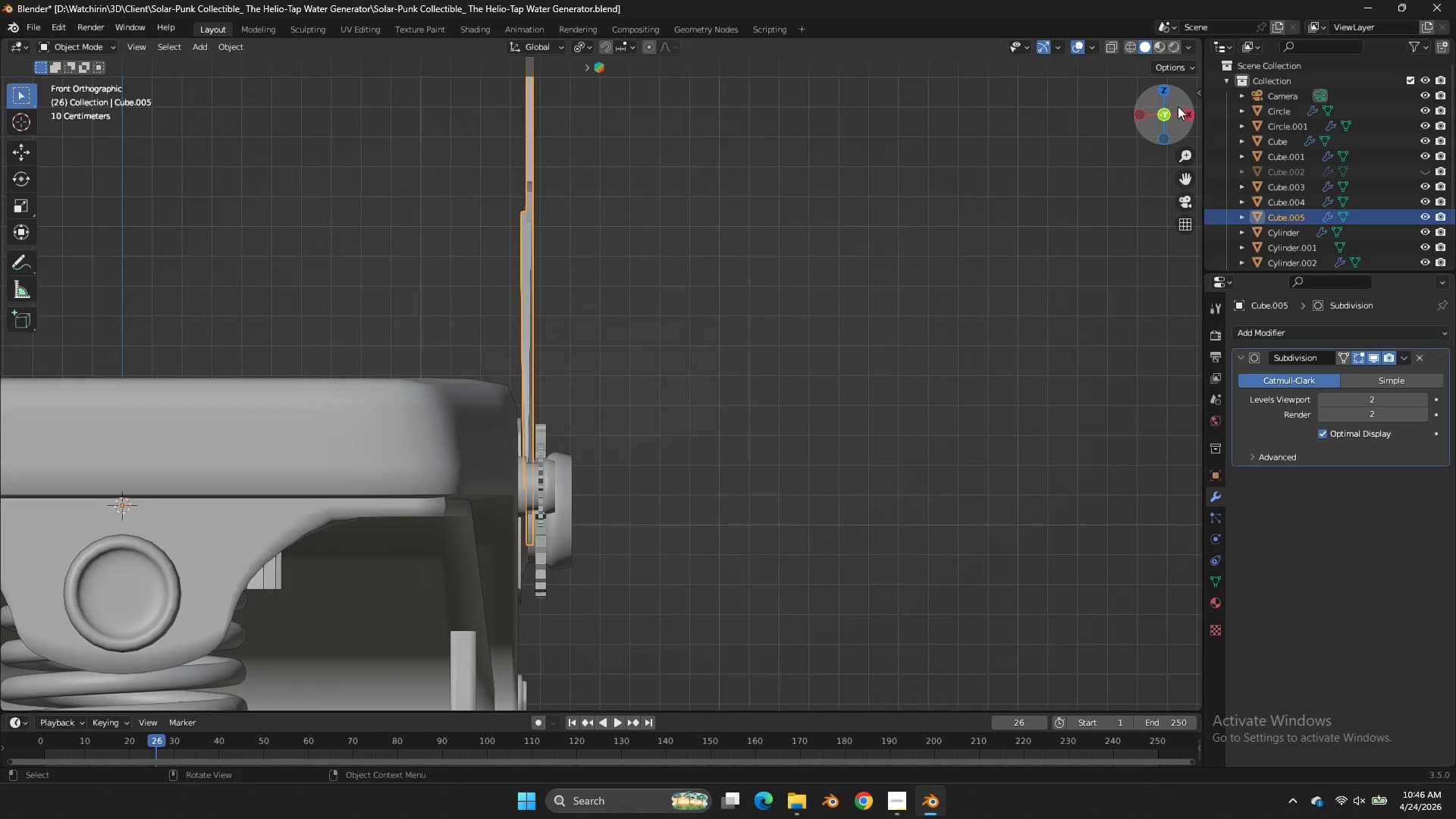 
left_click_drag(start_coordinate=[1179, 108], to_coordinate=[1162, 190])
 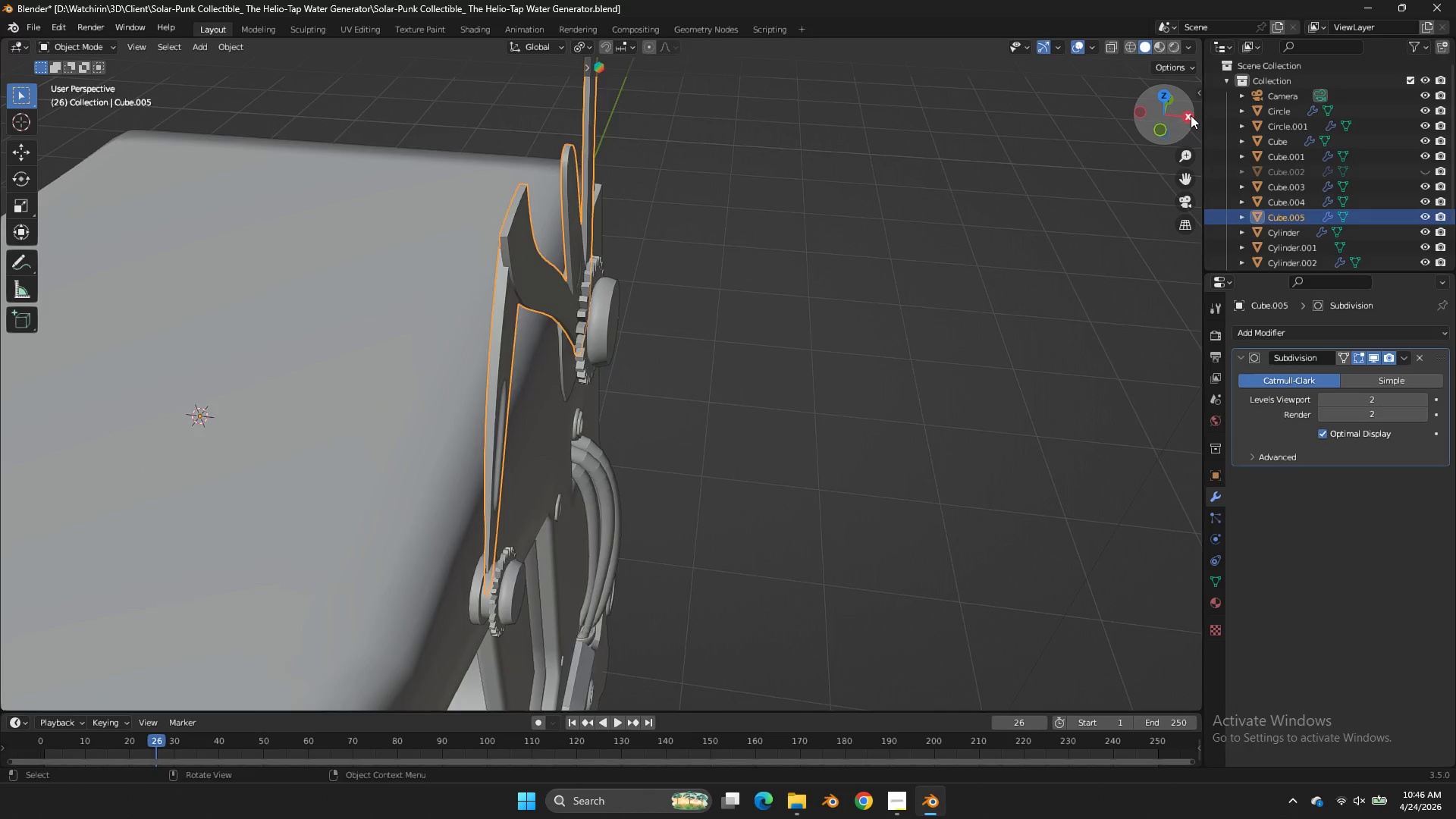 
left_click([1191, 115])
 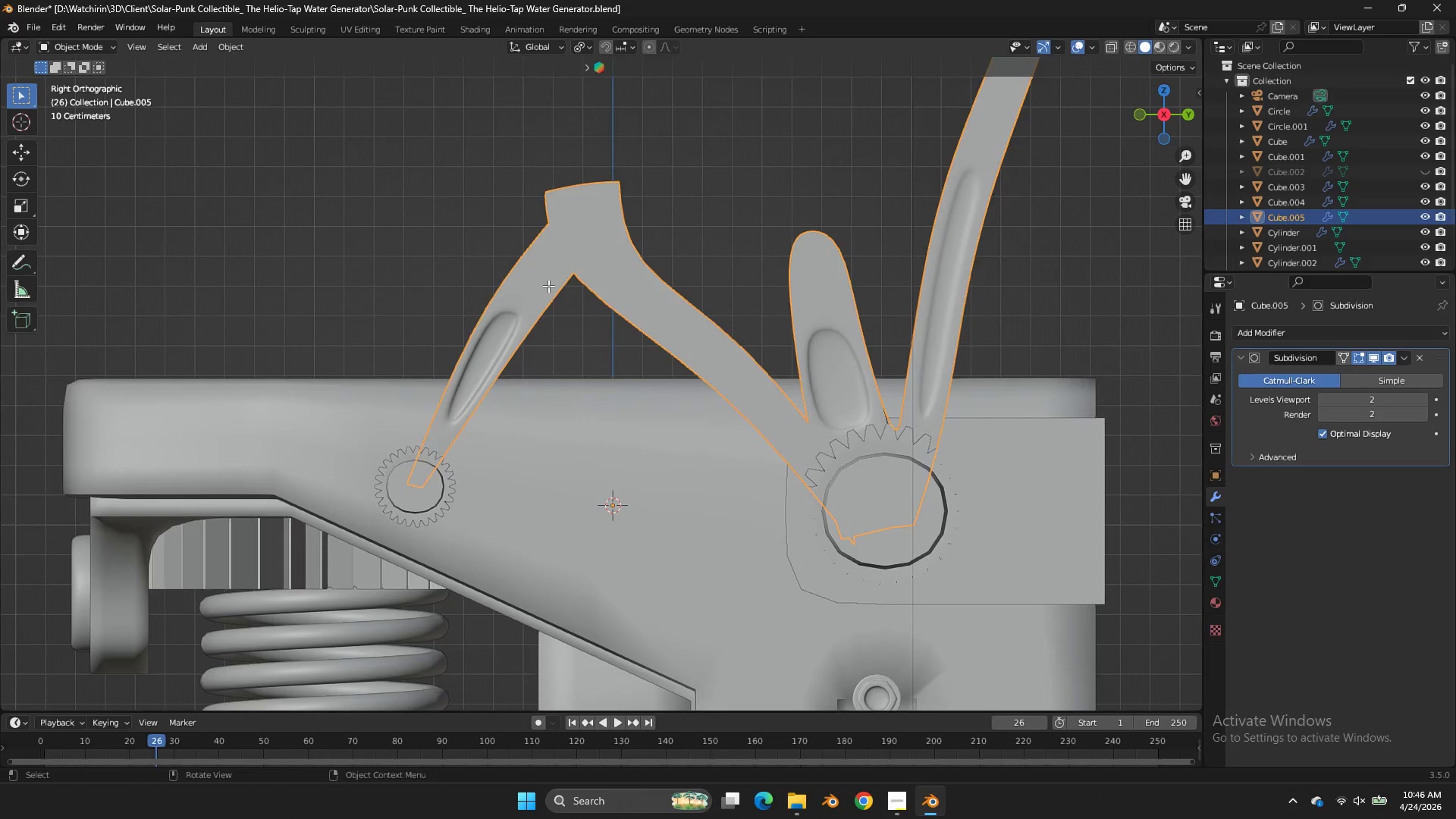 
key(Tab)
 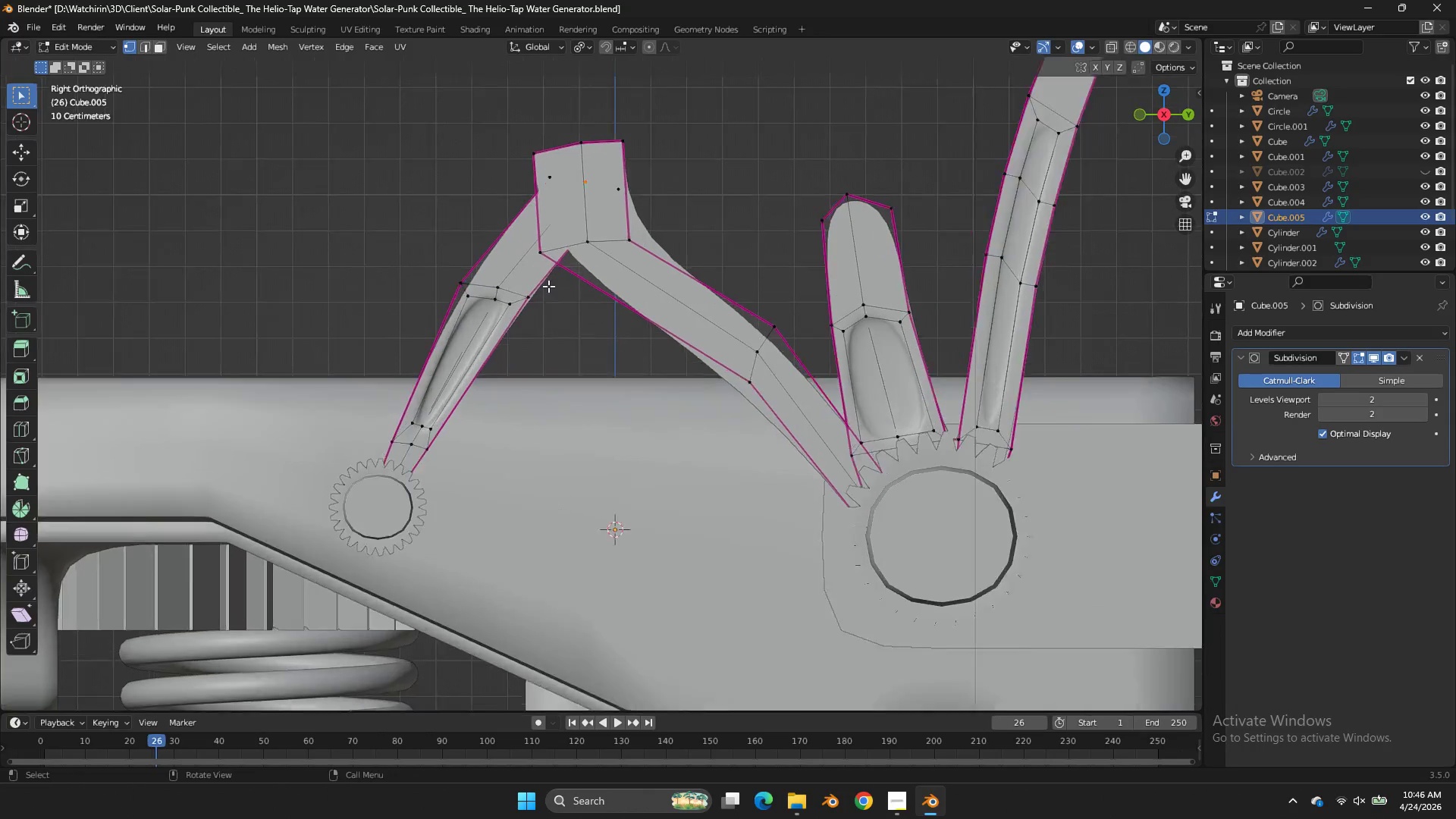 
key(Z)
 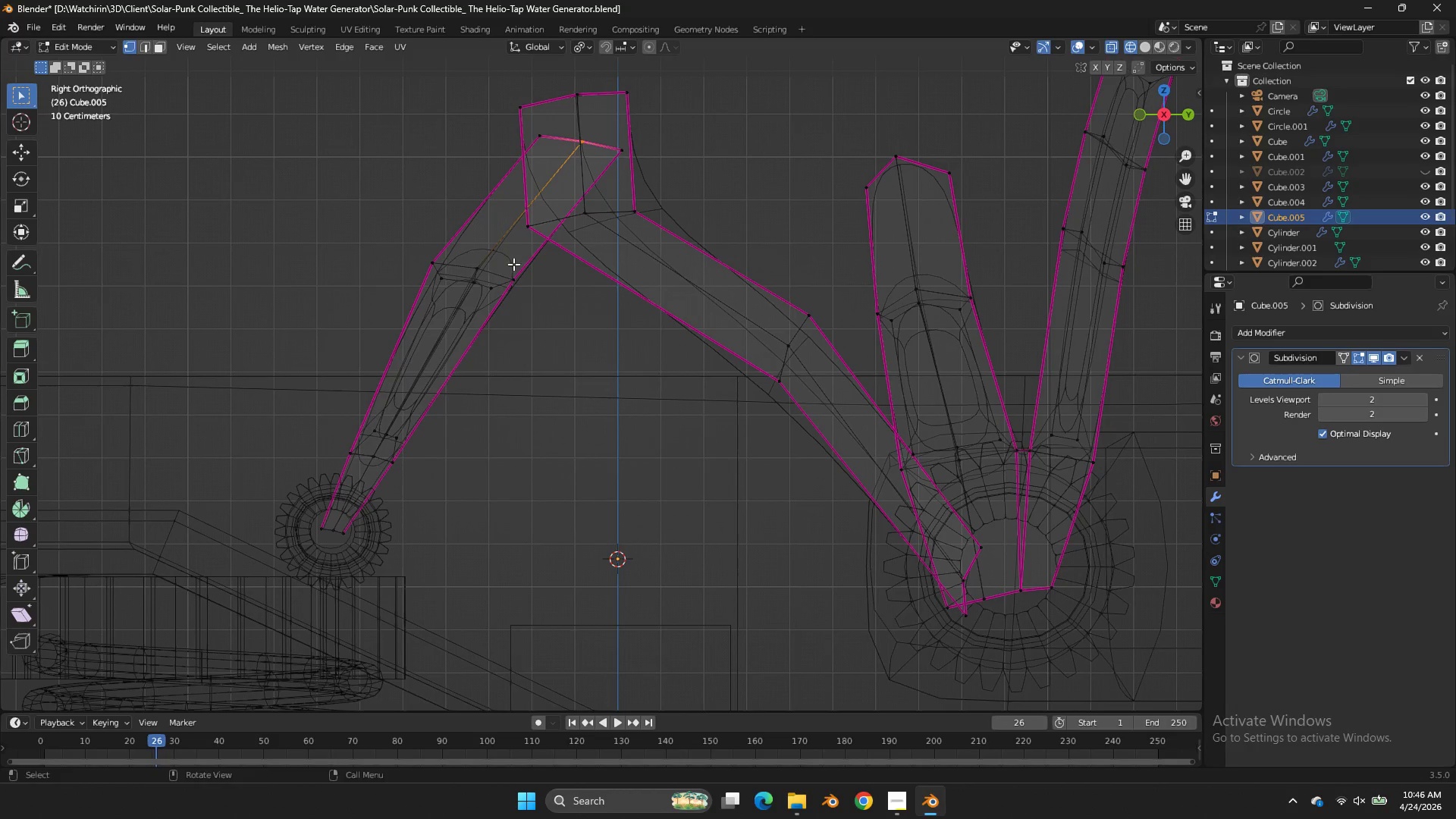 
scroll: coordinate [548, 286], scroll_direction: up, amount: 2.0
 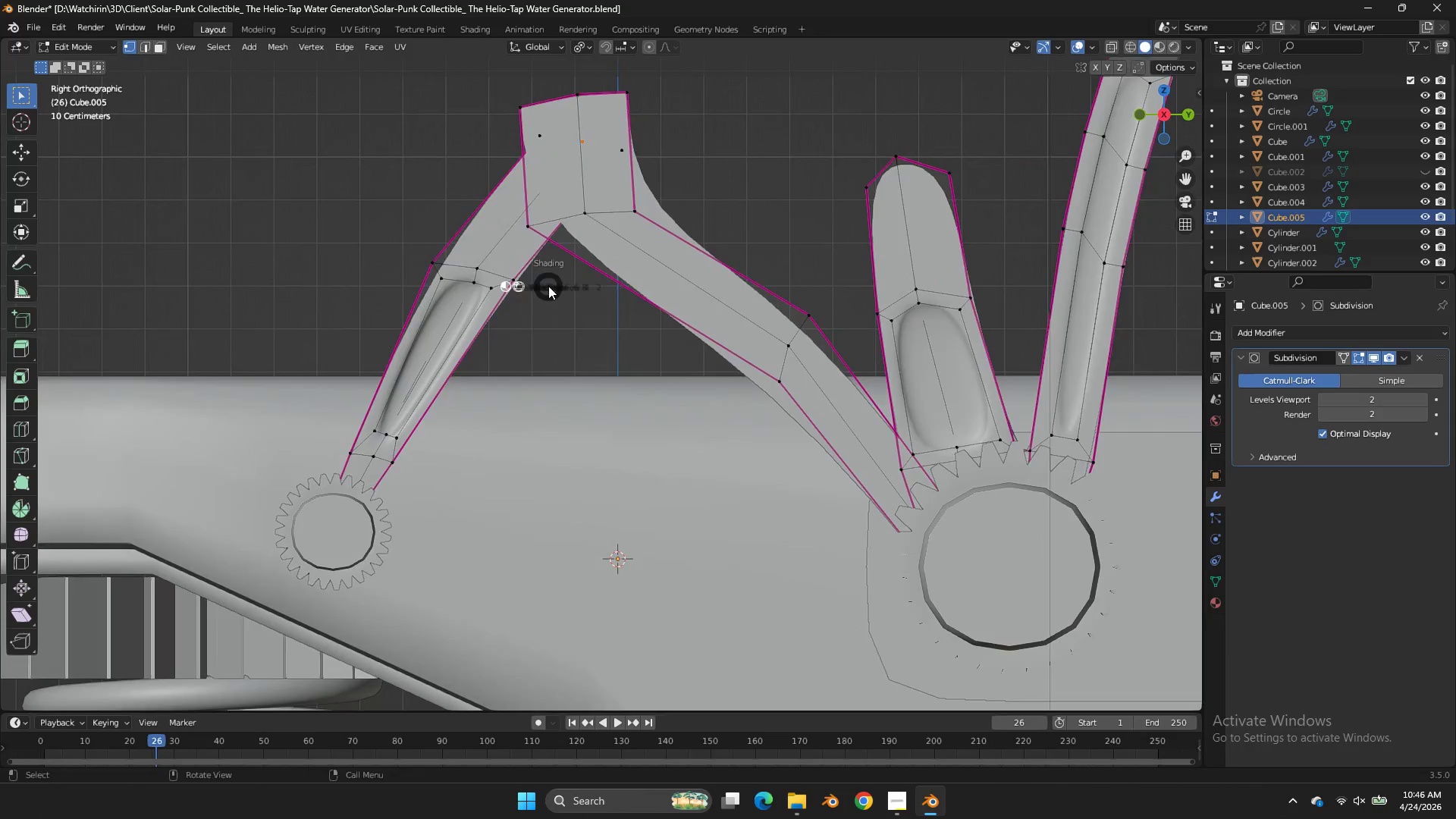 
hold_key(key=AltLeft, duration=0.62)
 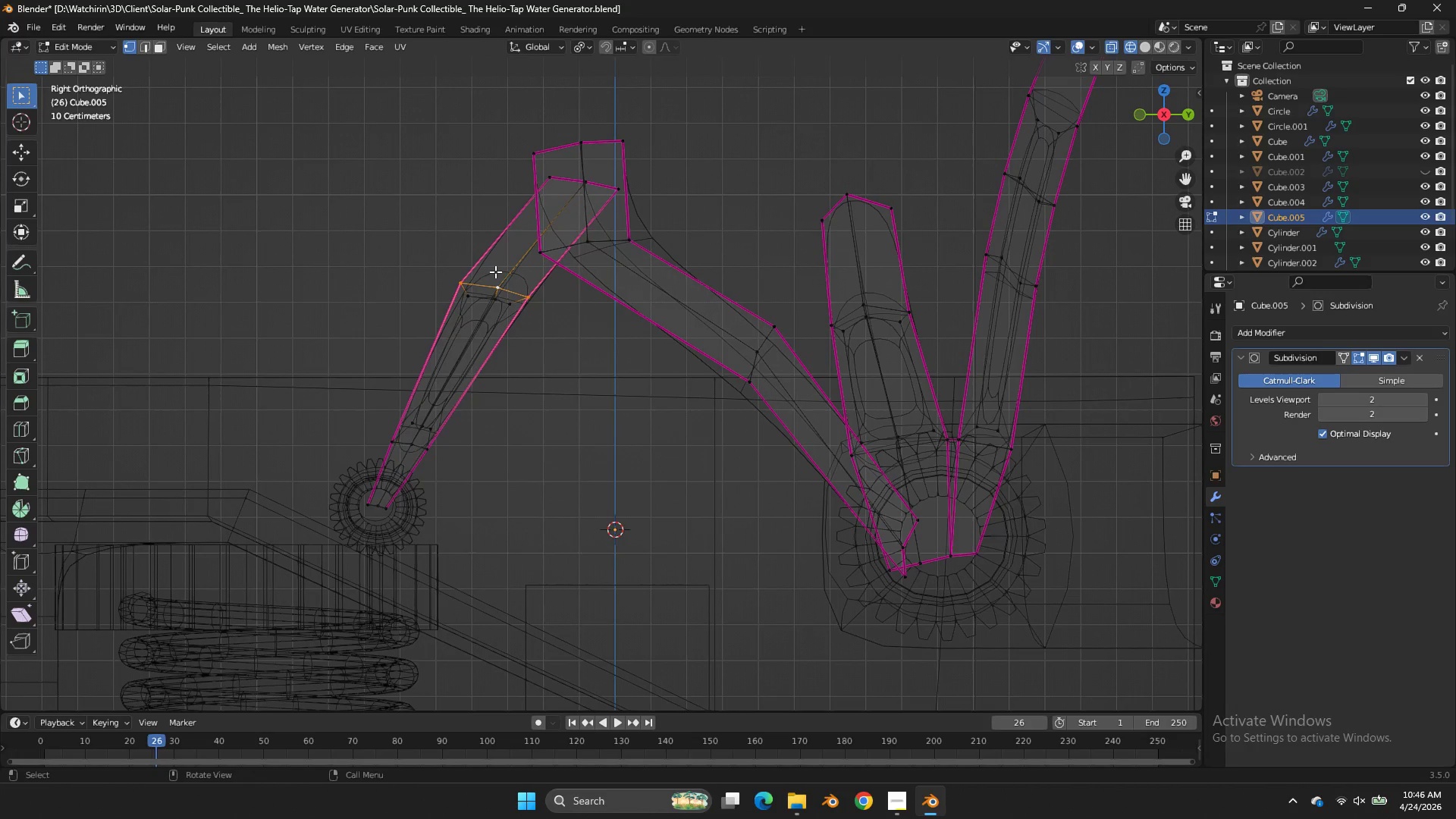 
hold_key(key=AltLeft, duration=0.5)
 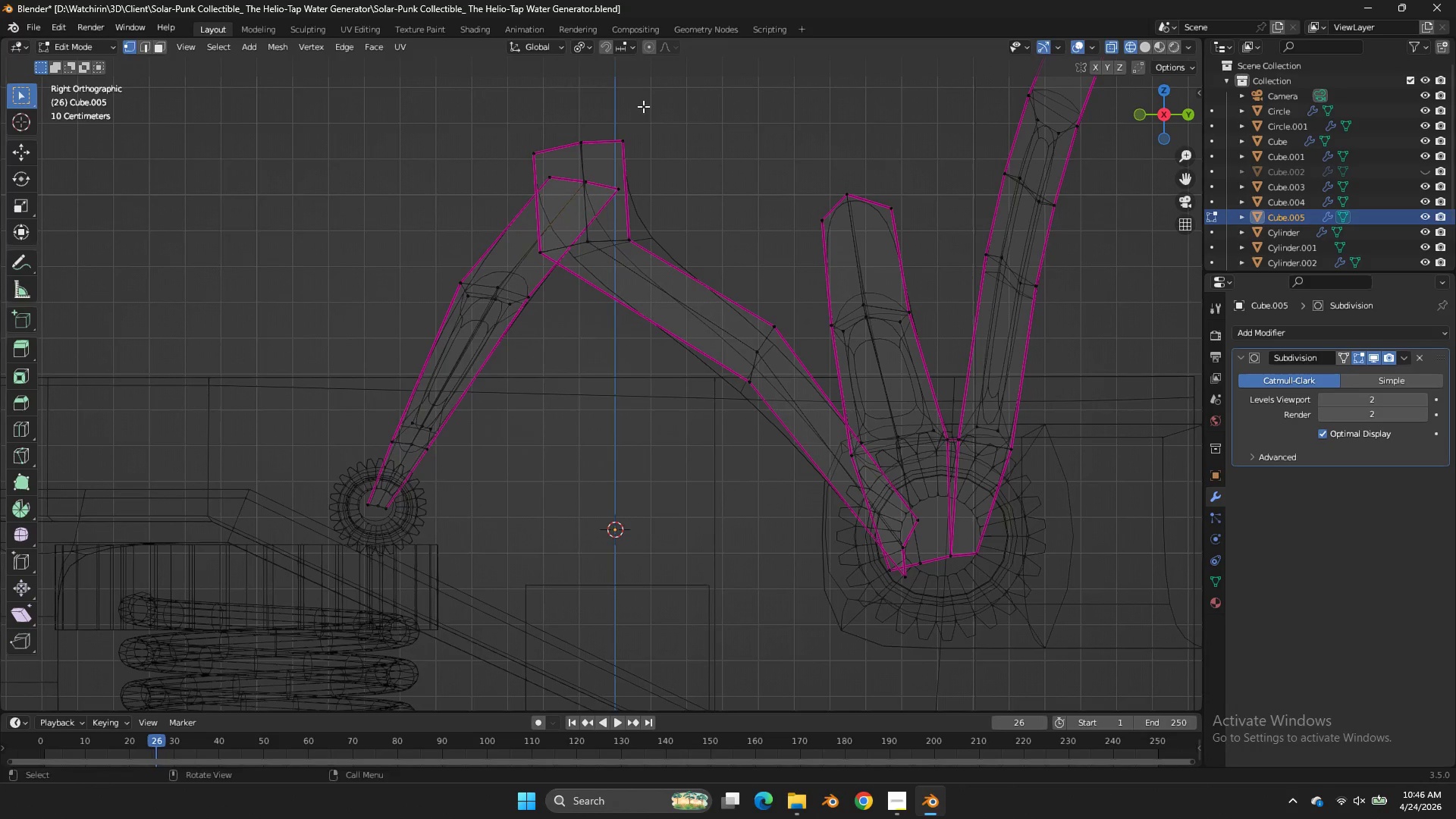 
scroll: coordinate [494, 271], scroll_direction: down, amount: 1.0
 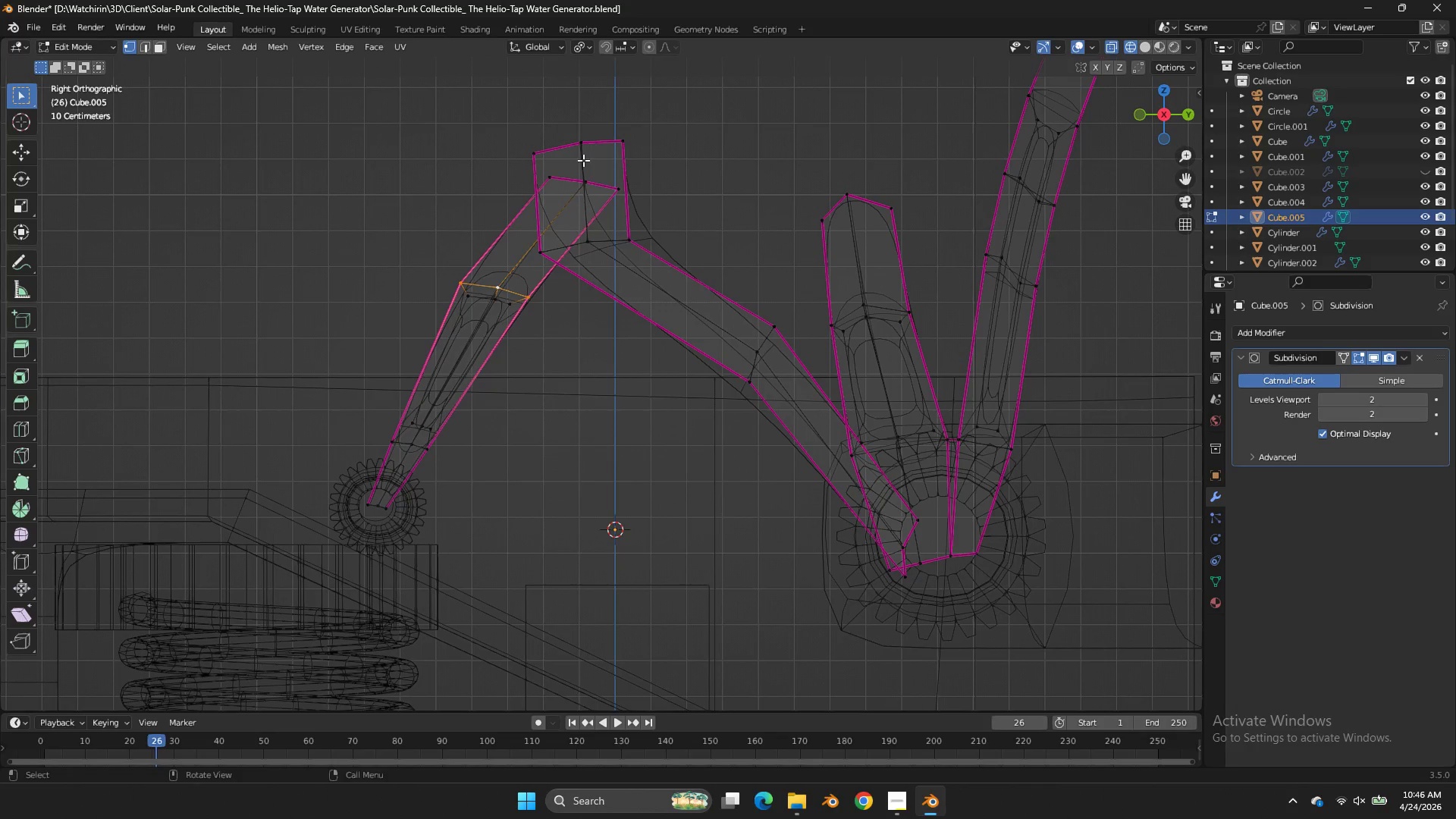 
left_click([572, 177])
 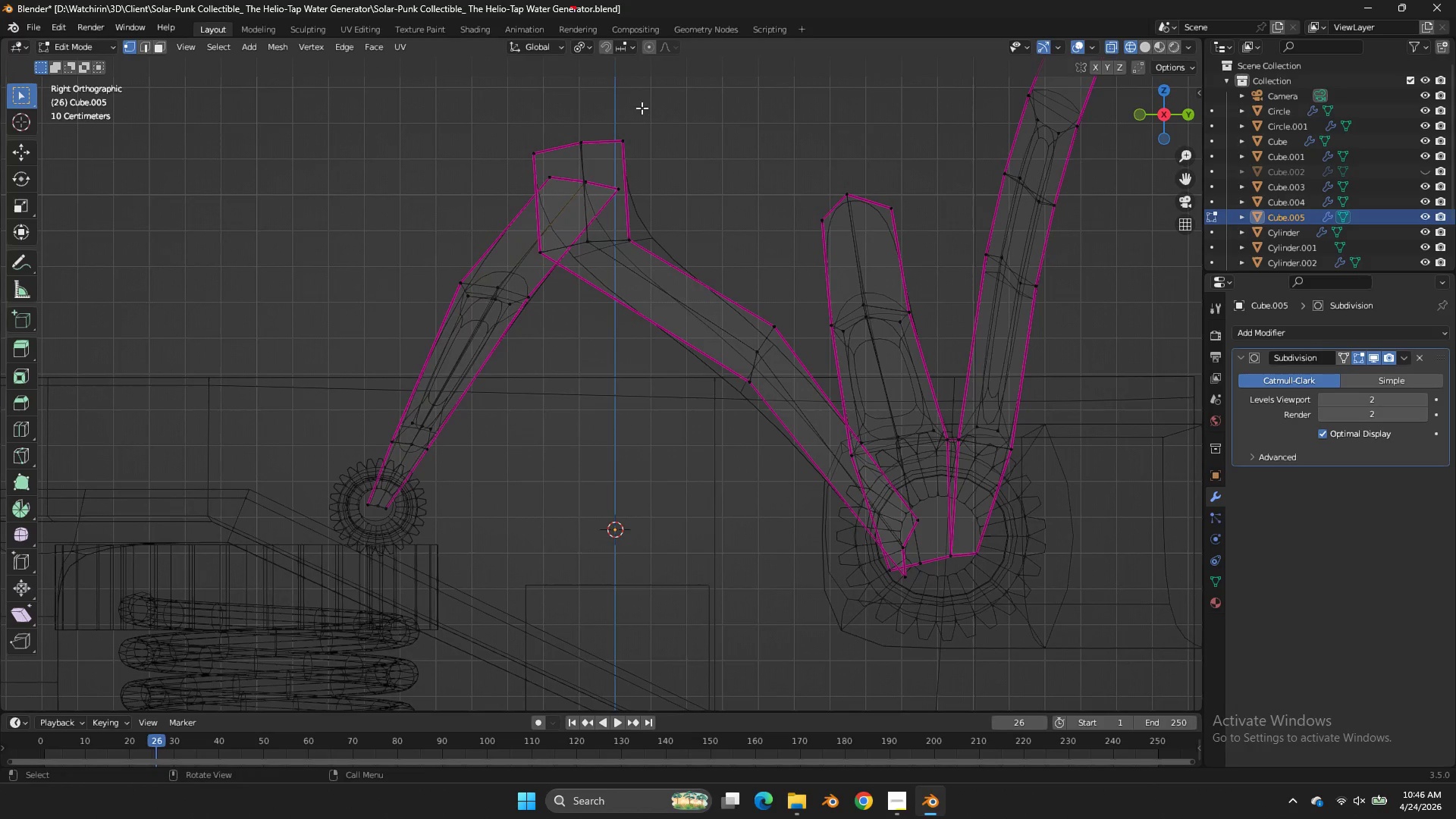 
left_click_drag(start_coordinate=[642, 107], to_coordinate=[507, 161])
 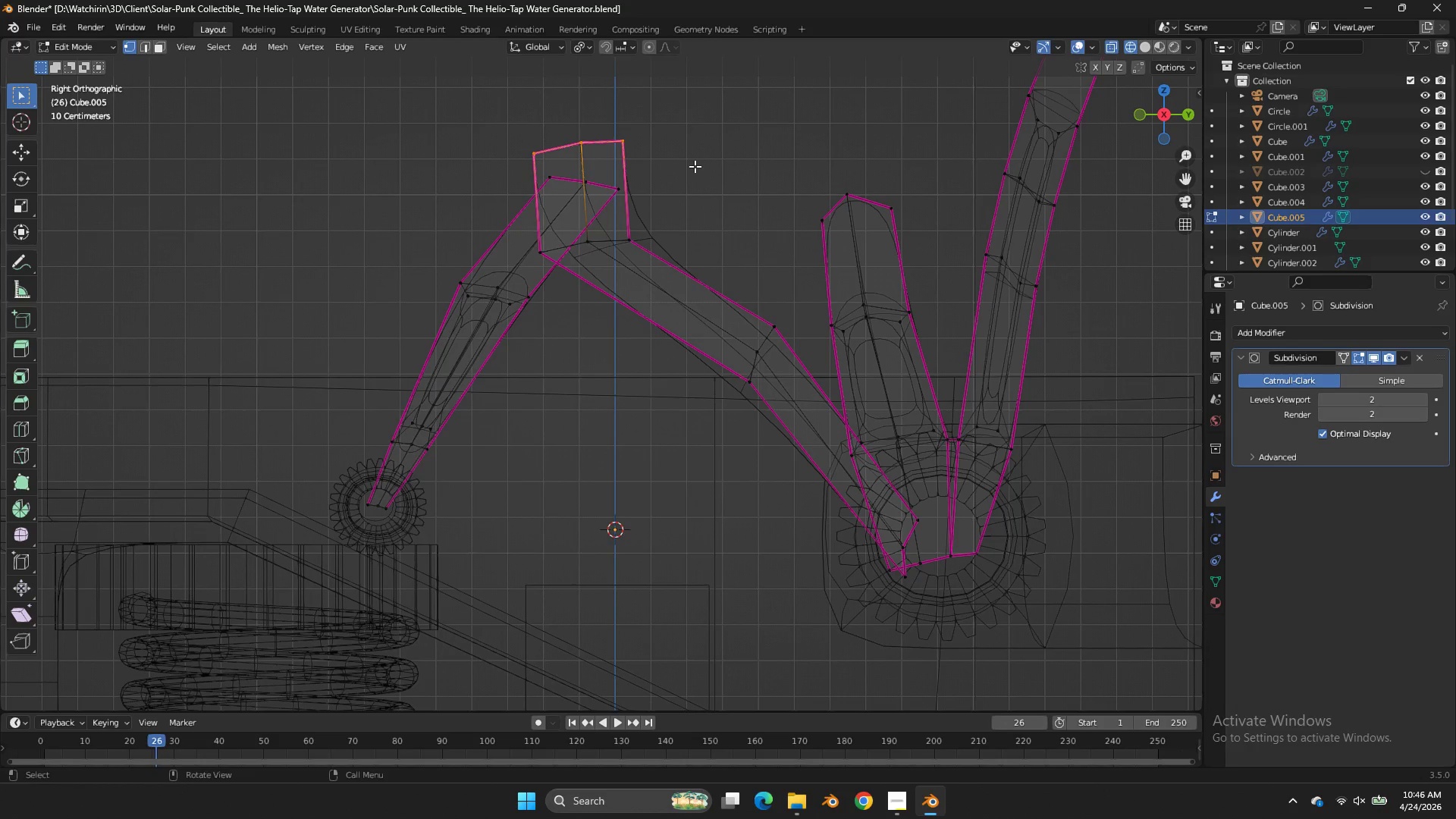 
key(Shift+ShiftLeft)
 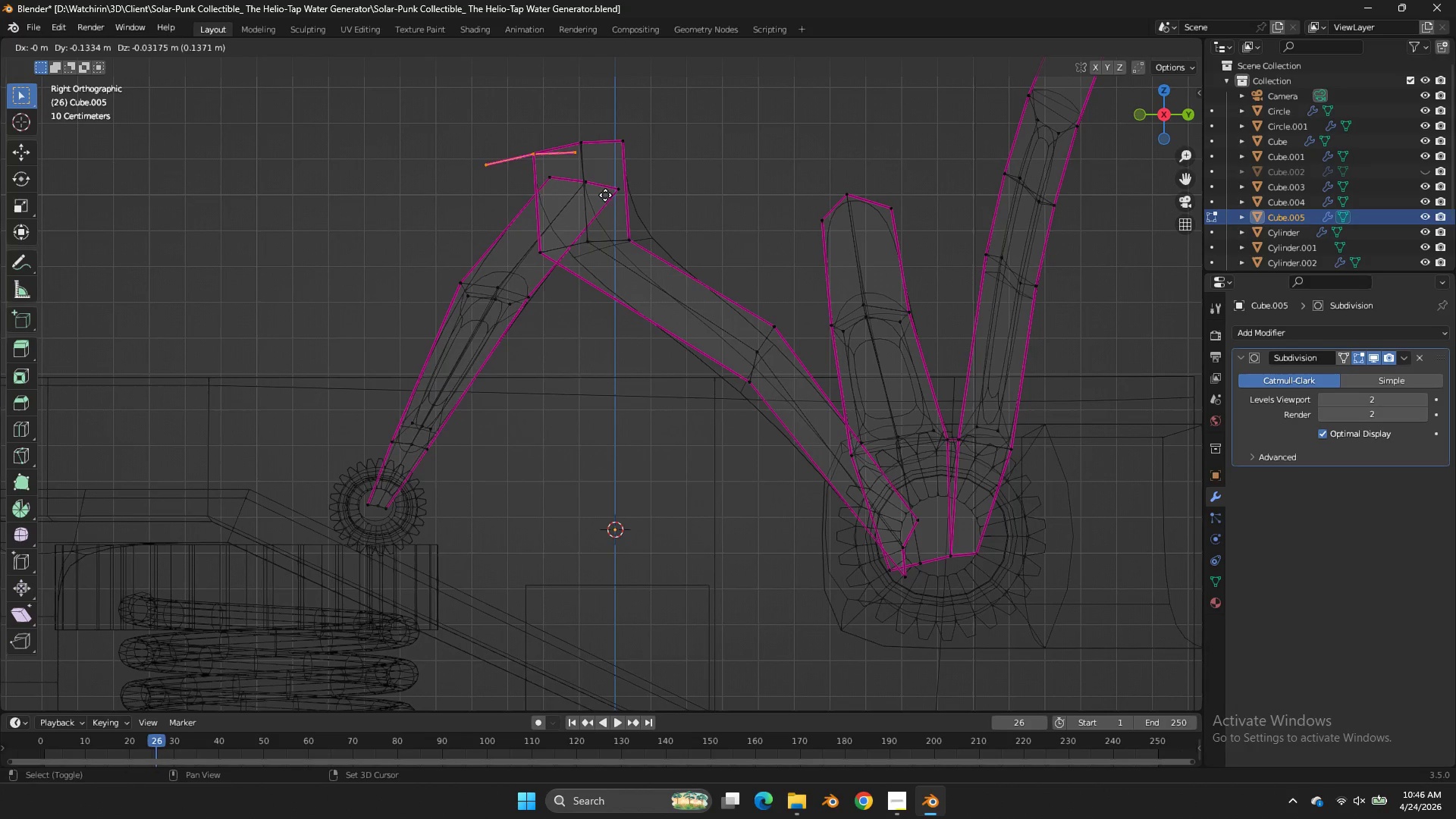 
key(Shift+D)
 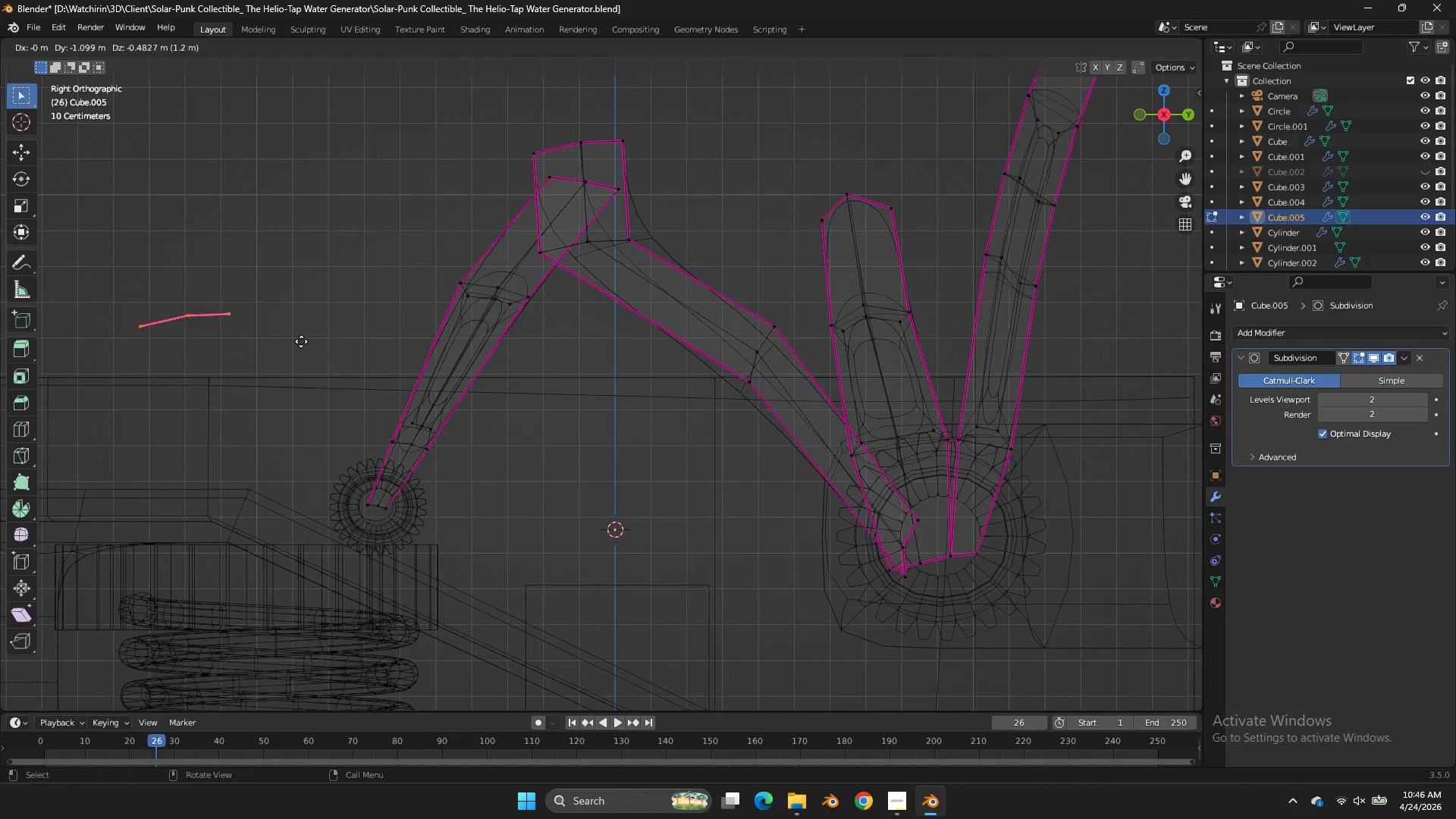 
left_click([351, 355])
 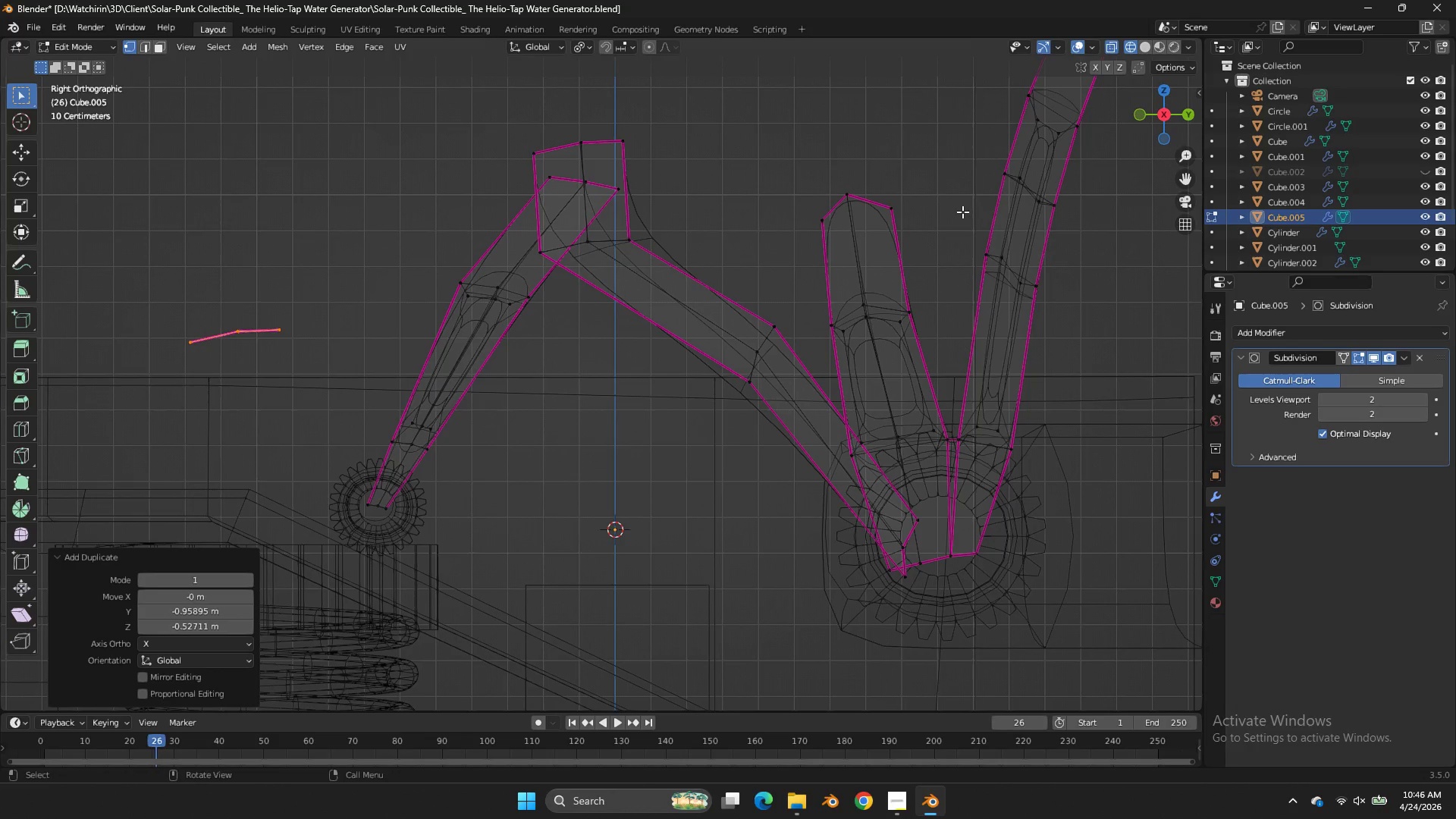 
left_click_drag(start_coordinate=[1182, 176], to_coordinate=[262, 76])
 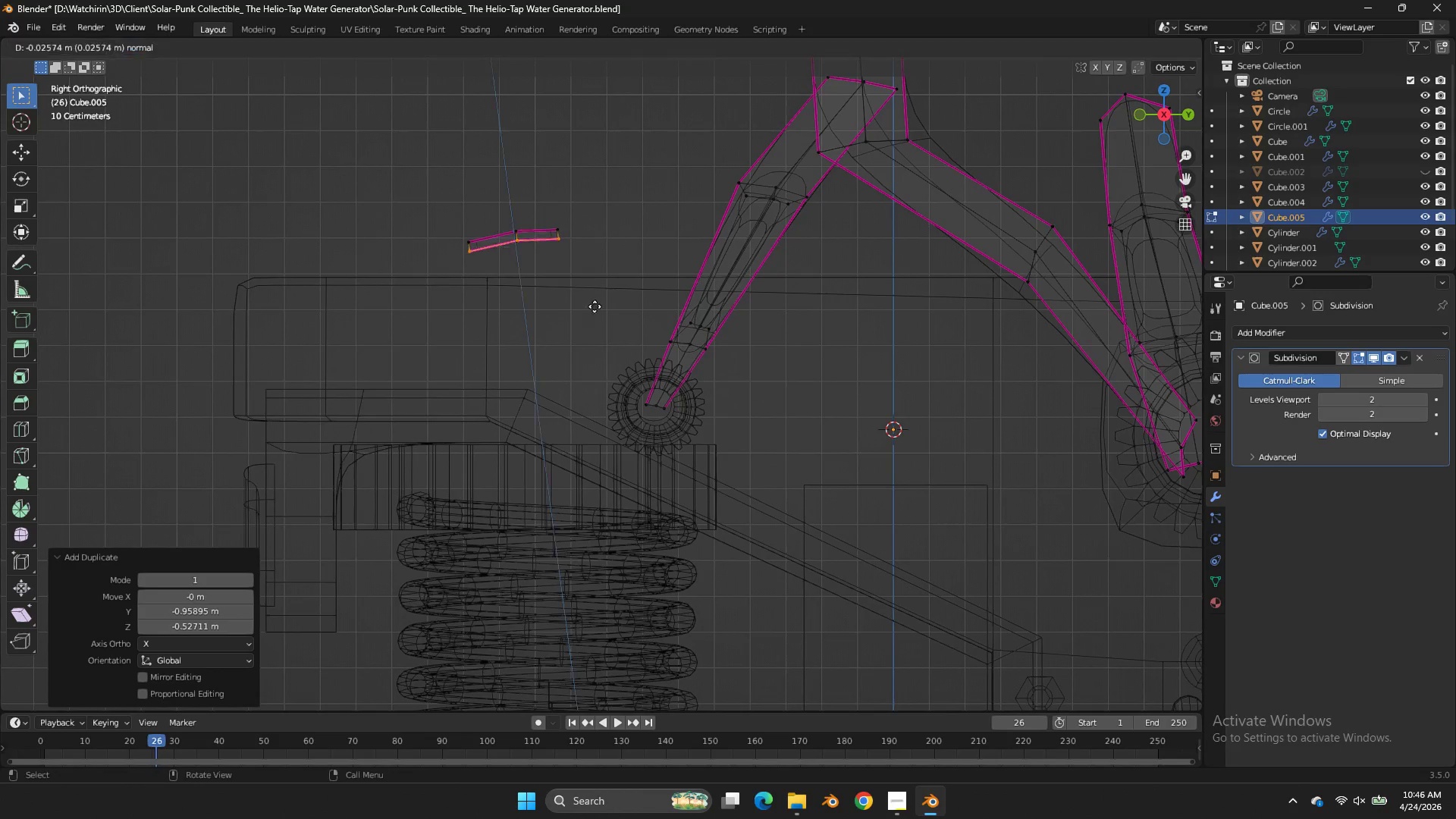 
key(E)
 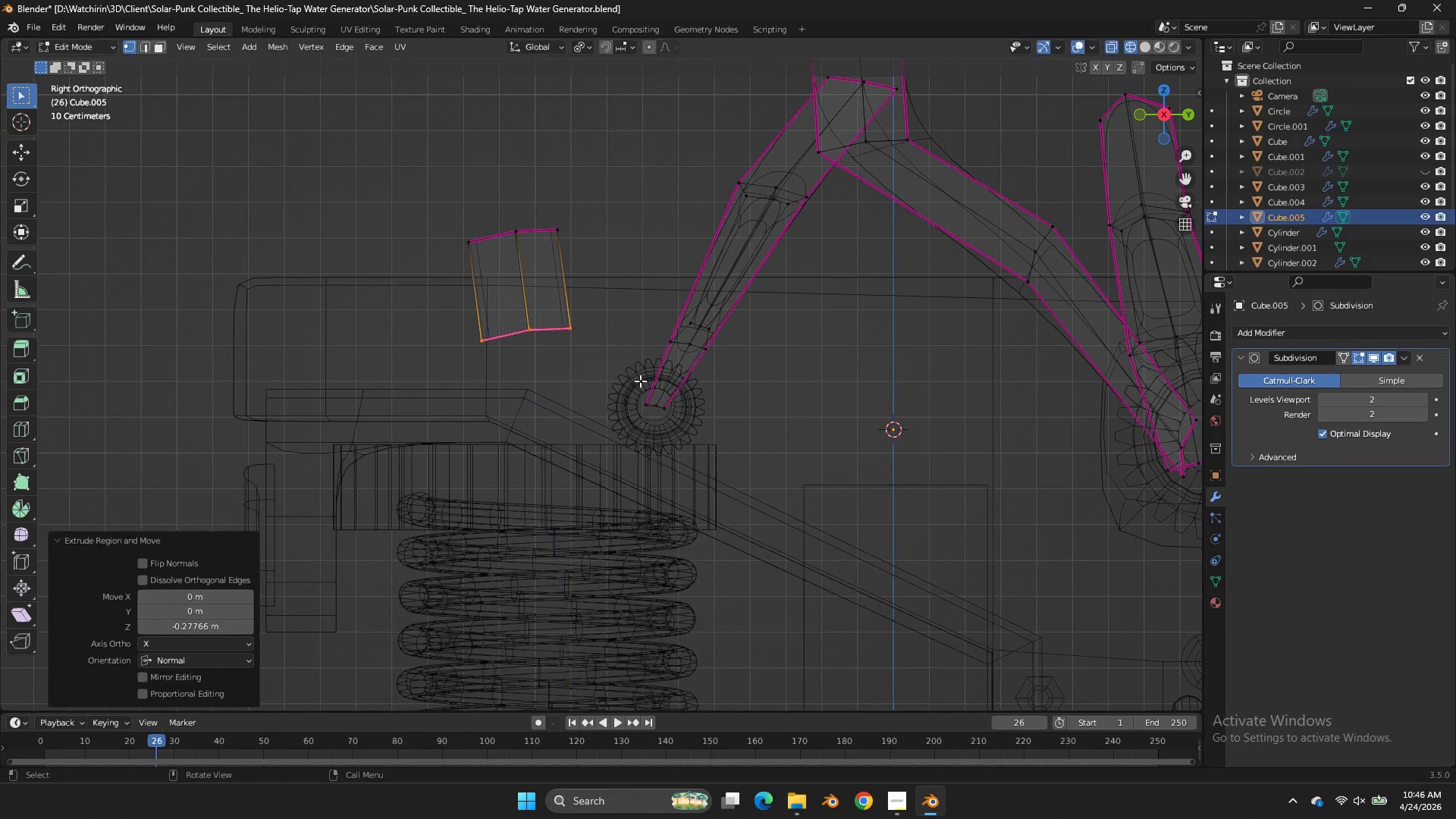 
left_click([640, 381])
 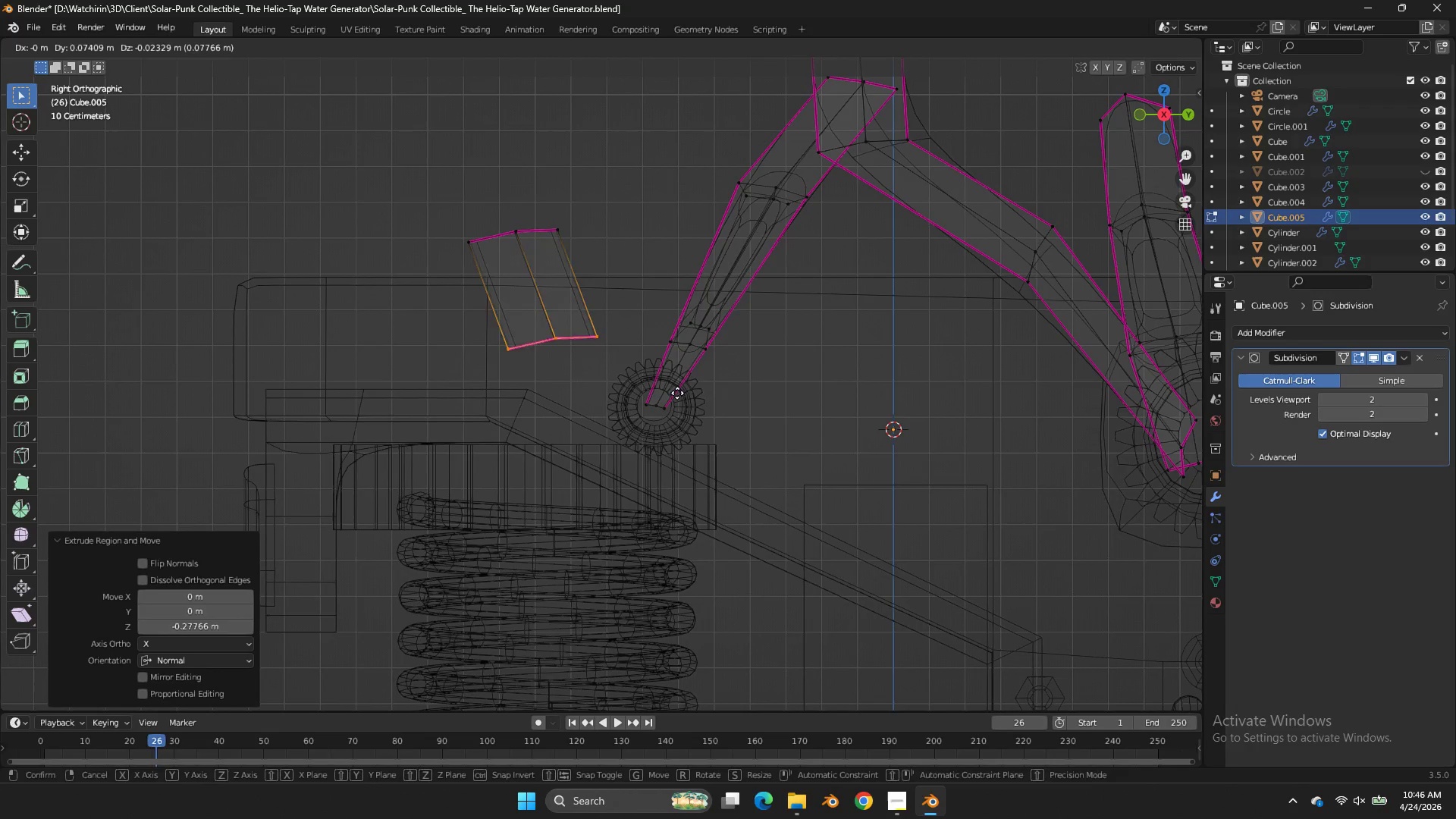 
key(G)
 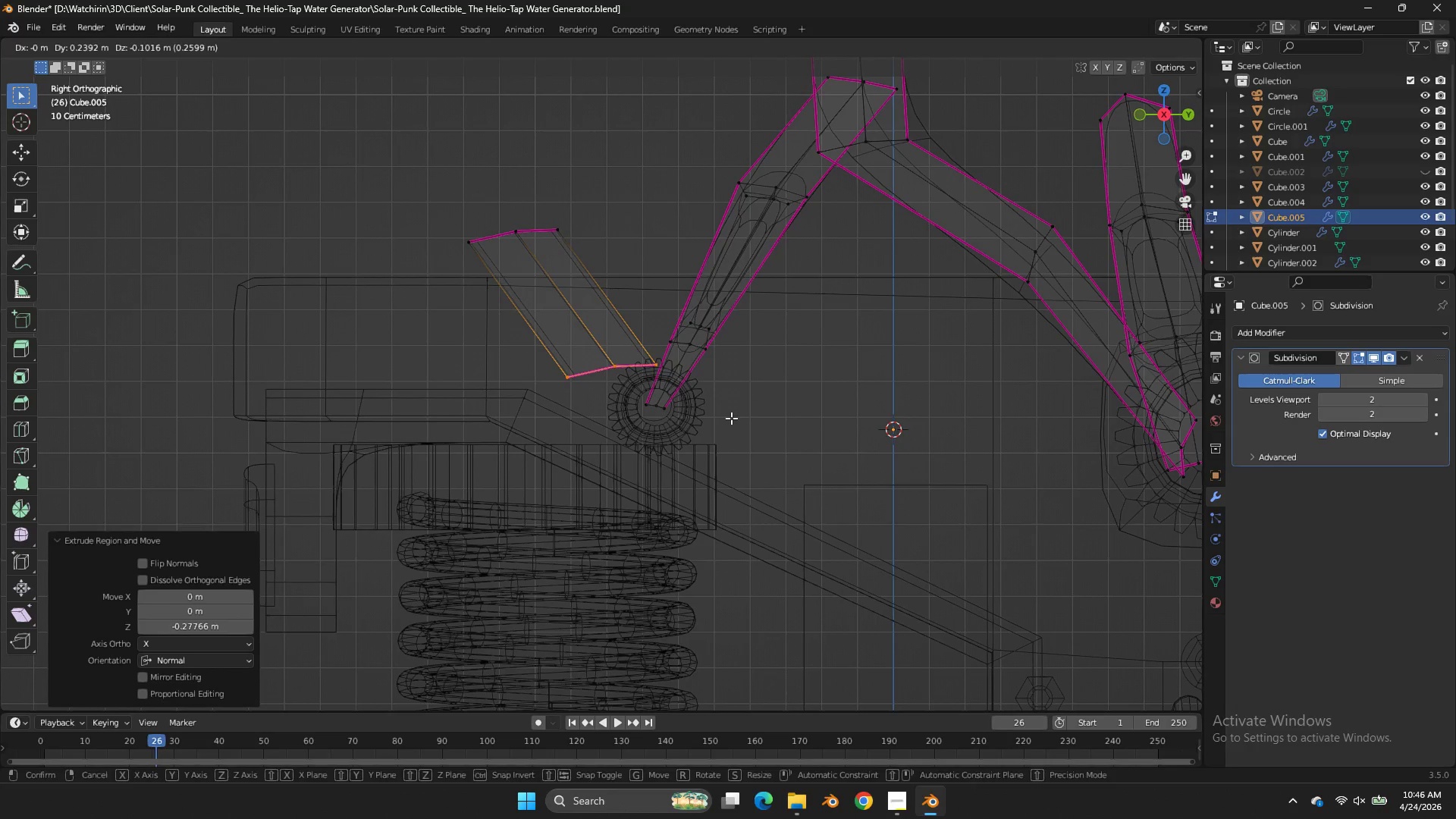 
left_click([731, 418])
 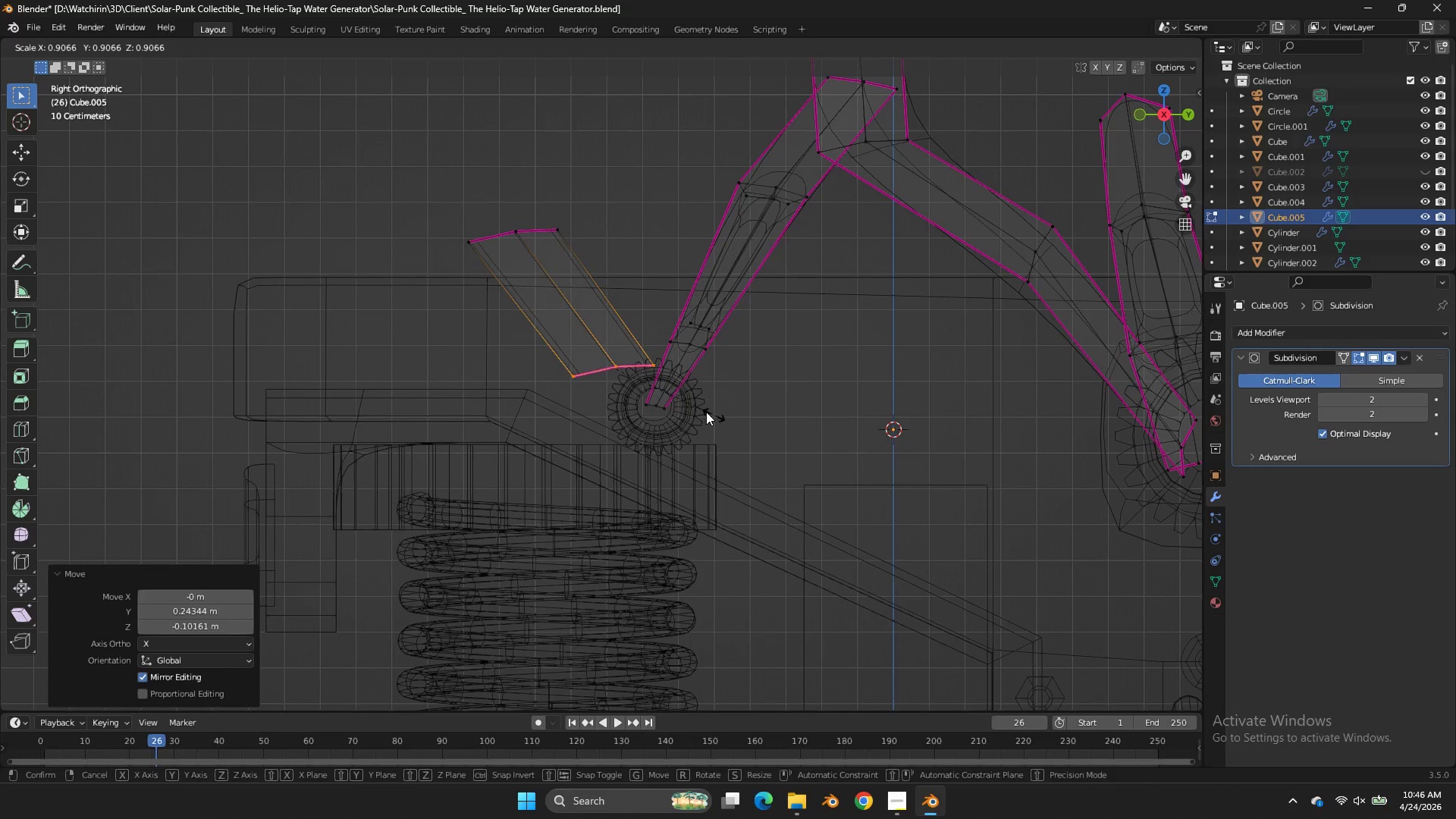 
key(S)
 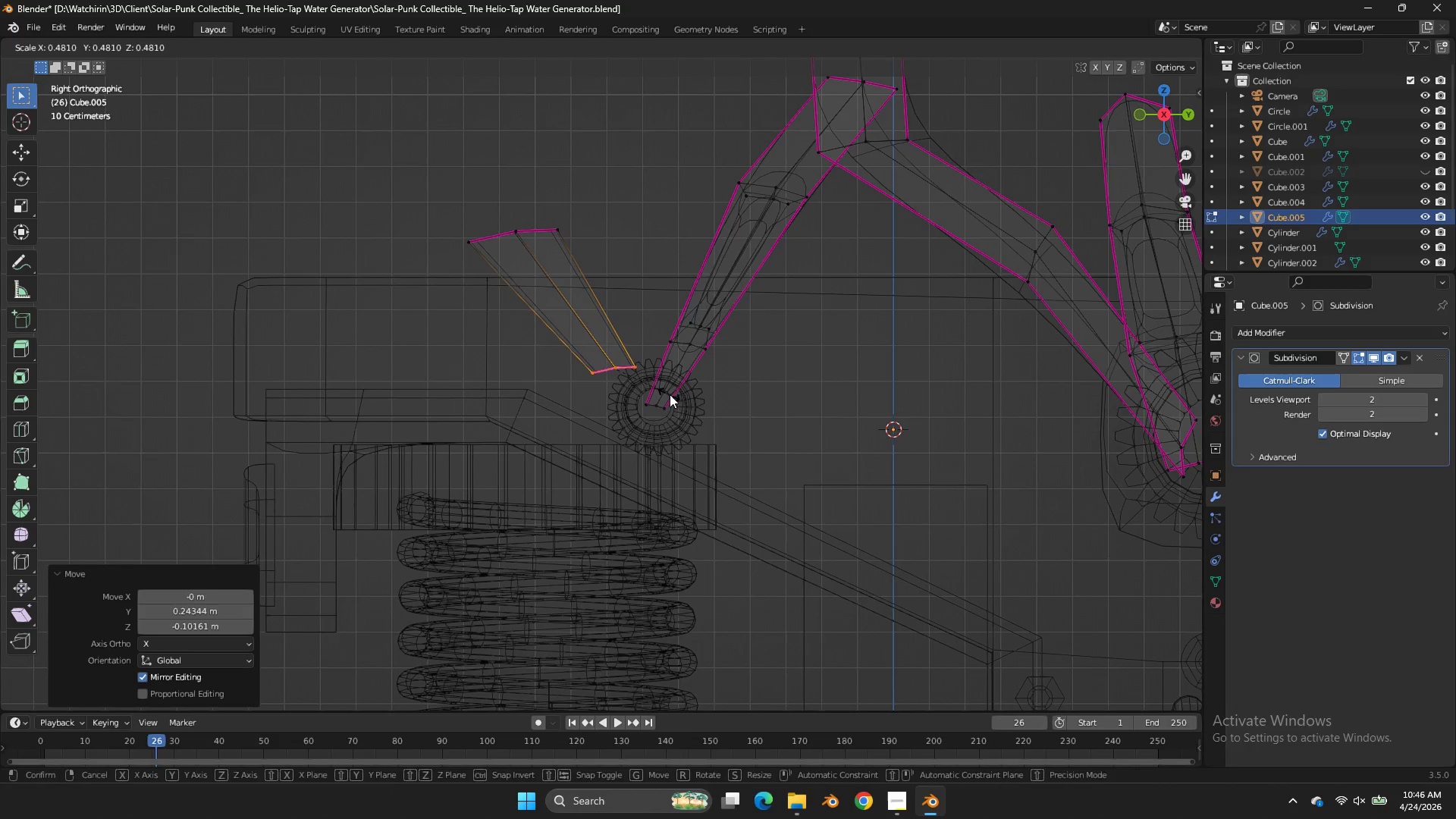 
left_click([673, 394])
 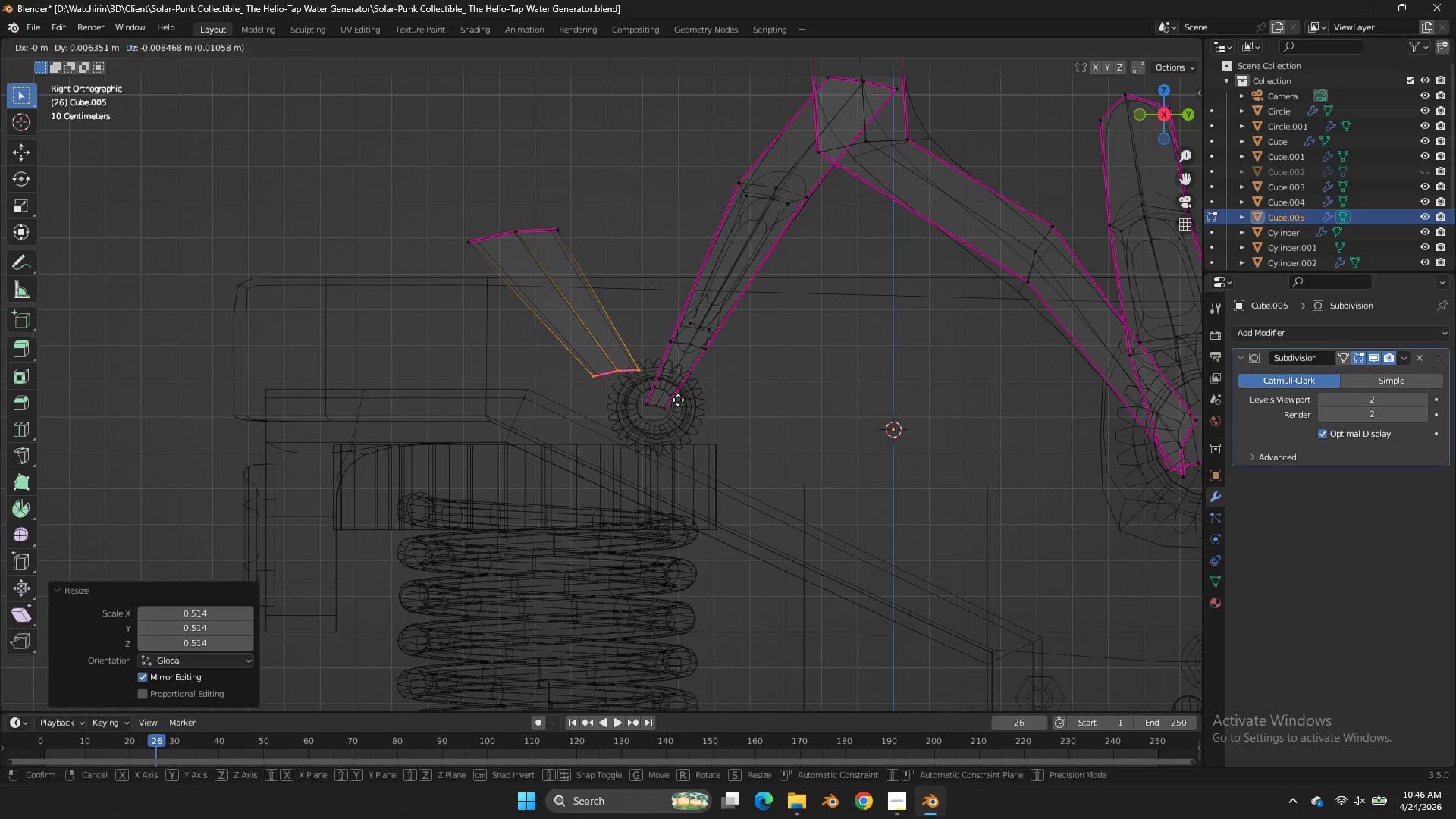 
key(G)
 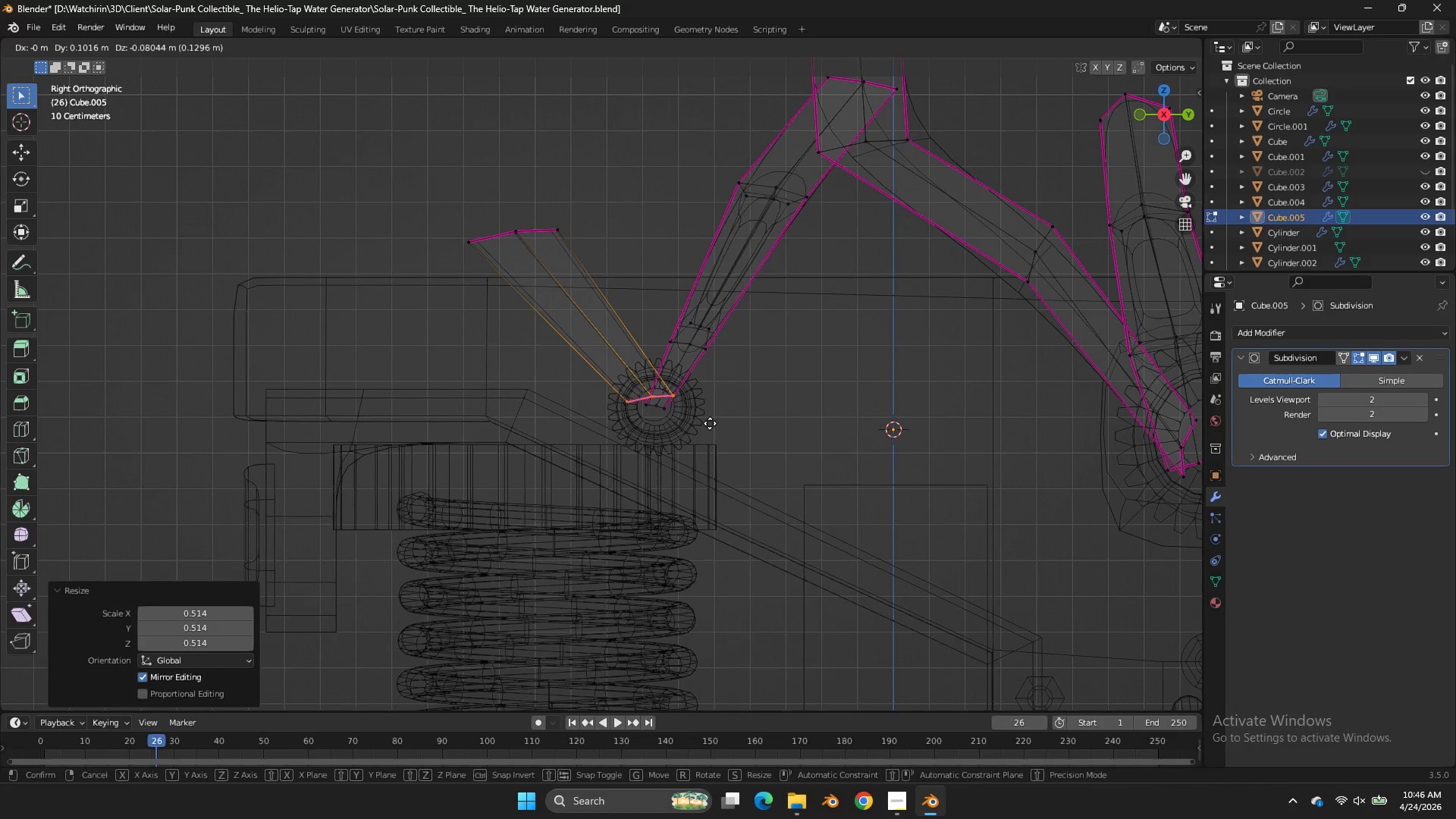 
left_click([710, 423])
 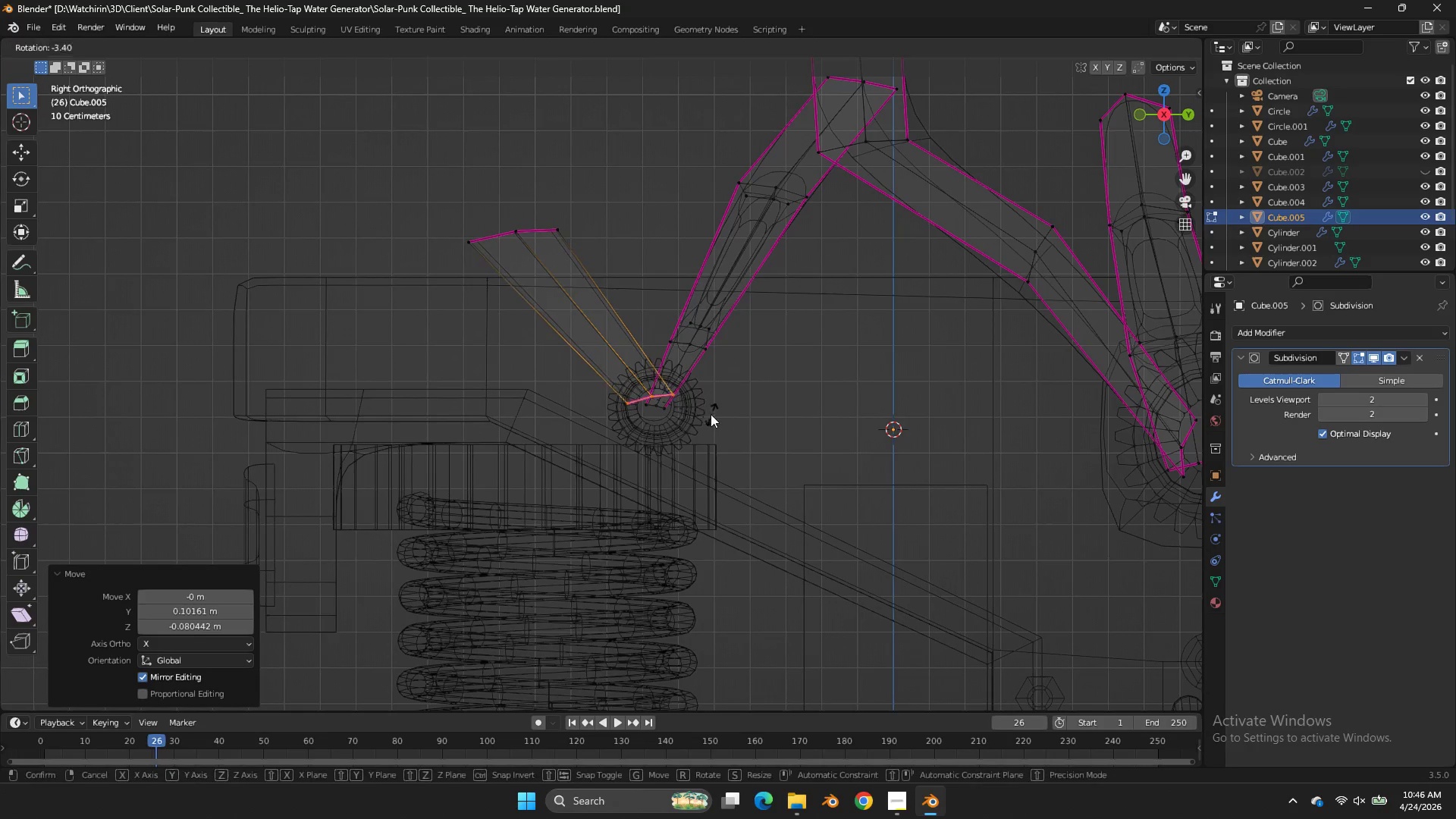 
key(R)
 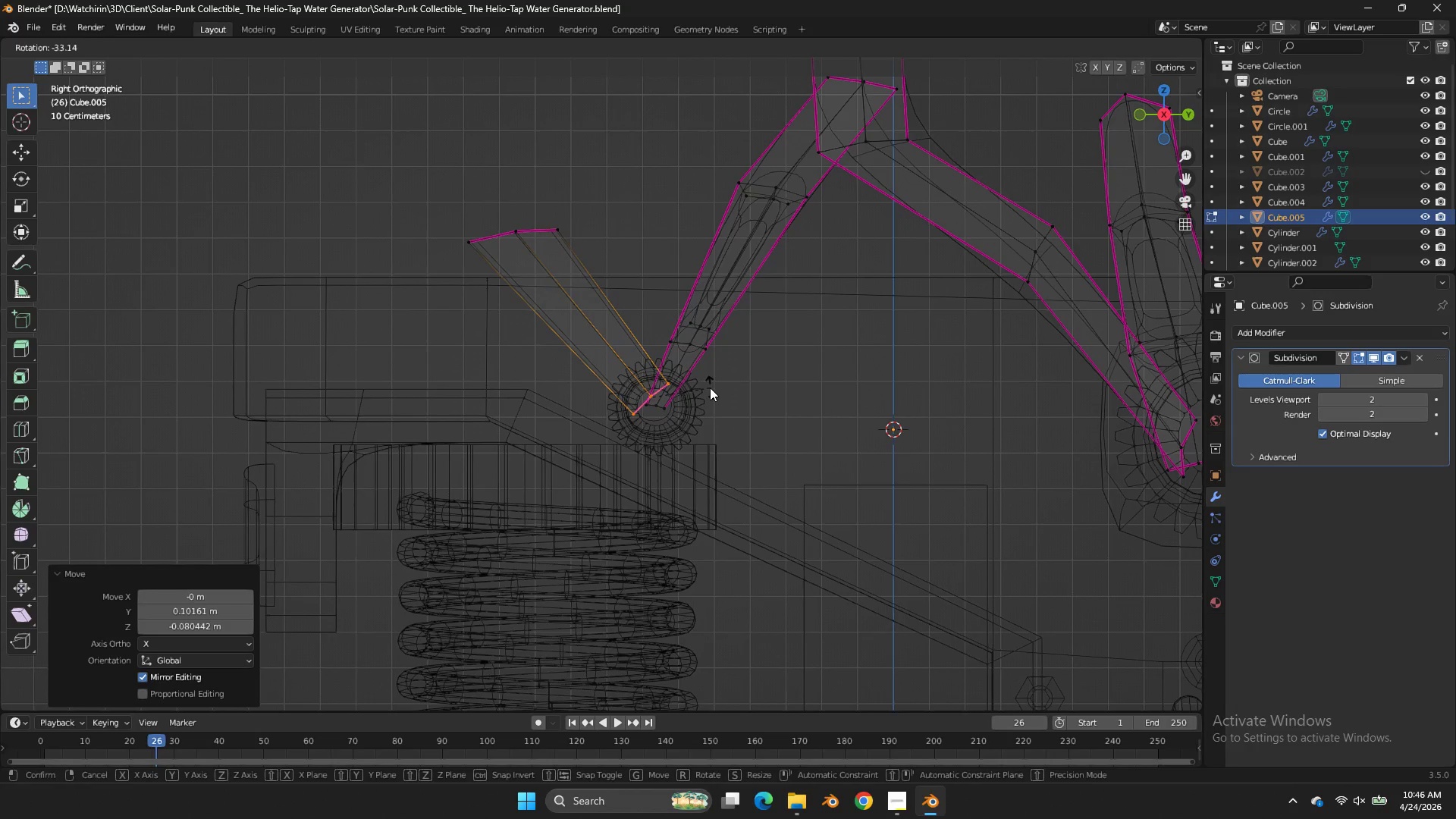 
left_click([710, 388])
 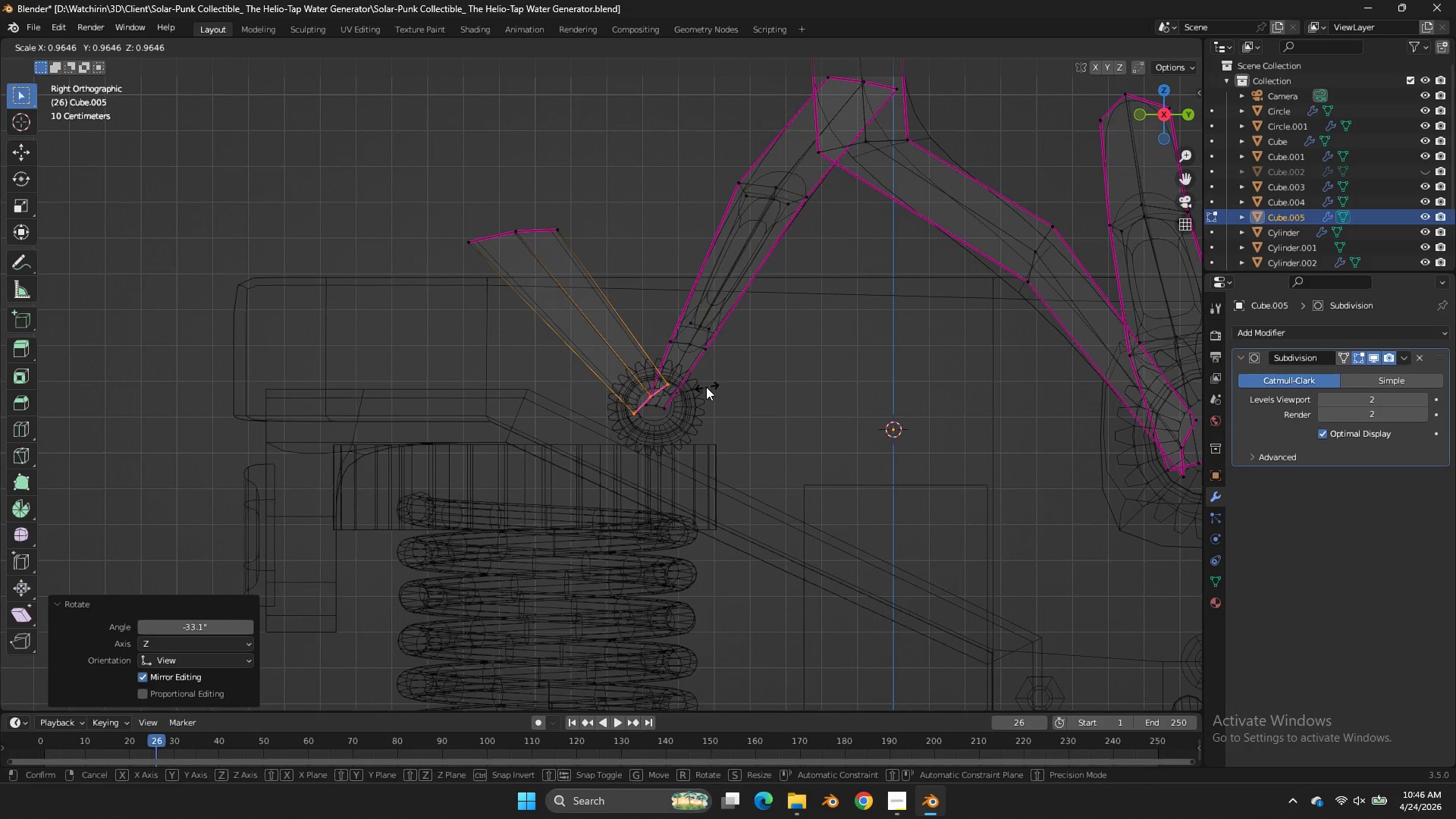 
key(S)
 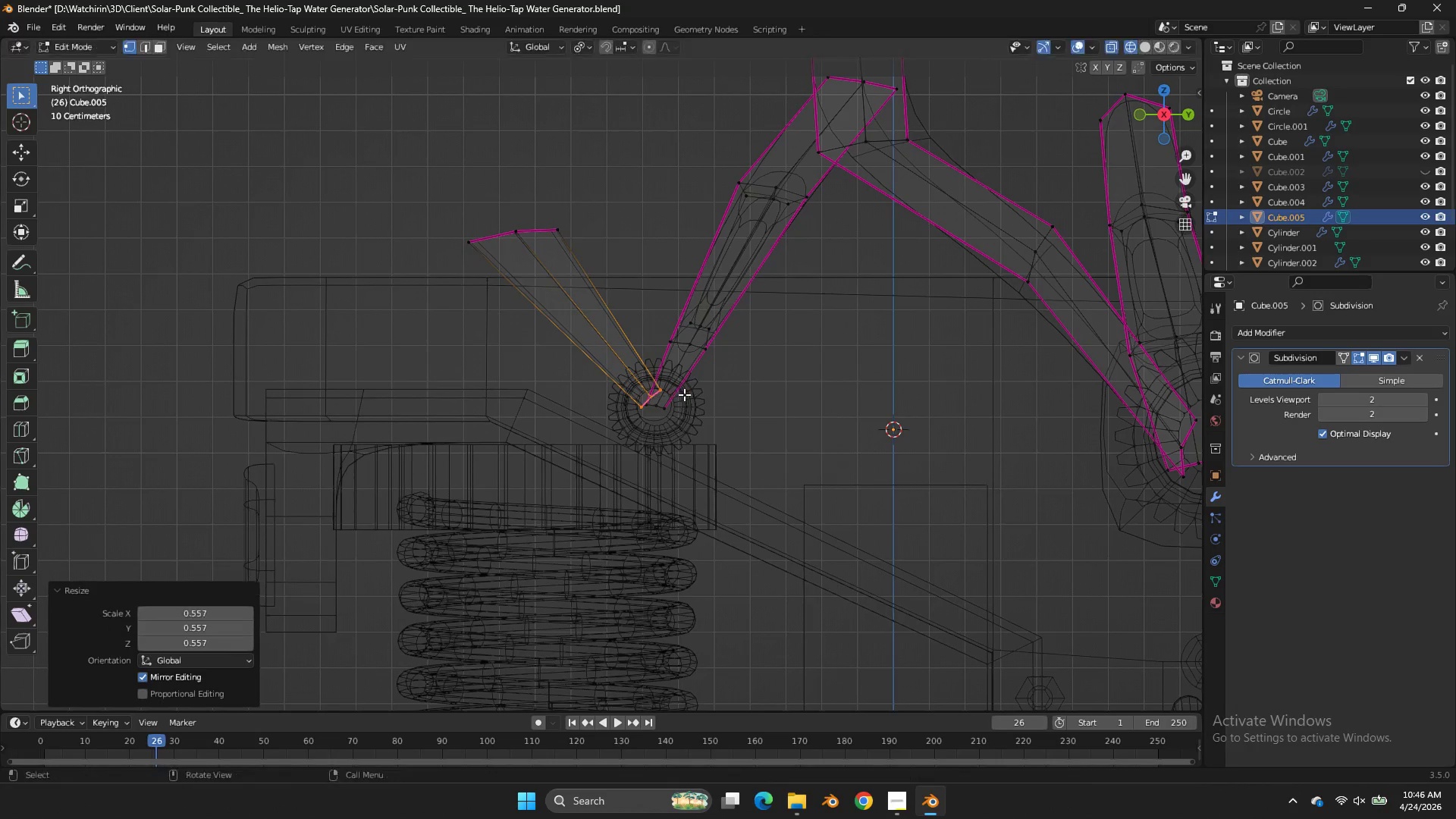 
left_click([684, 394])
 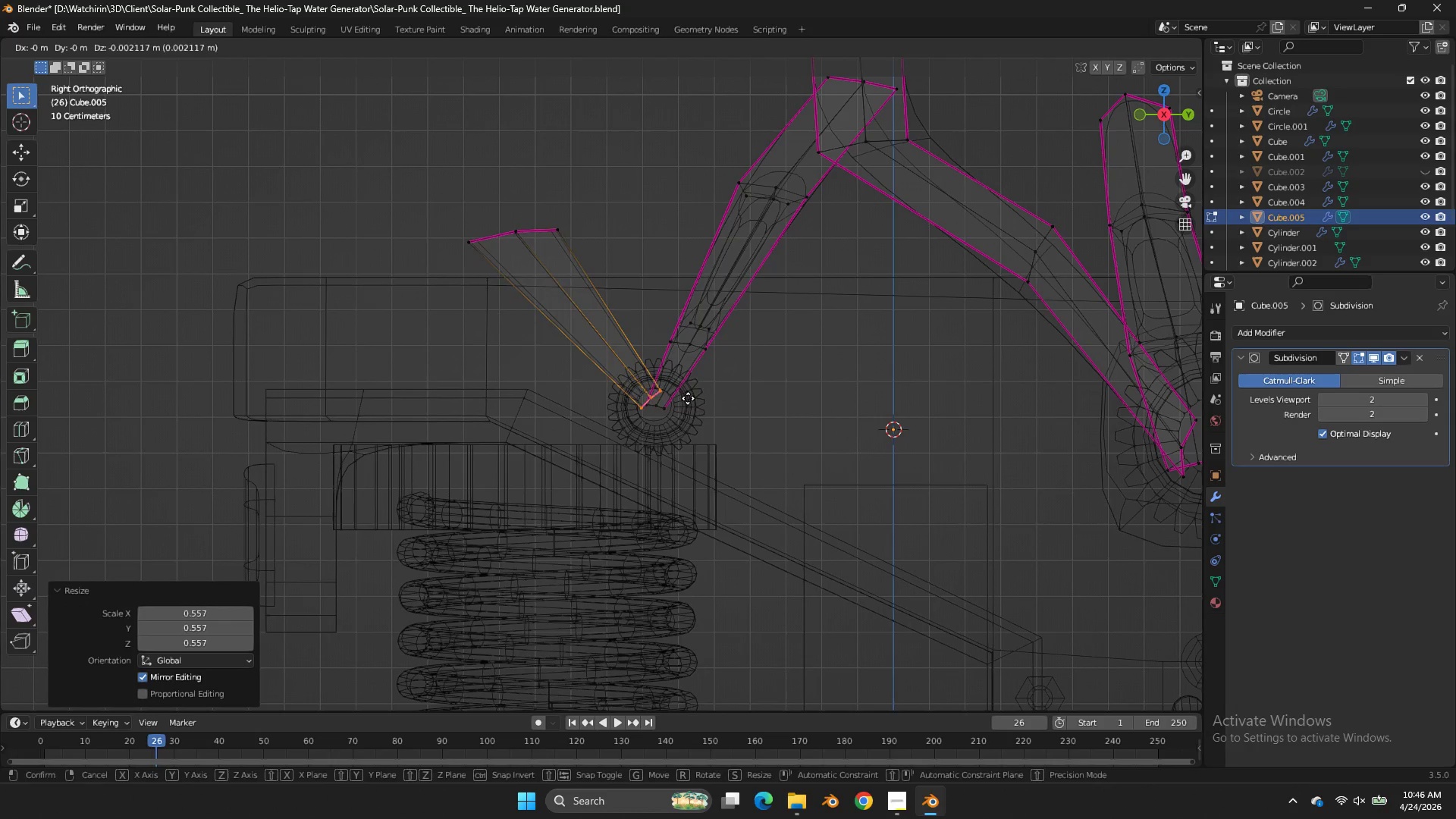 
key(G)
 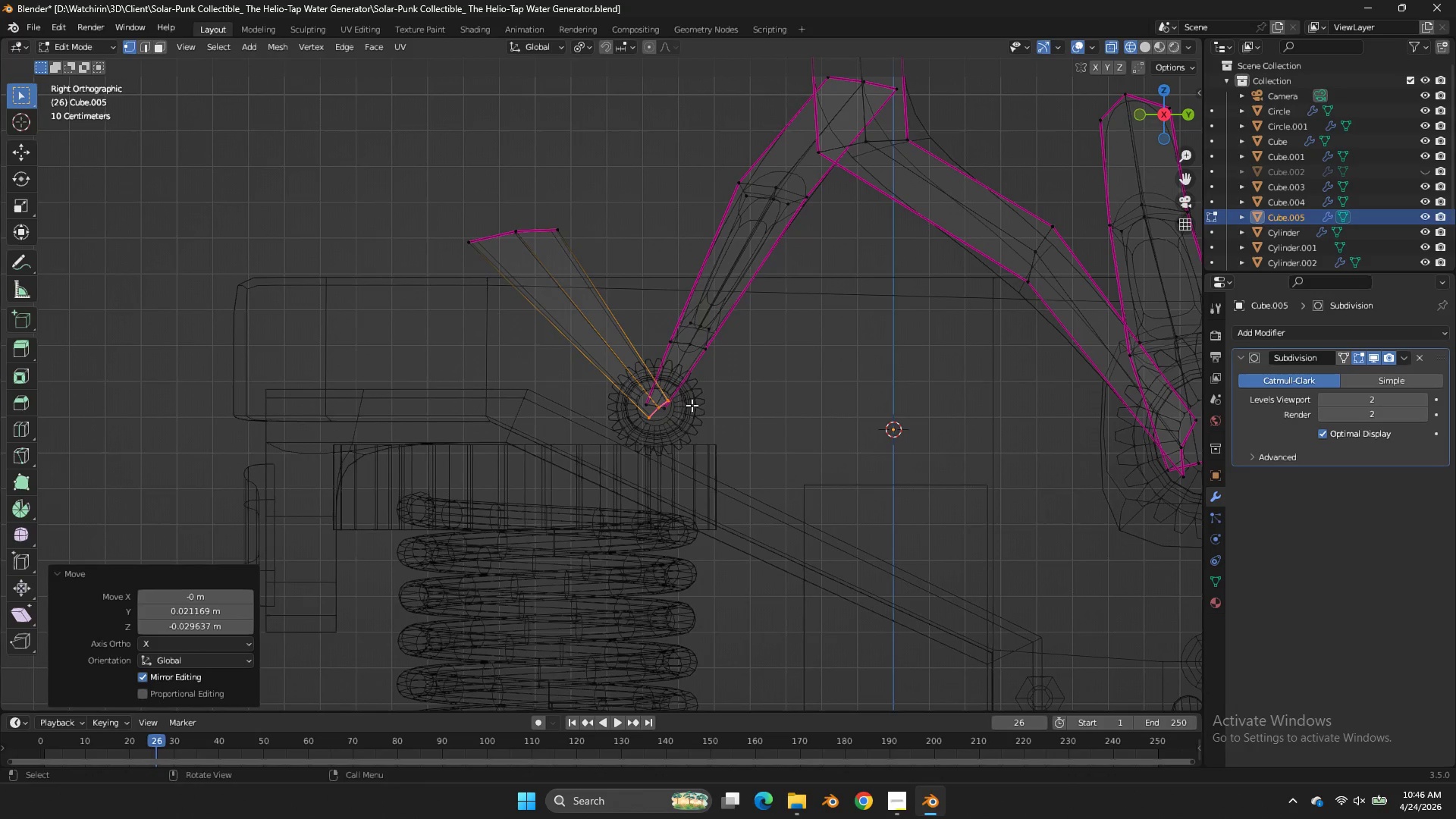 
left_click([692, 405])
 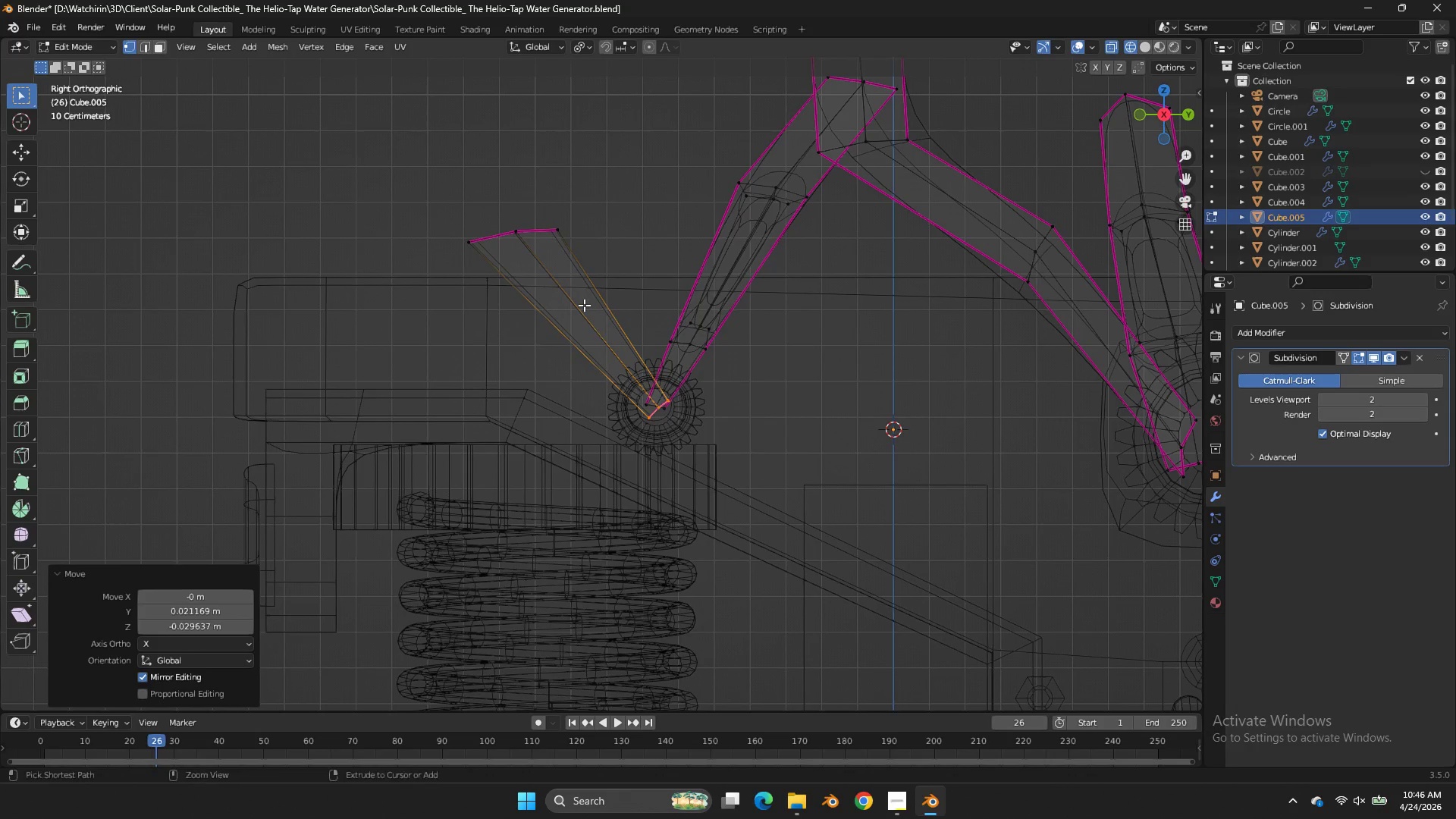 
key(Control+R)
 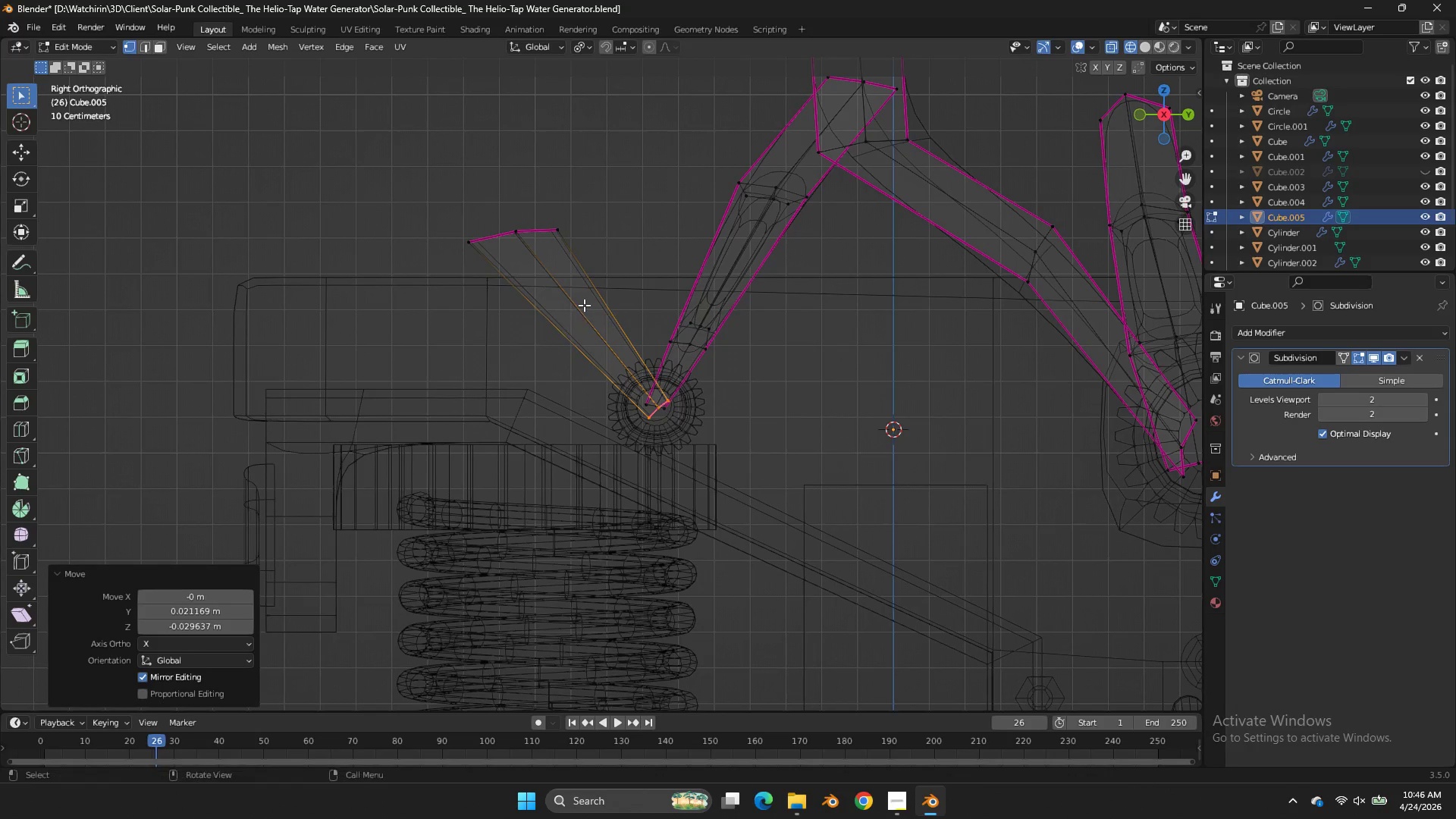 
right_click([584, 305])
 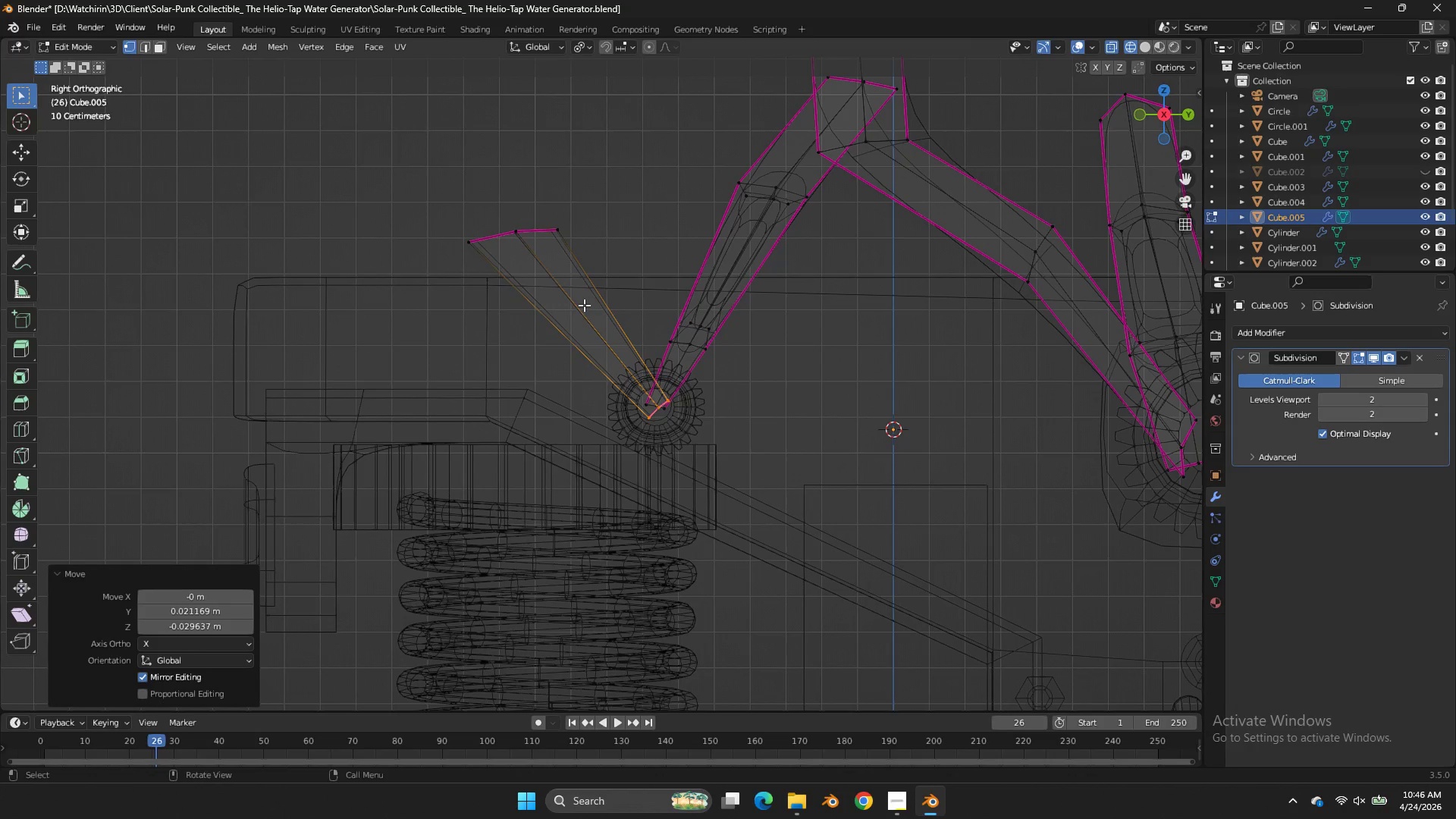 
key(Control+R)
 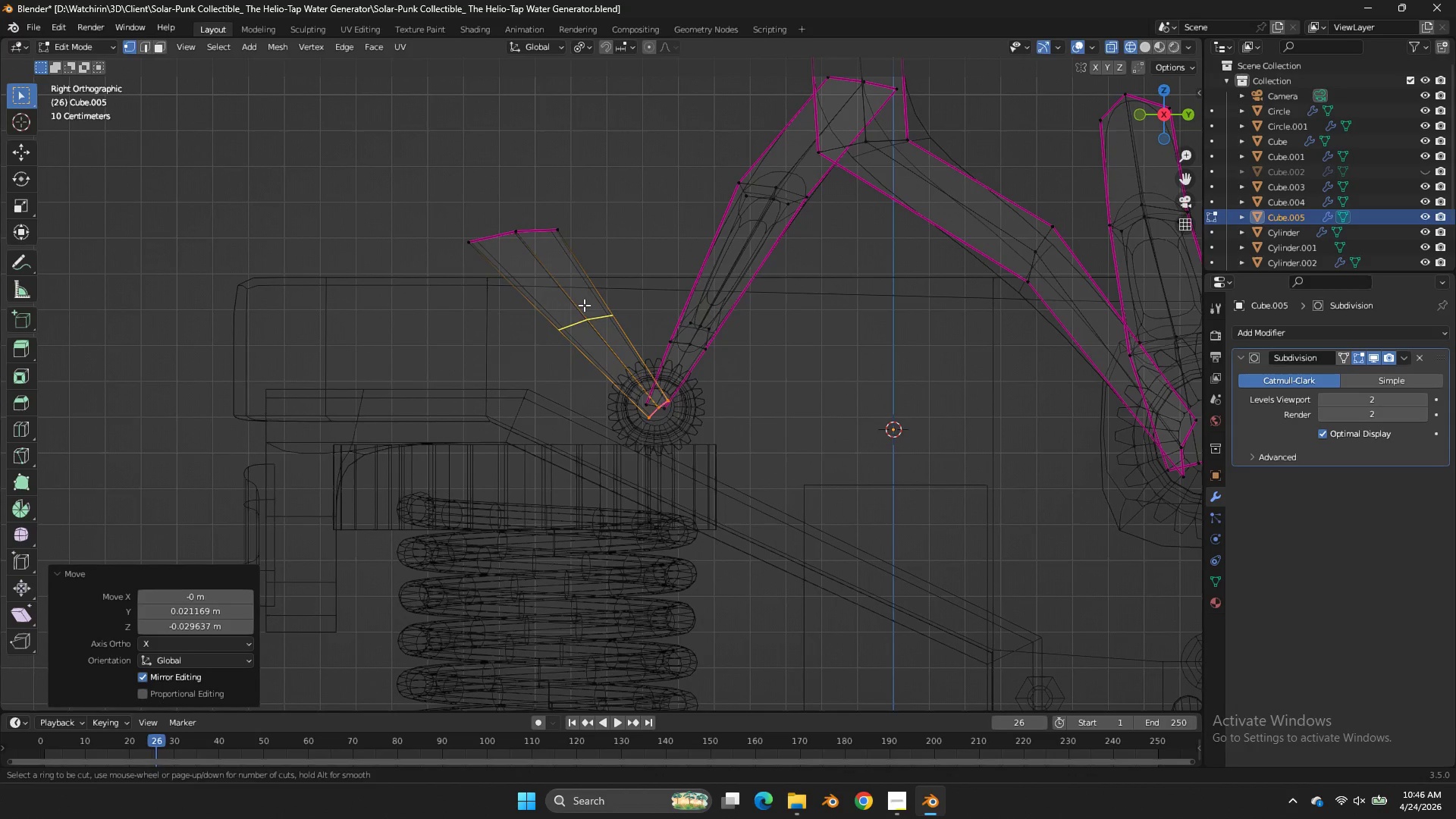 
left_click([584, 305])
 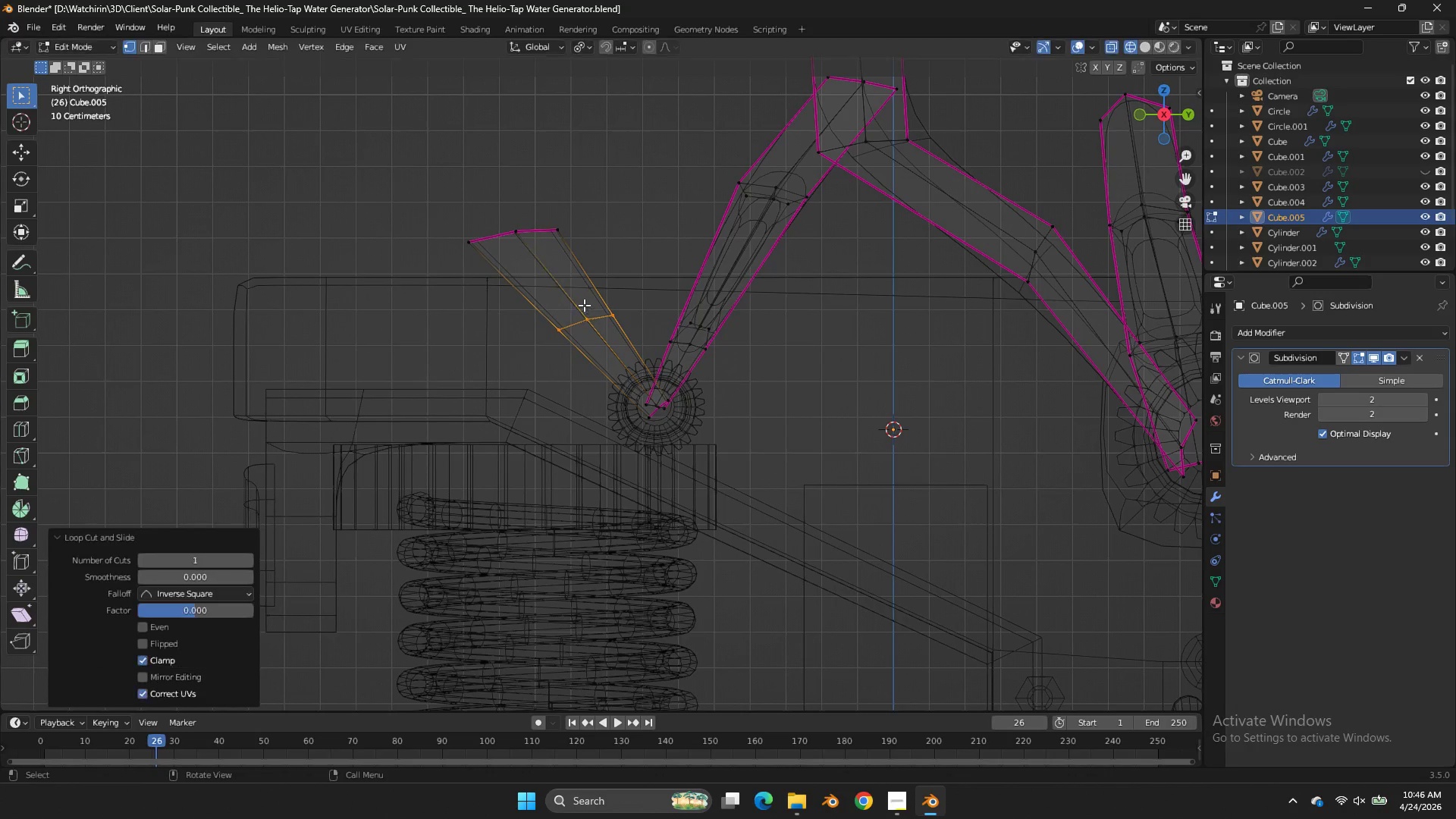 
right_click([584, 305])
 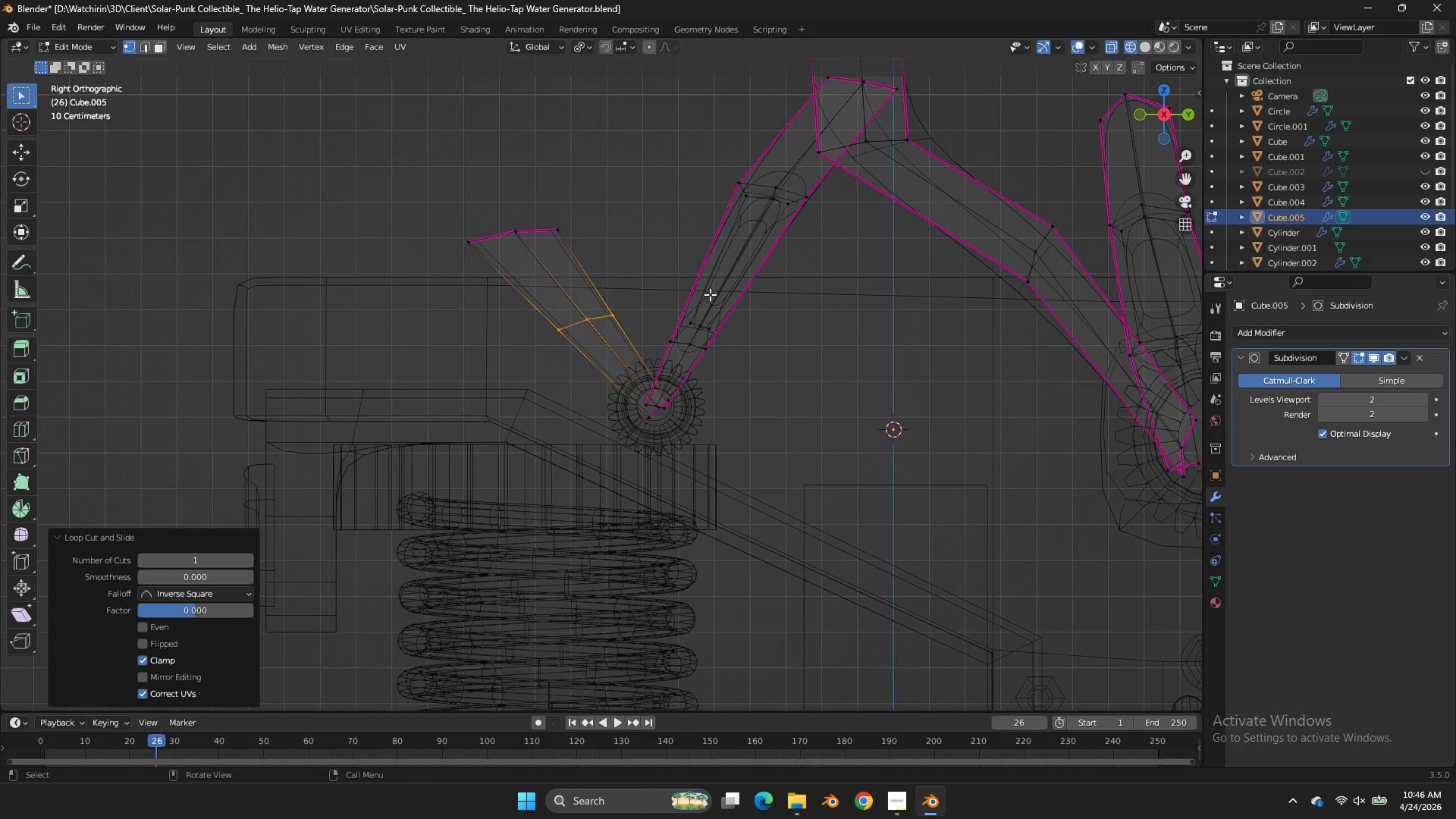 
key(S)
 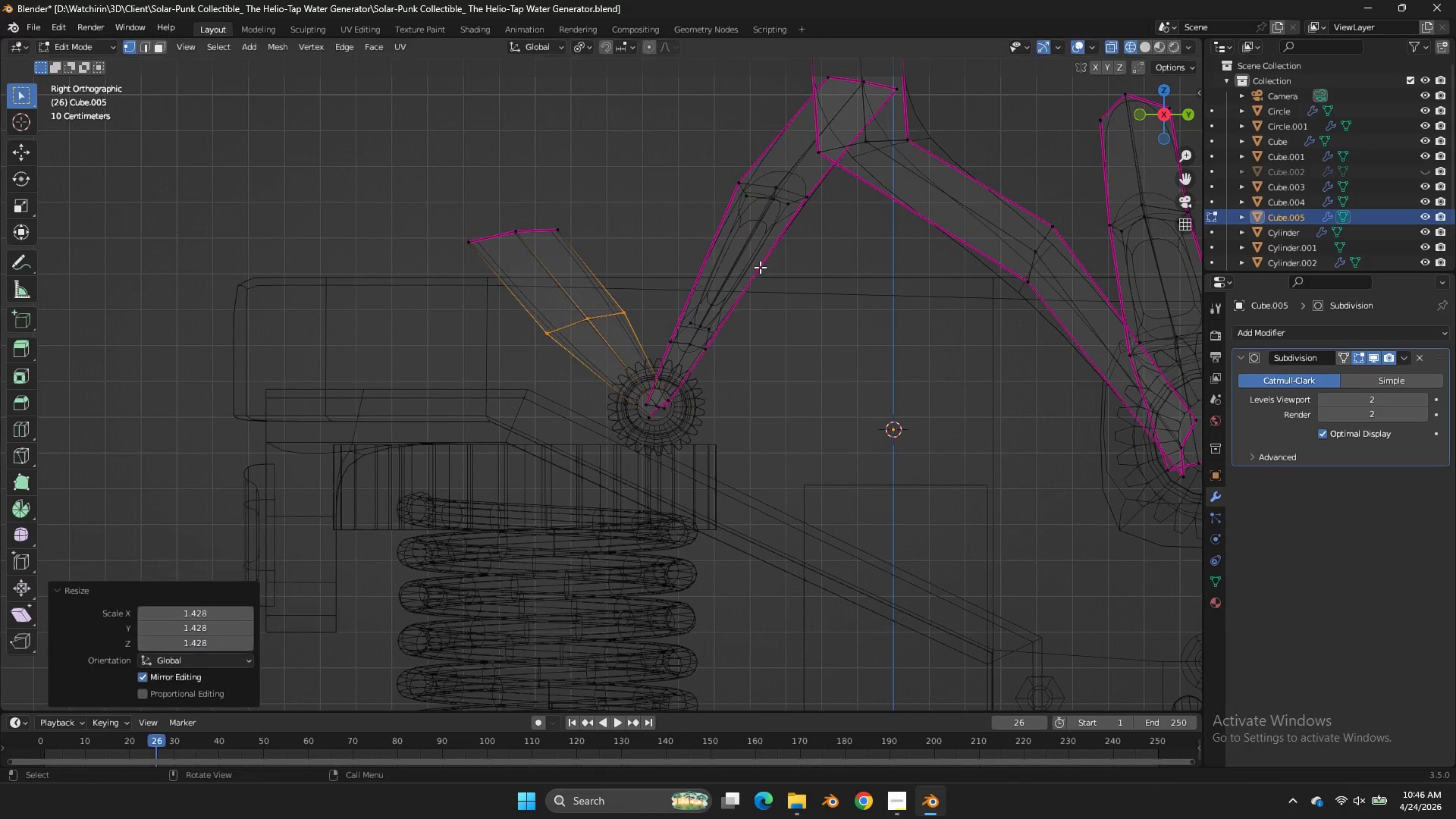 
left_click([760, 267])
 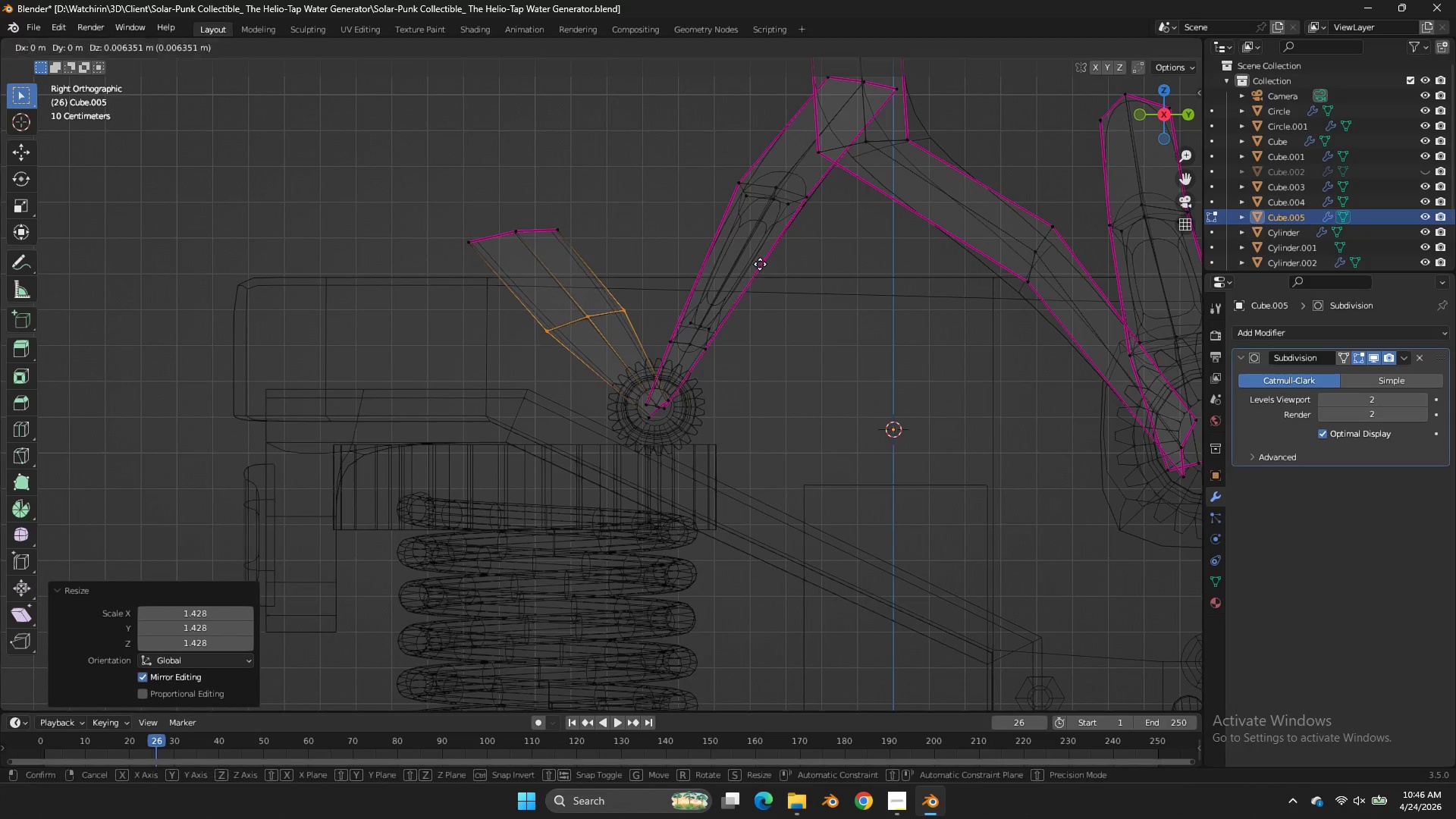 
key(G)
 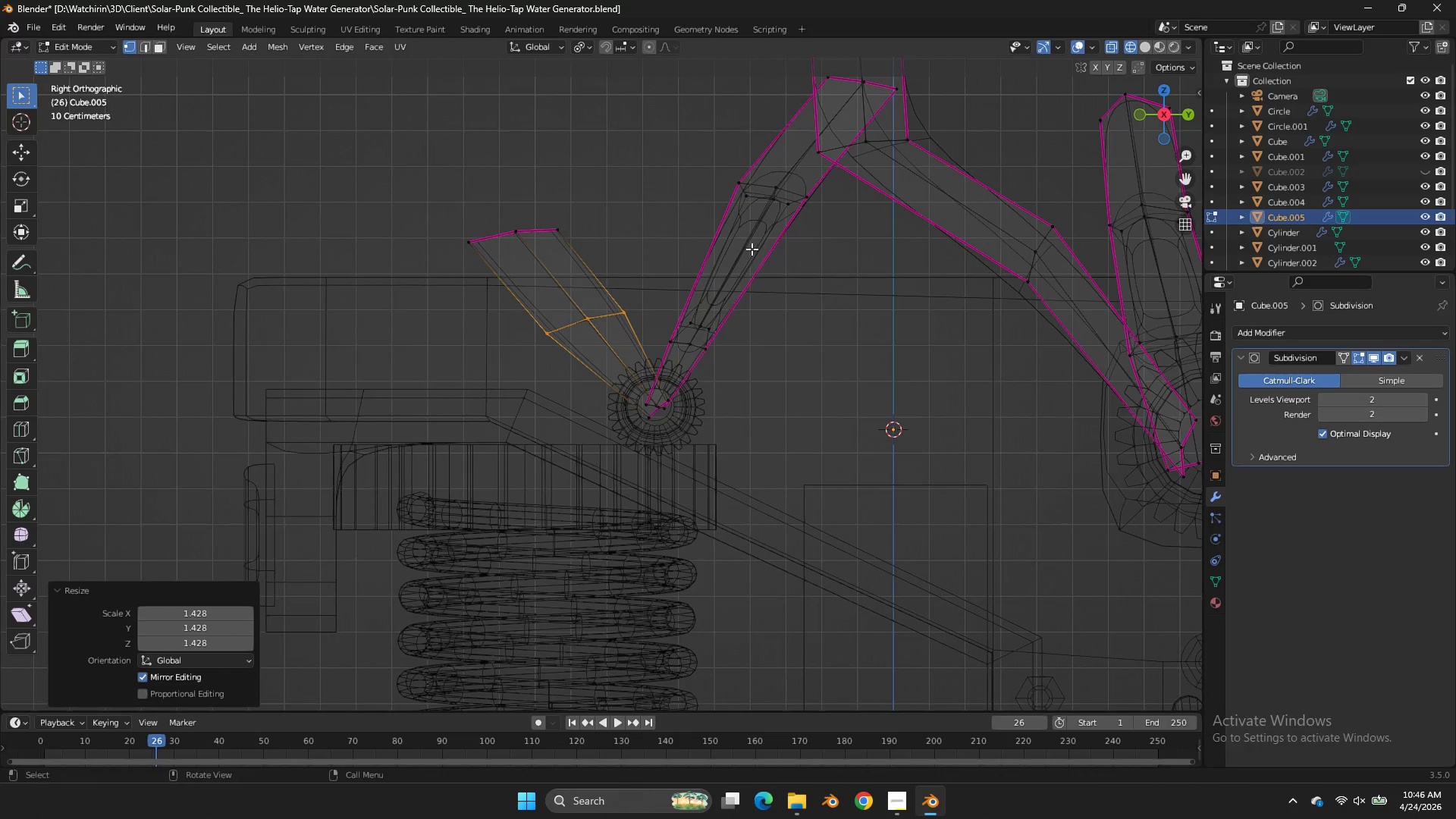 
key(Control+Z)
 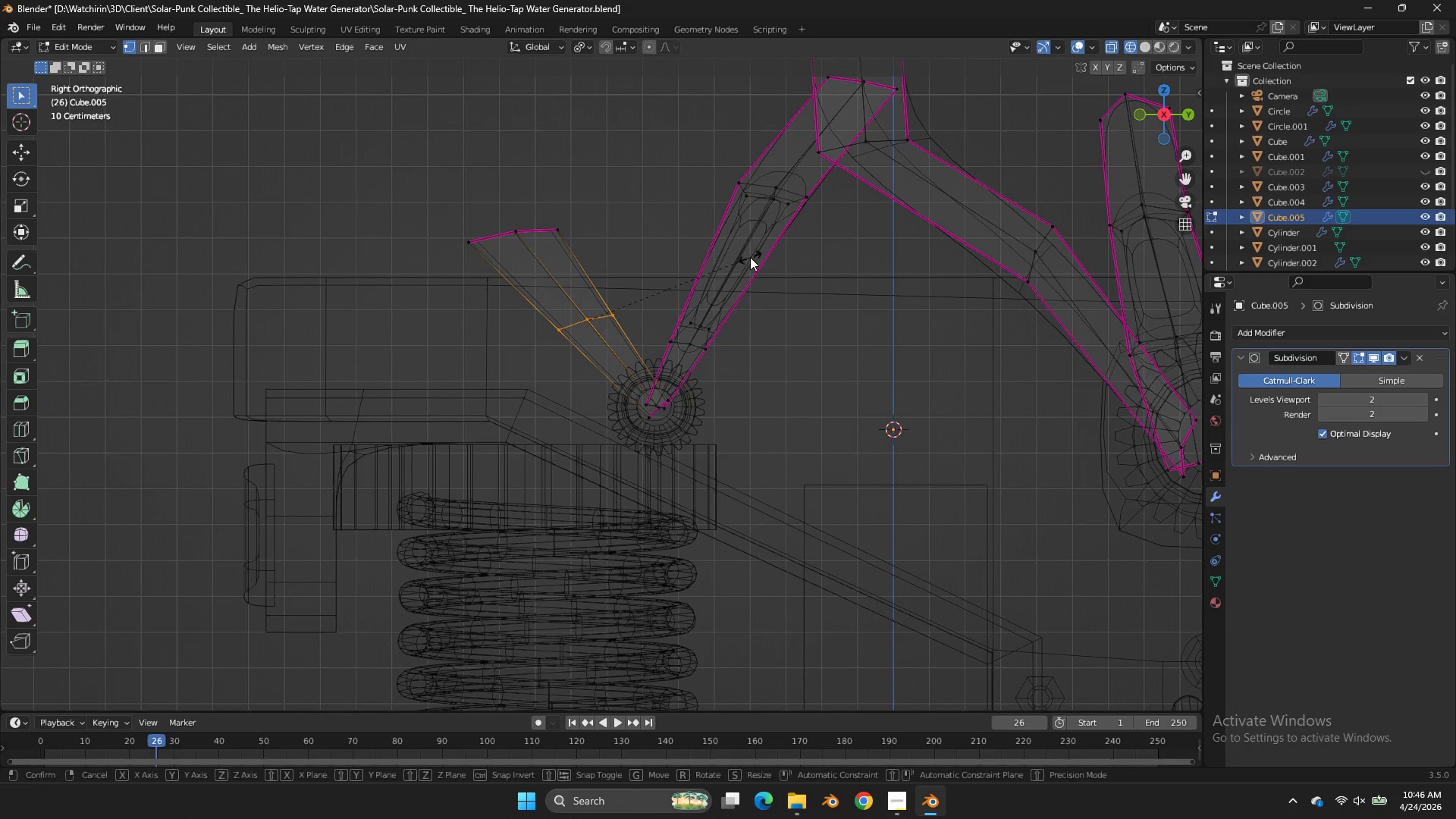 
type(sy)
 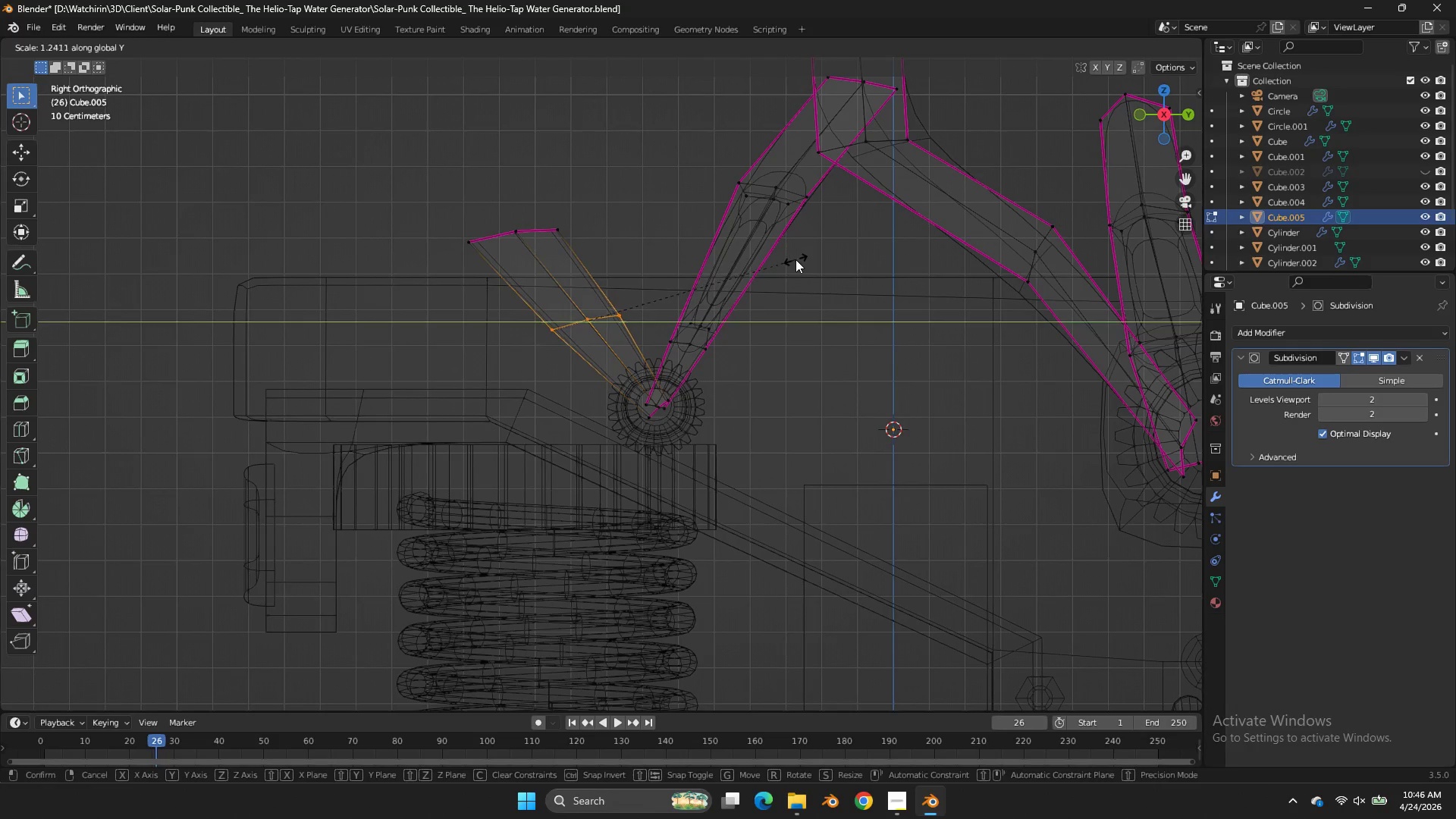 
left_click([795, 259])
 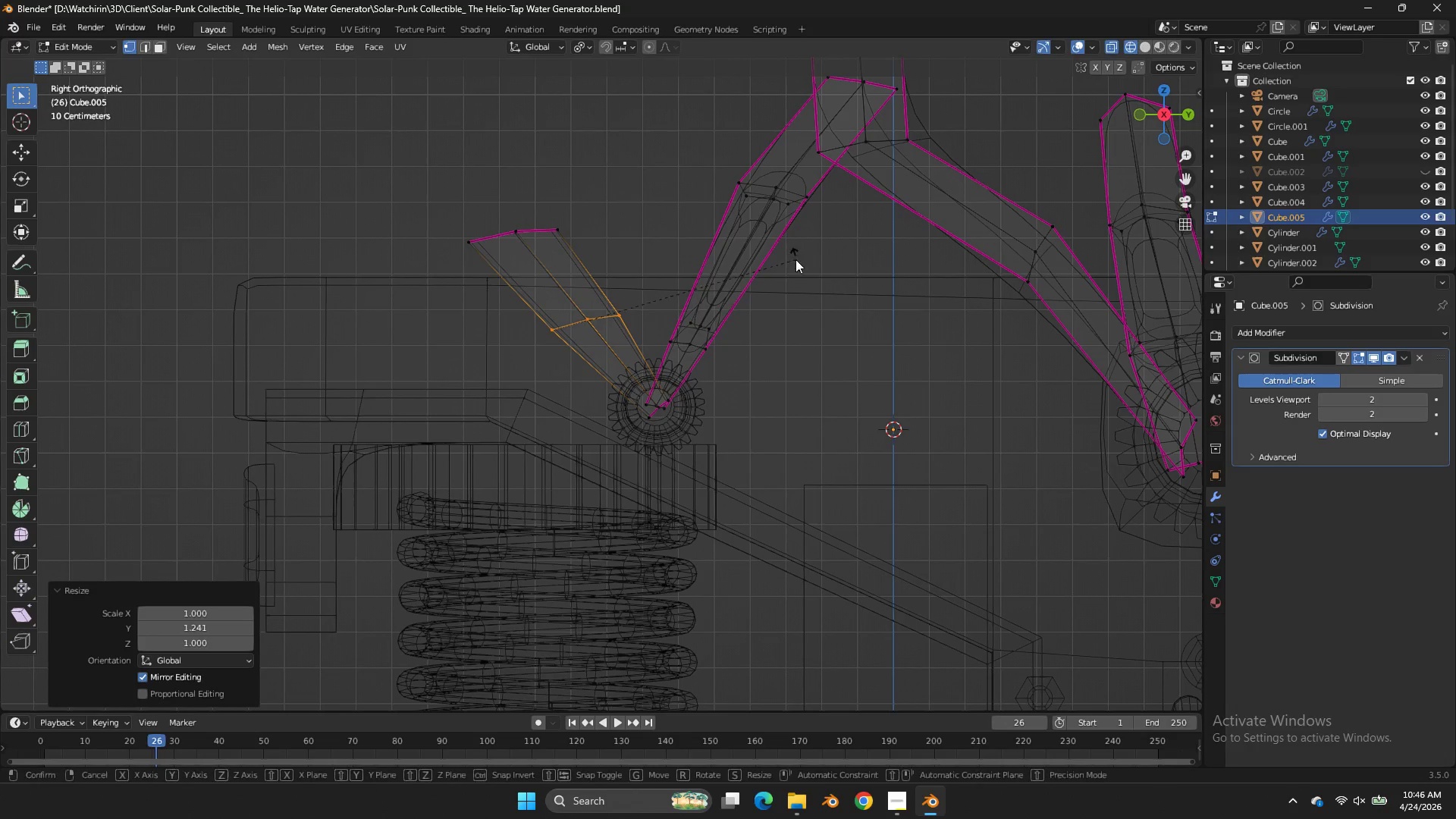 
key(R)
 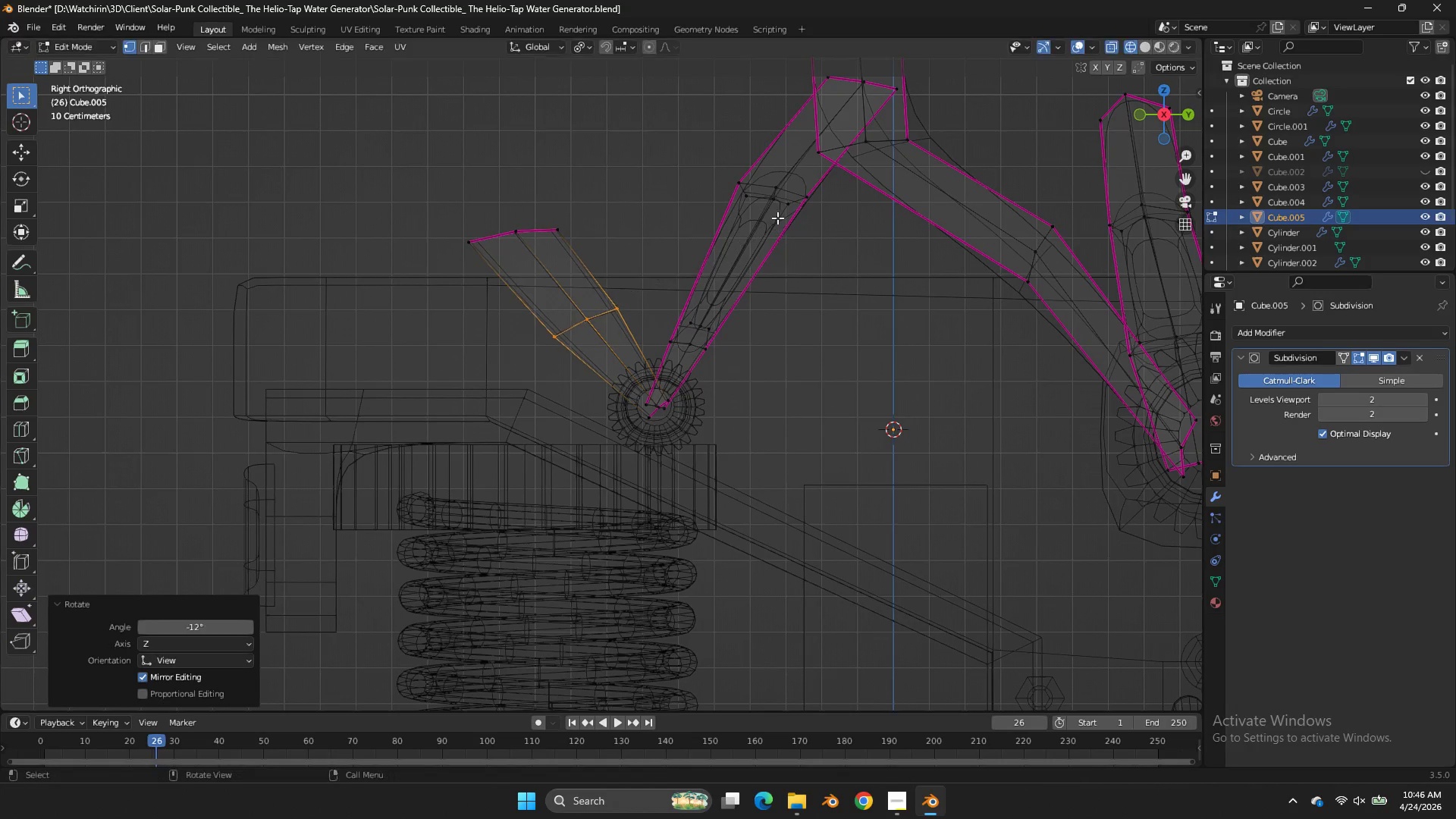 
left_click([777, 218])
 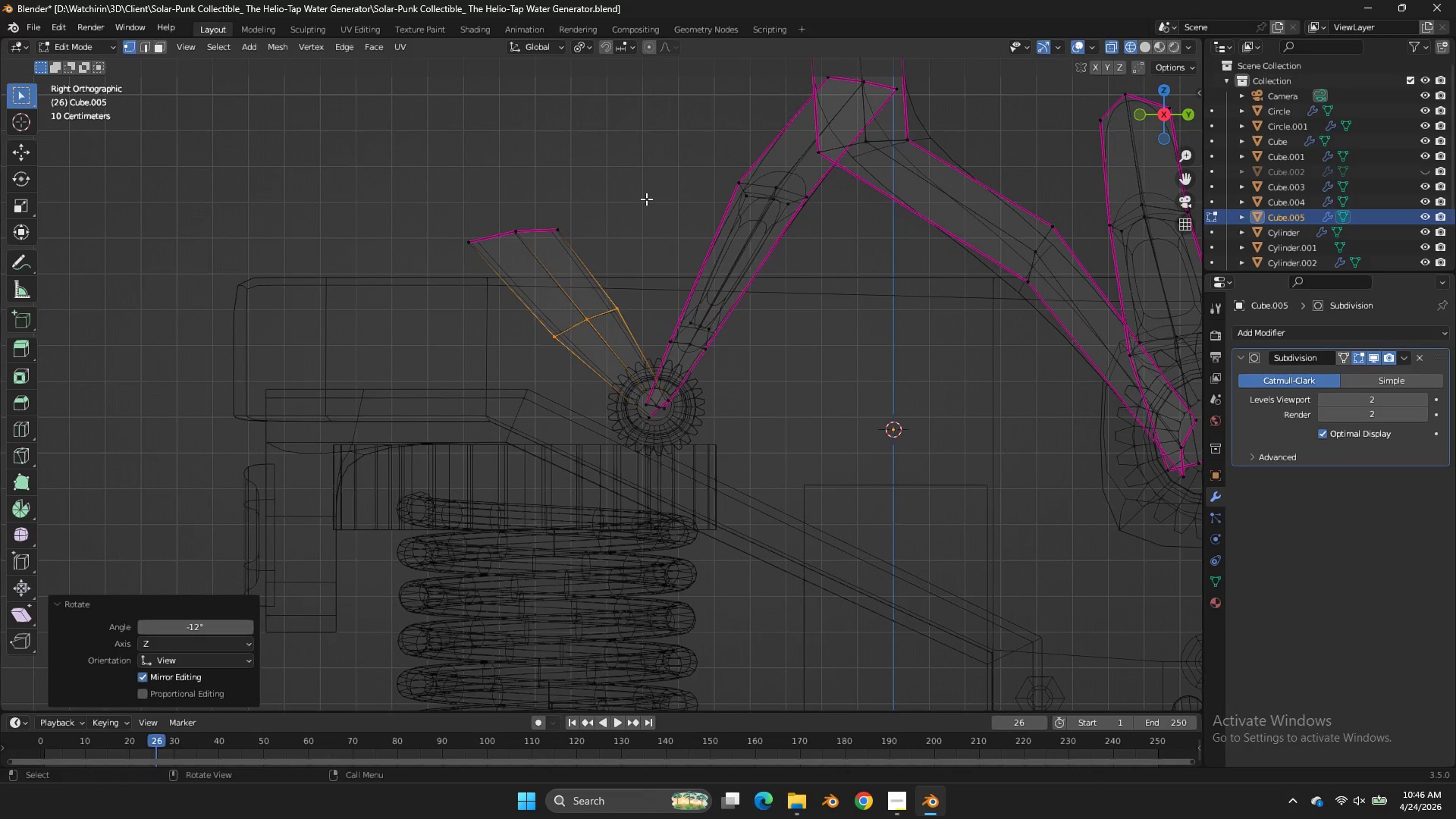 
left_click_drag(start_coordinate=[635, 206], to_coordinate=[449, 265])
 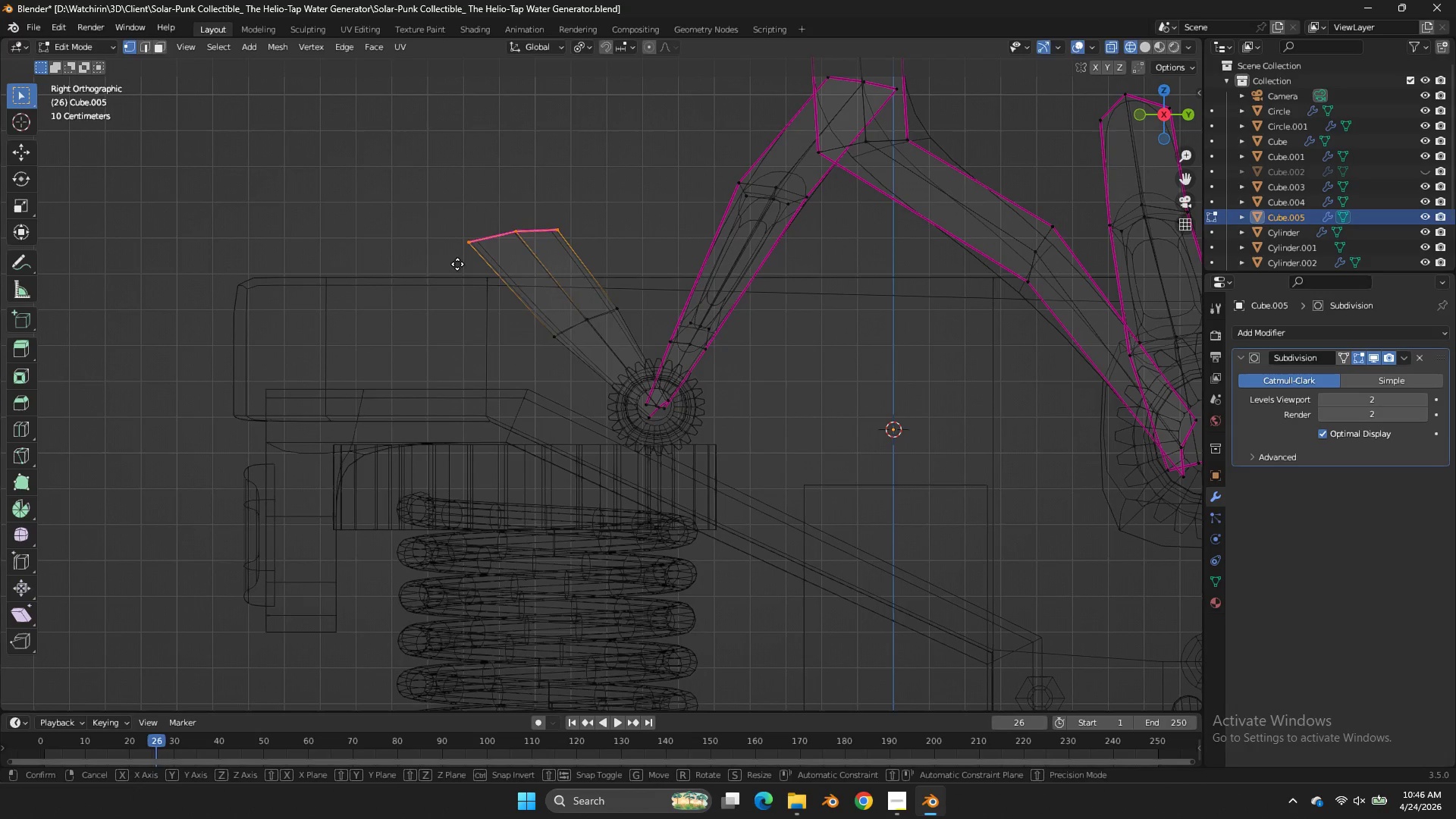 
type(gz)
 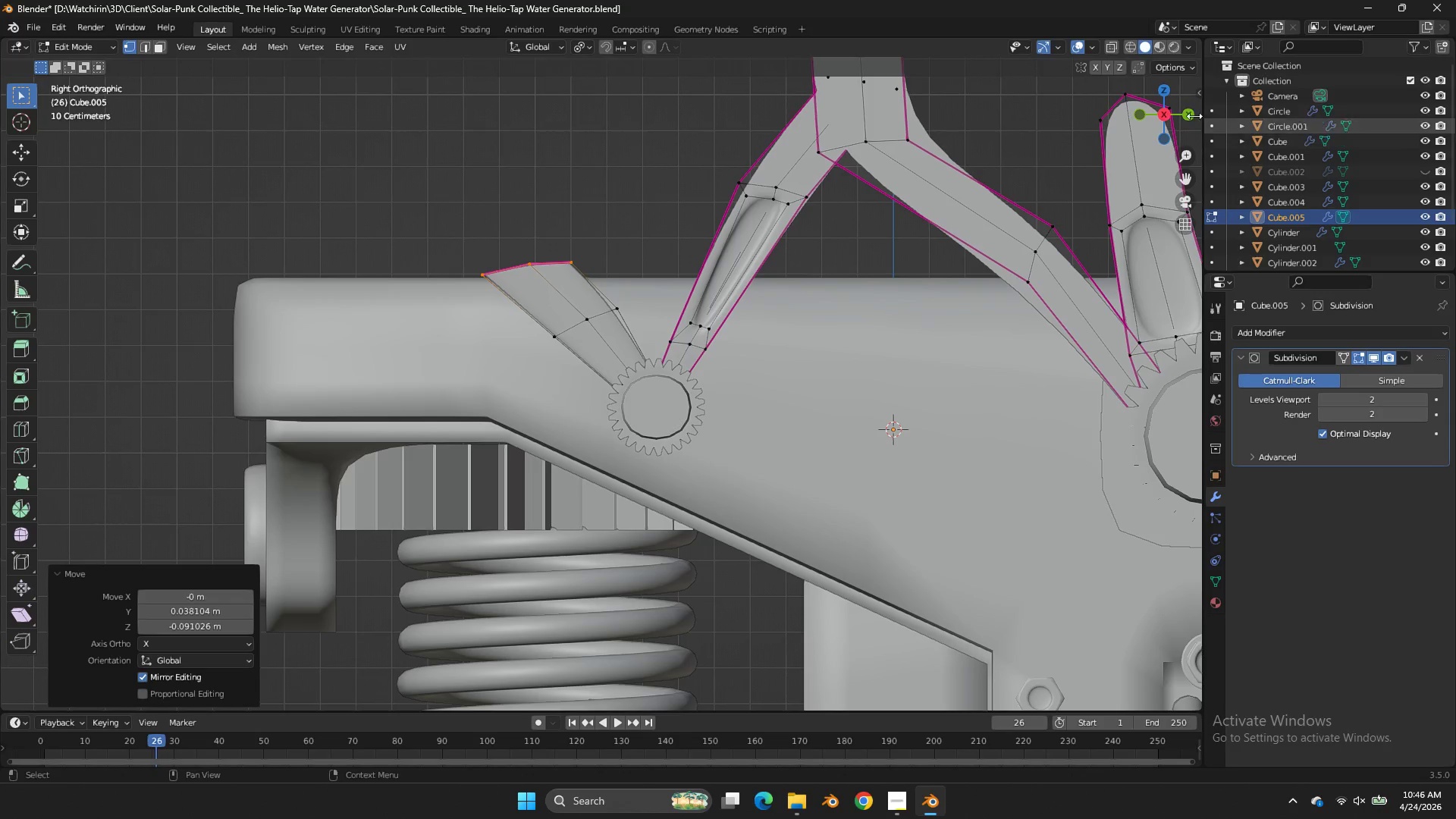 
left_click_drag(start_coordinate=[471, 296], to_coordinate=[477, 296])
 